 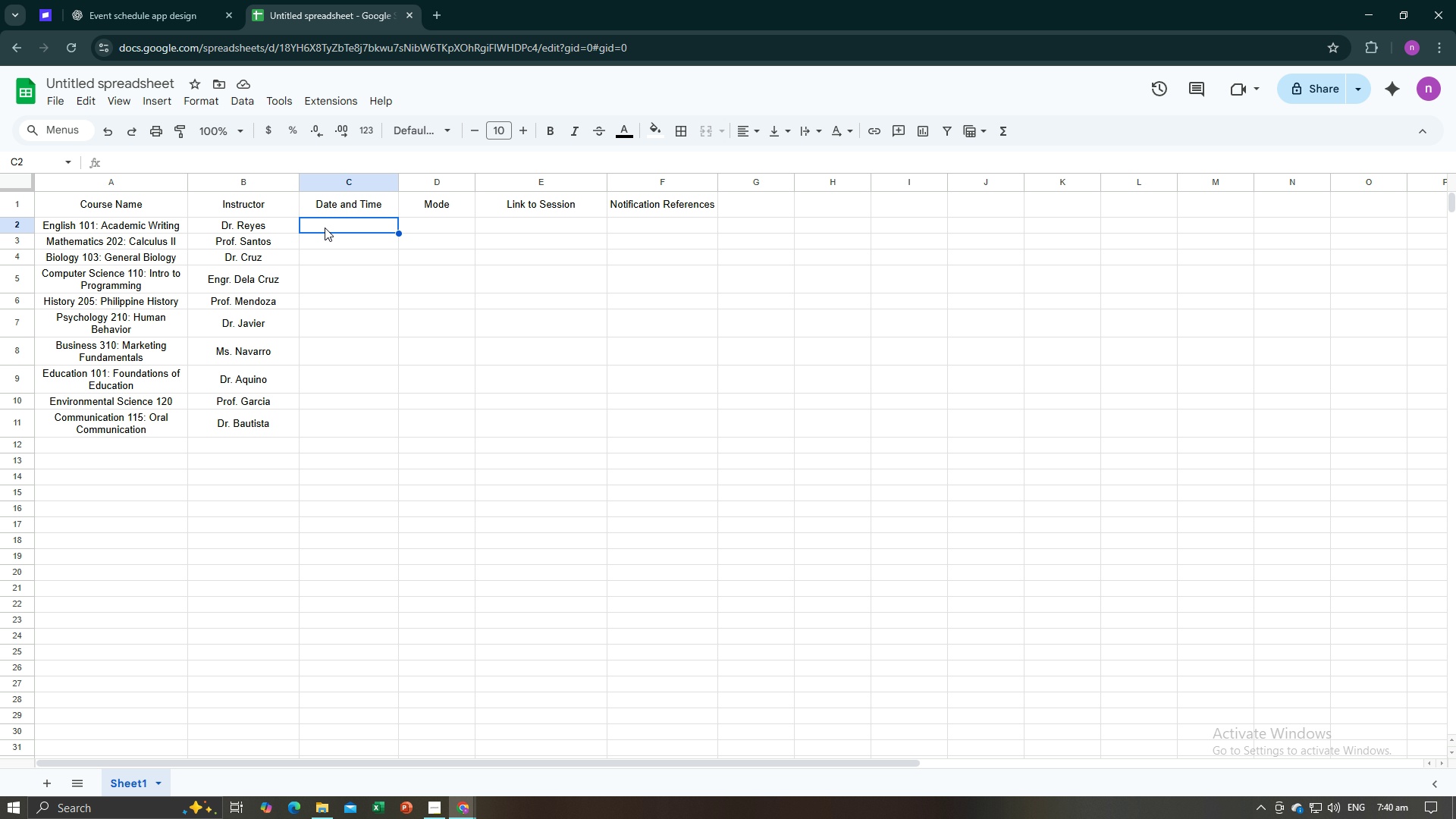 
type(10-17-25)
 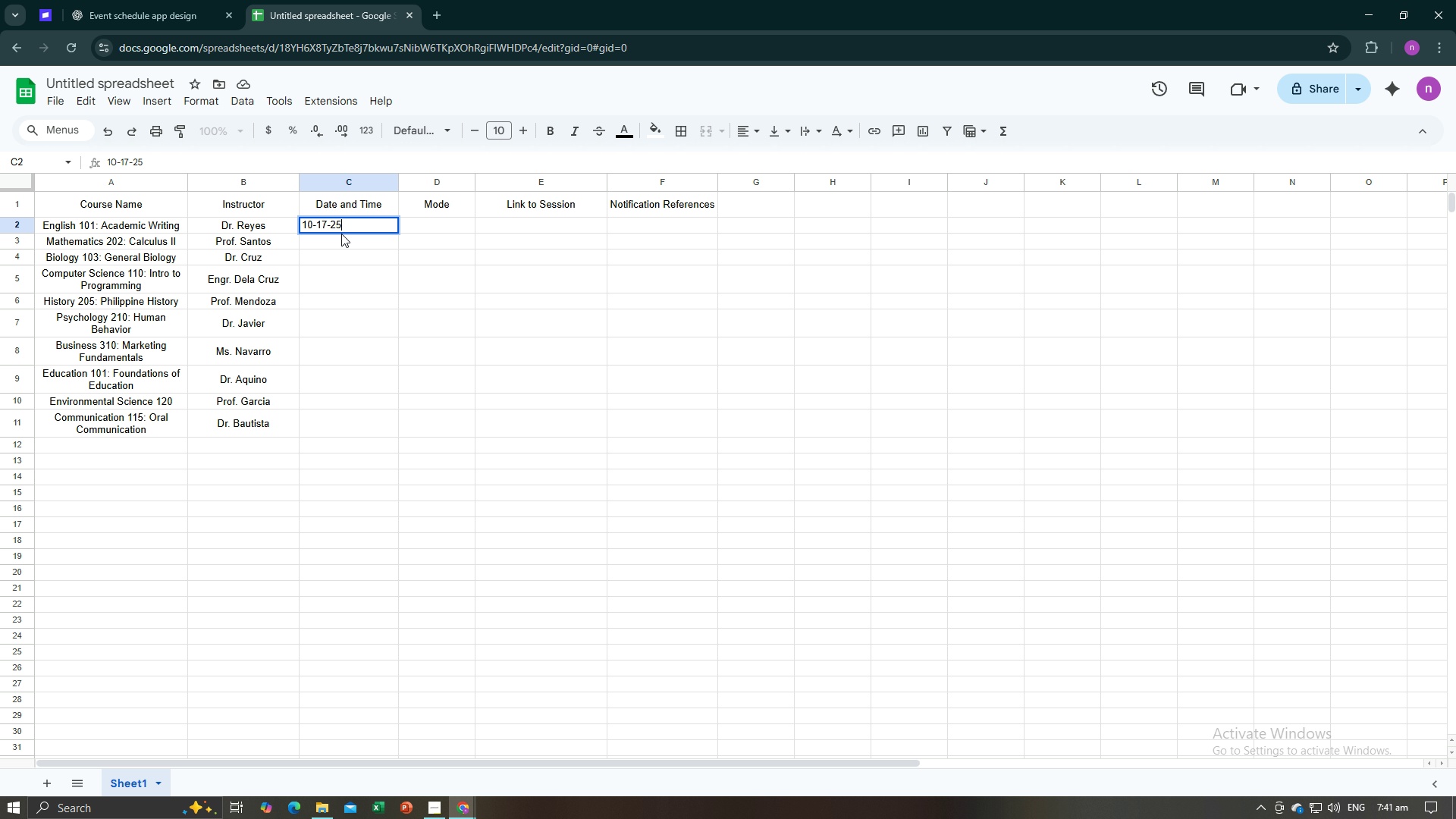 
left_click([347, 240])
 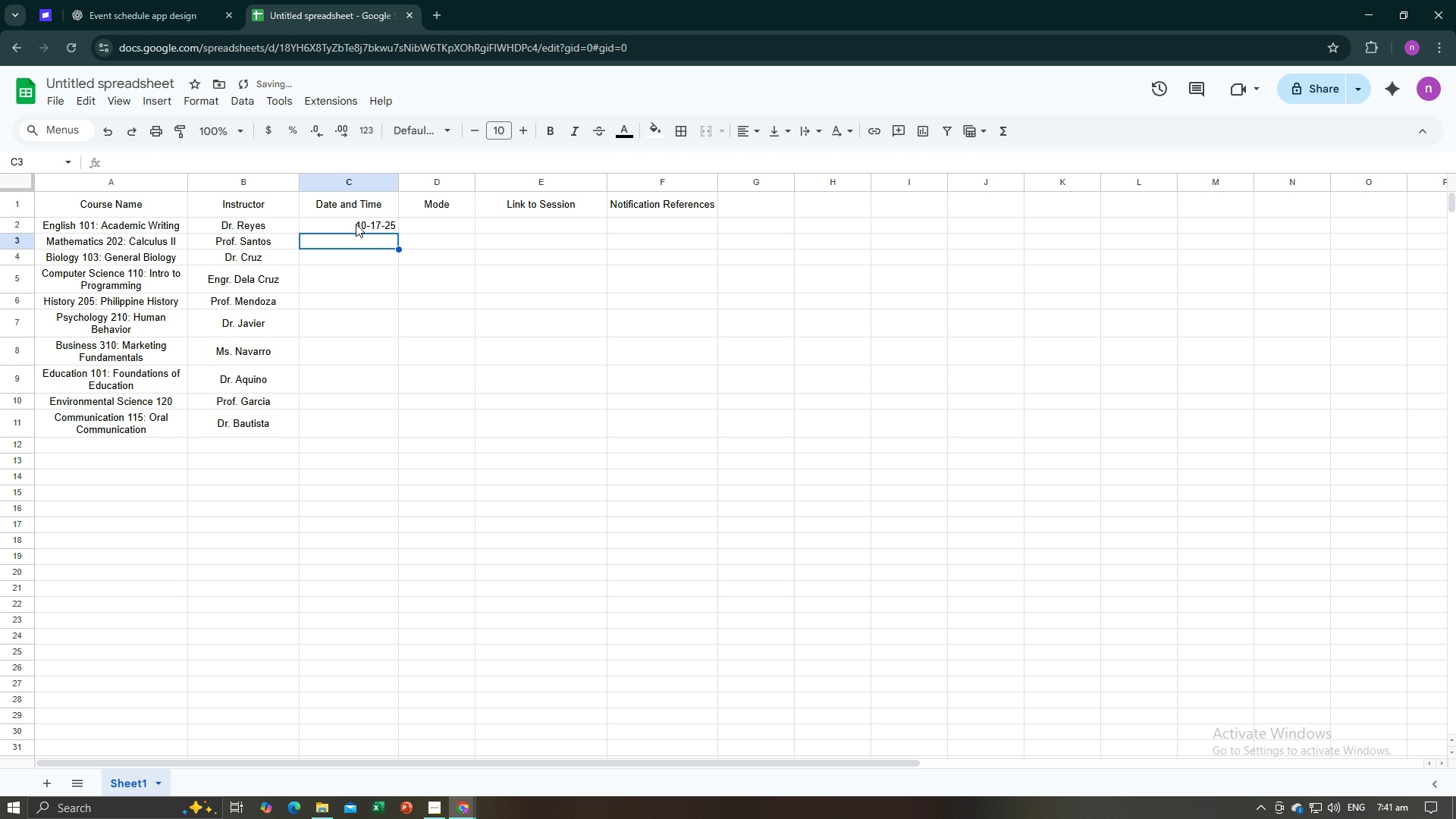 
left_click([356, 224])
 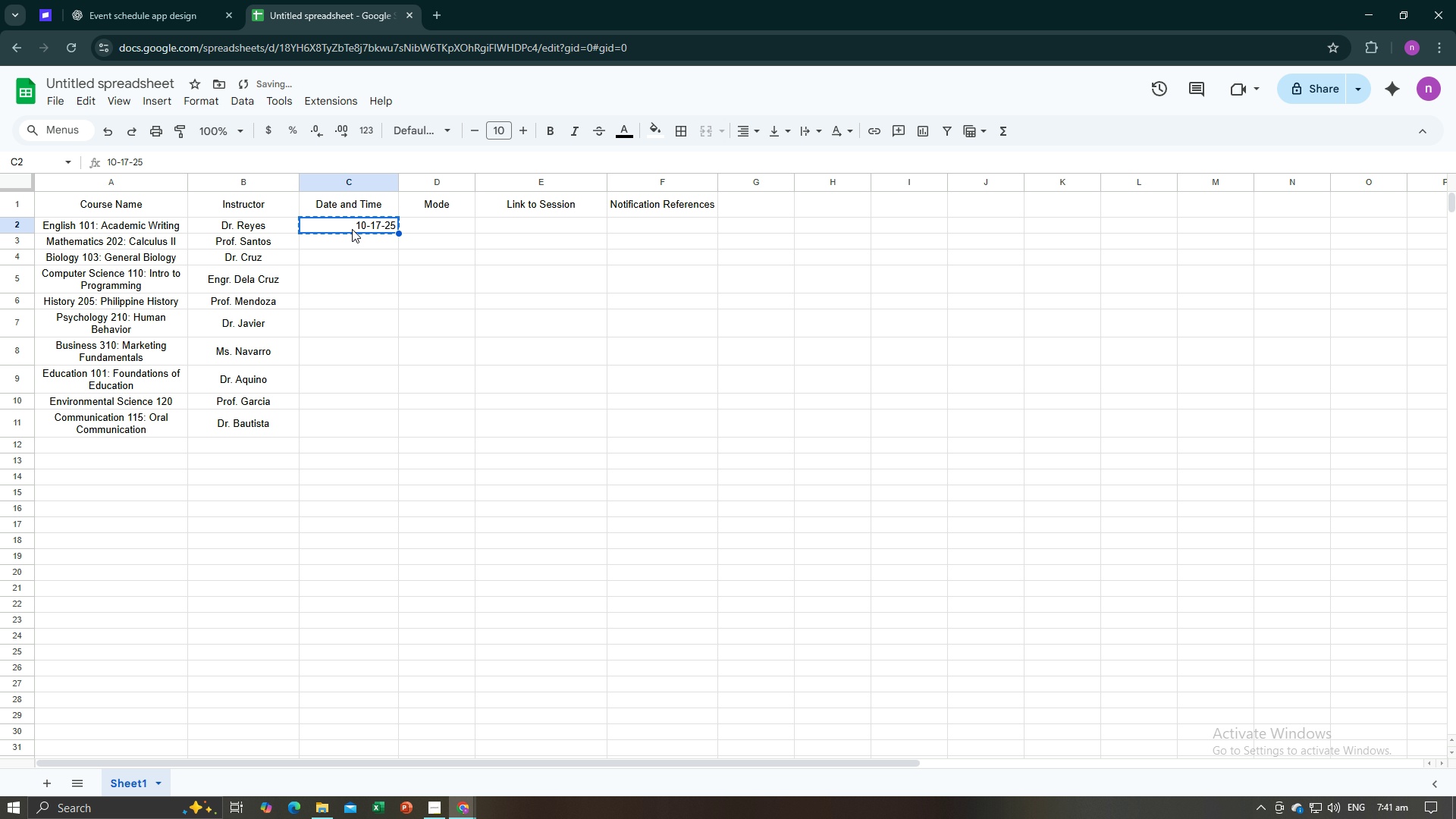 
key(Control+C)
 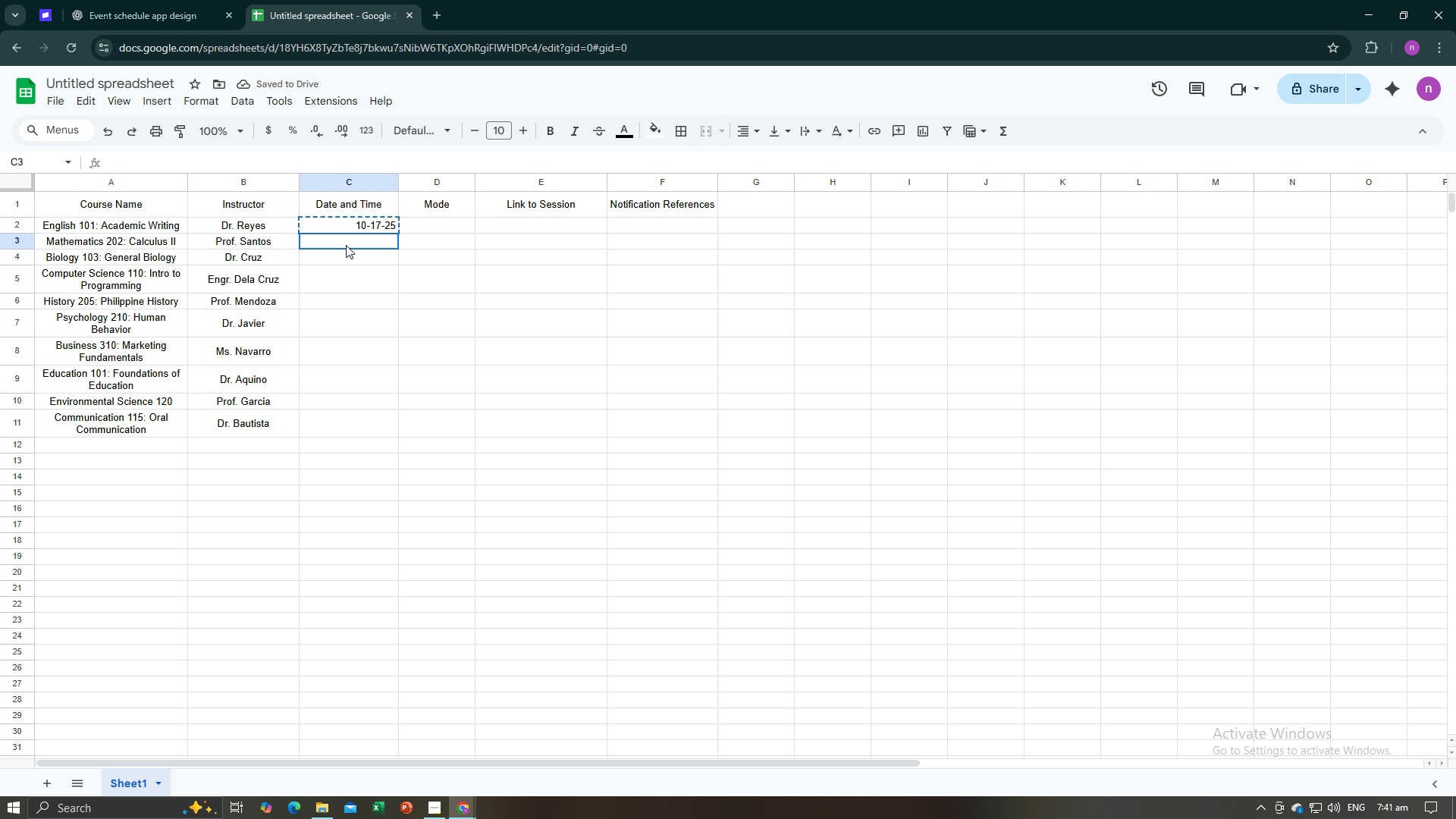 
left_click([346, 245])
 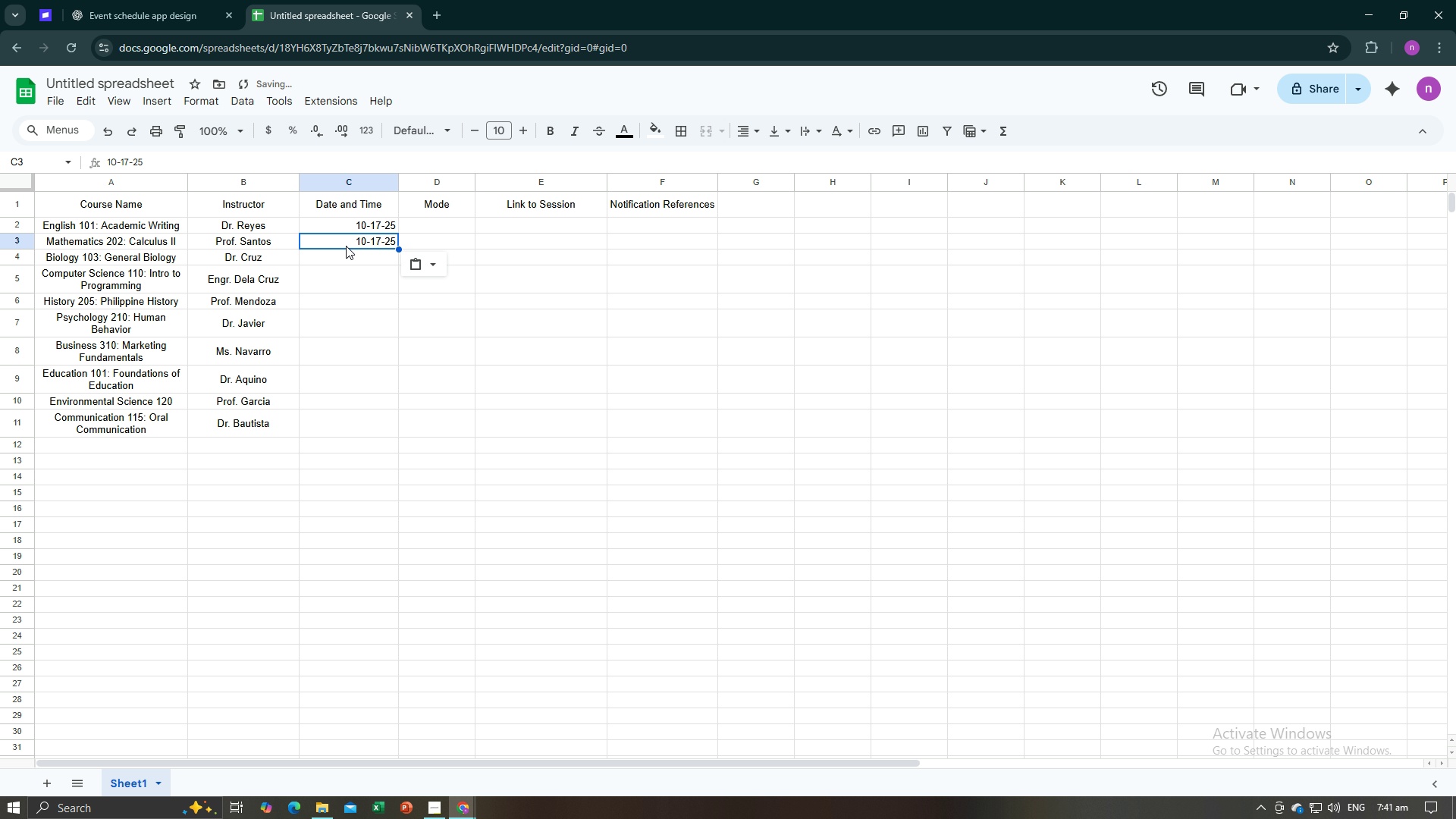 
key(Control+V)
 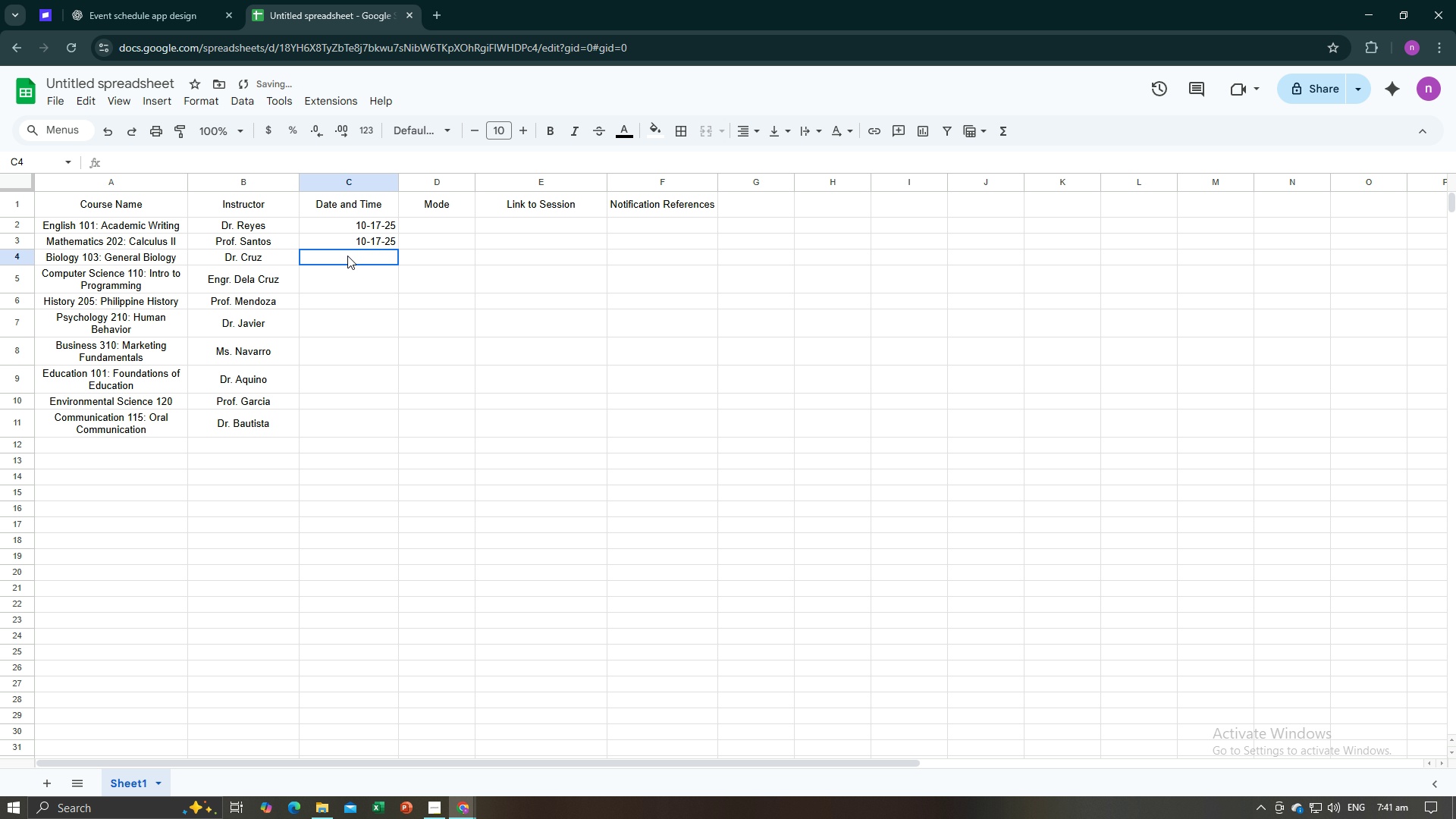 
left_click([347, 256])
 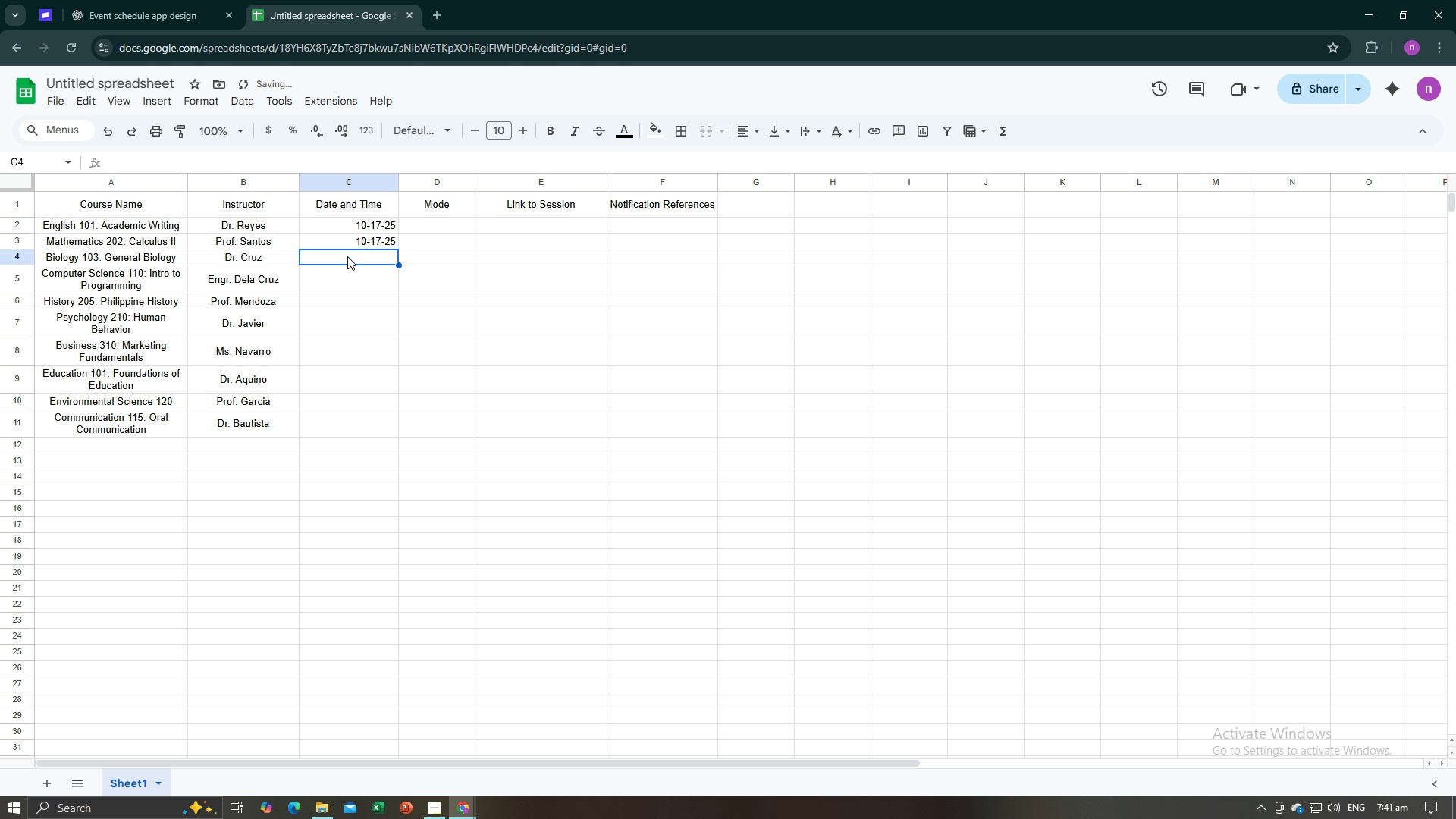 
key(Control+V)
 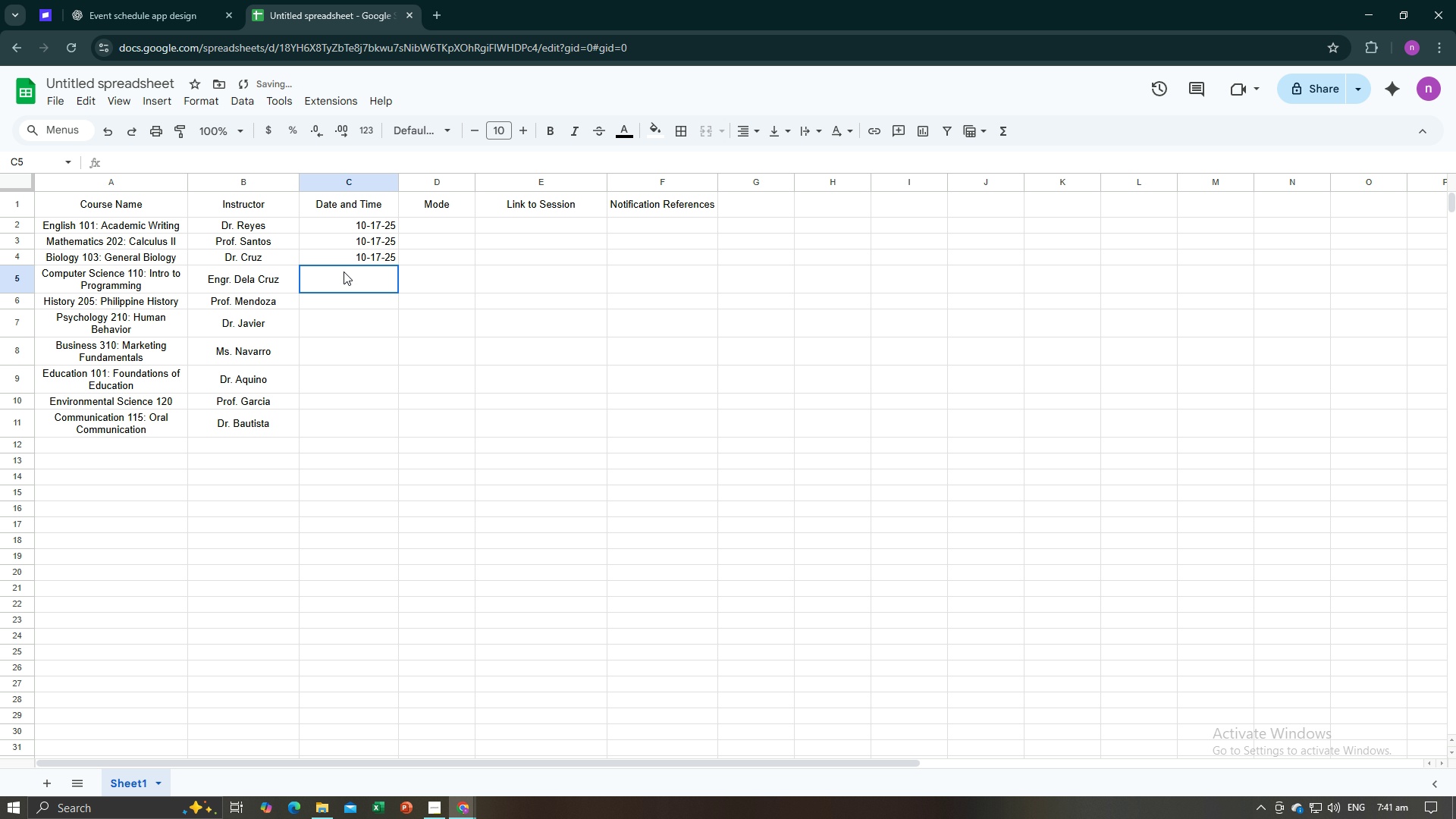 
left_click([344, 271])
 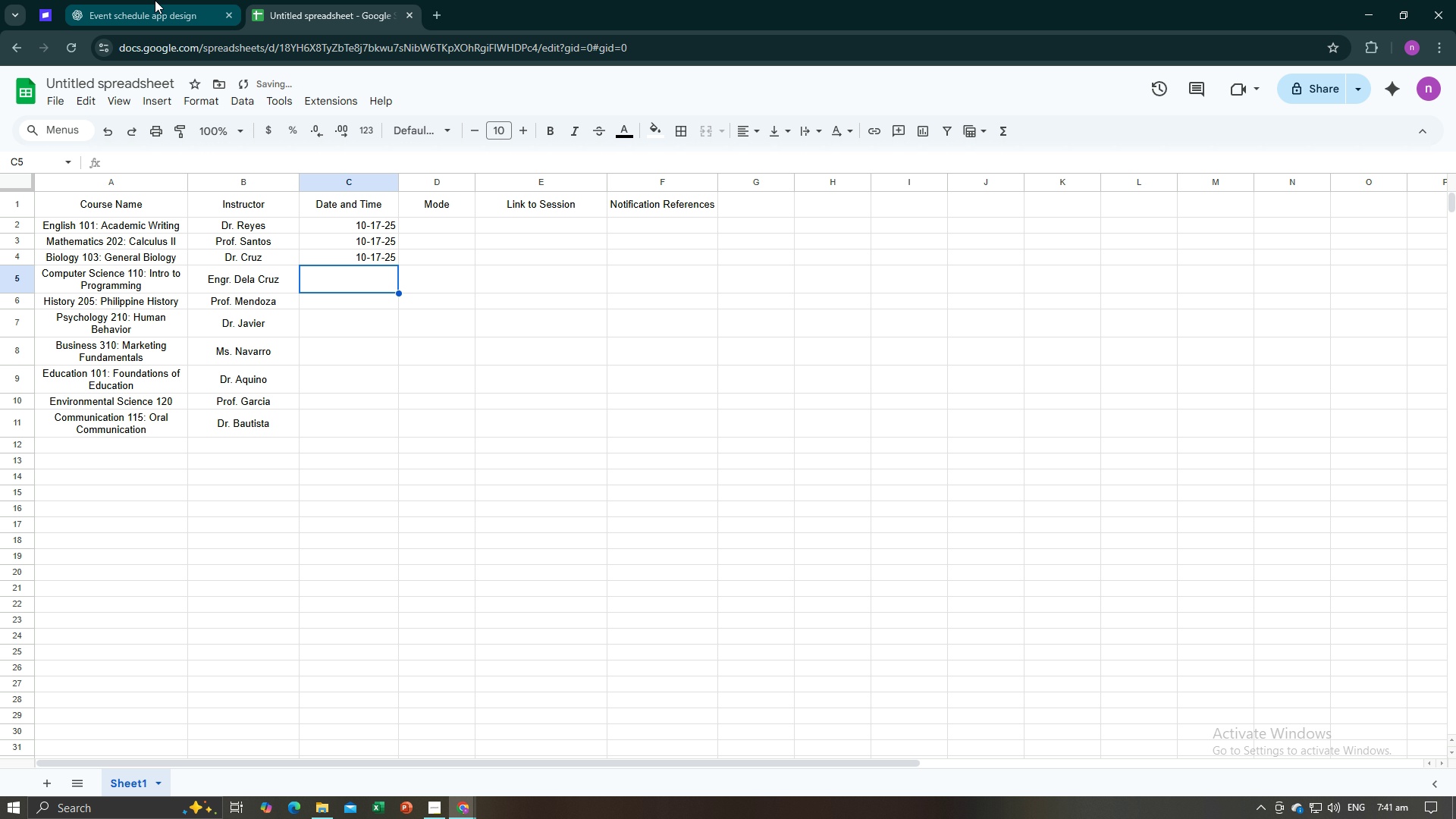 
left_click([155, 0])
 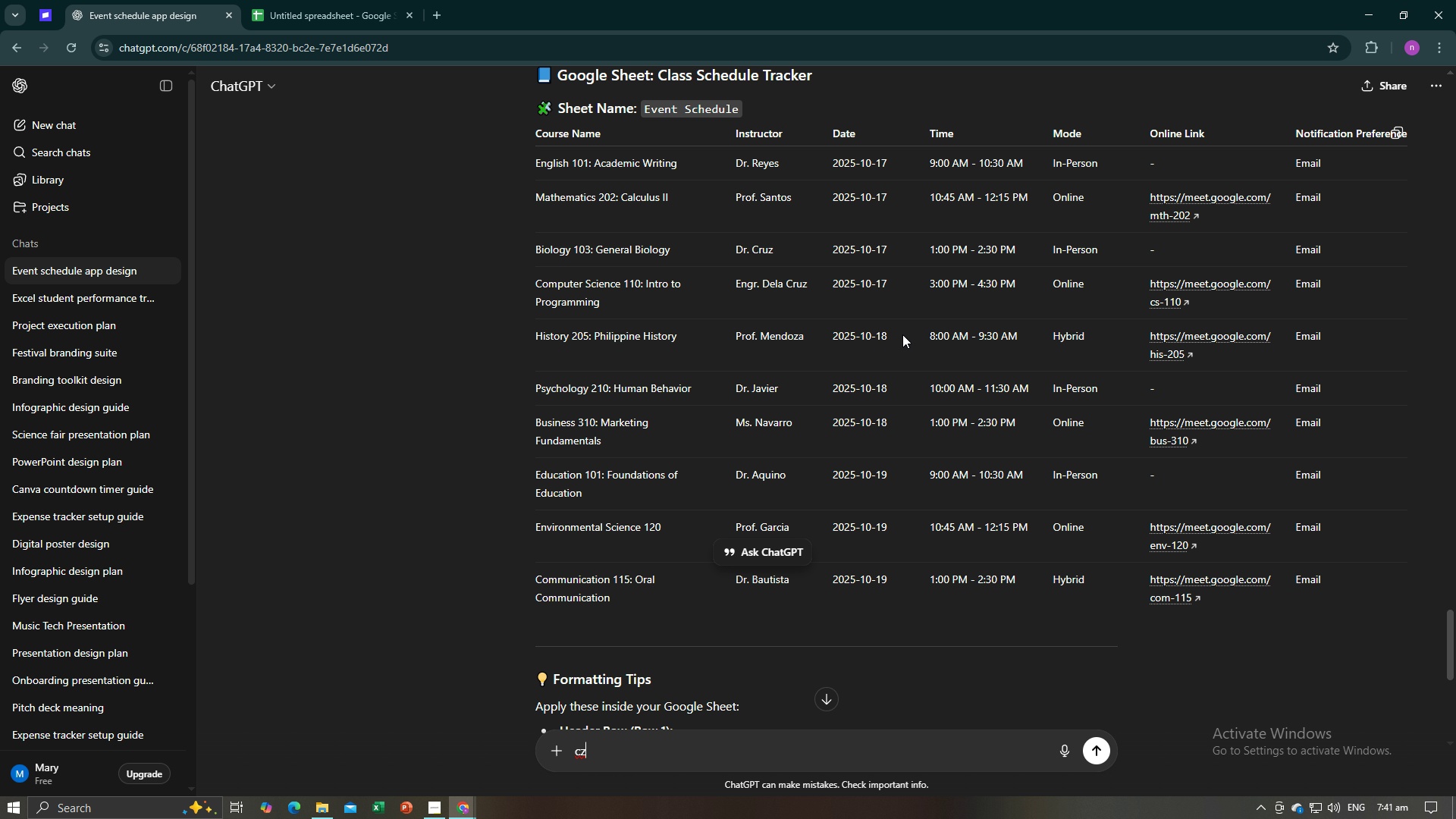 
wait(5.67)
 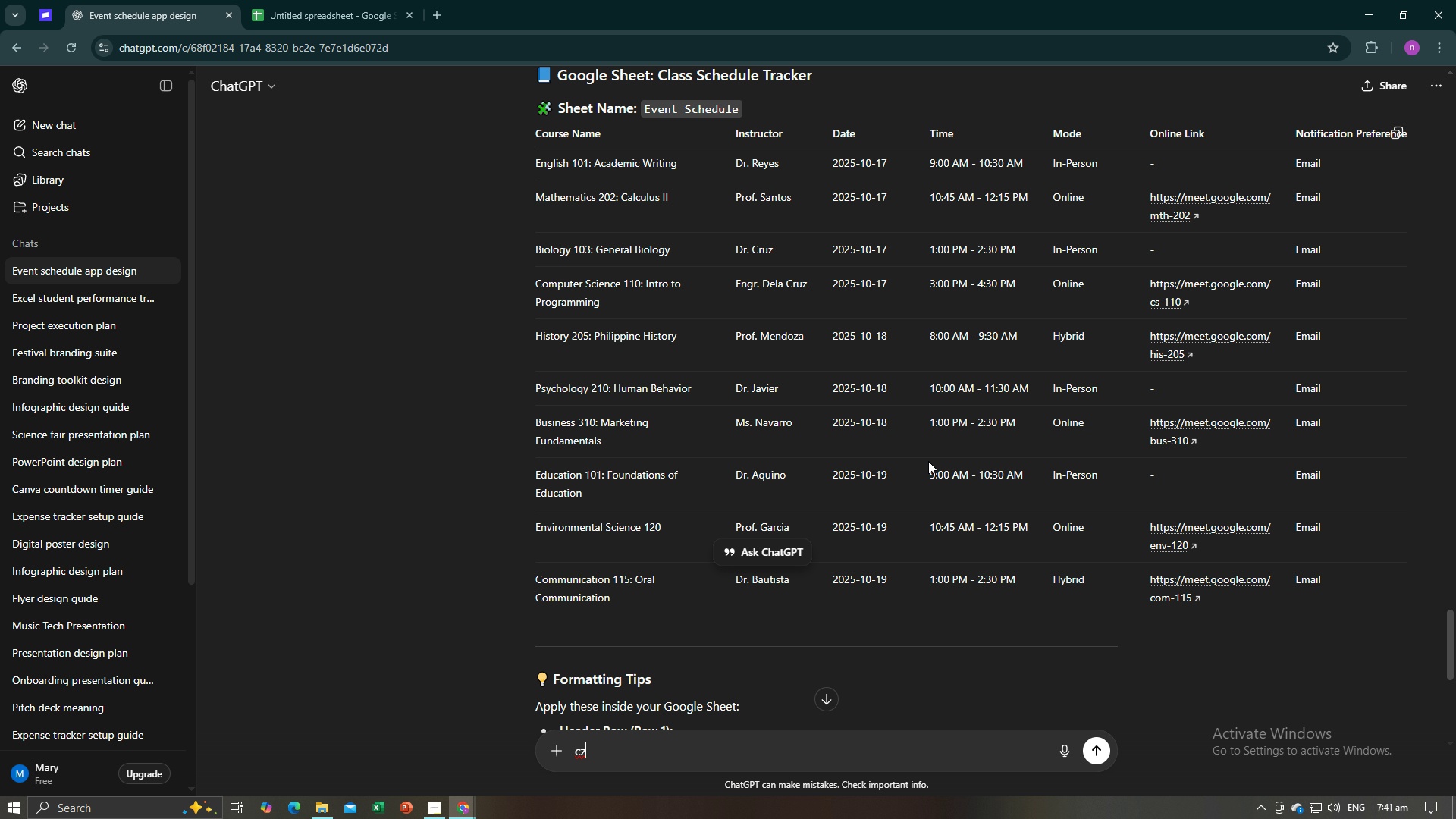 
left_click([336, 0])
 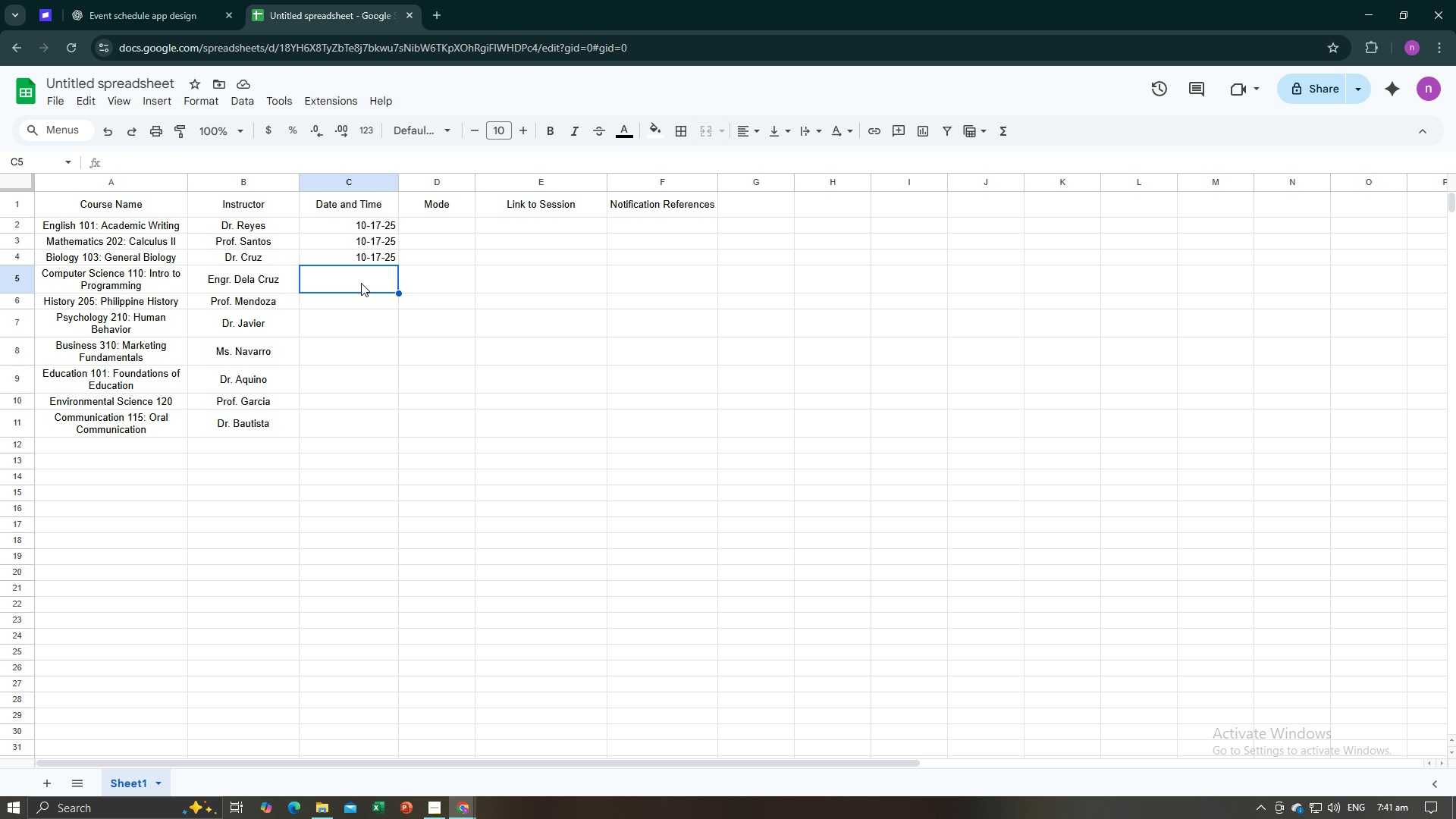 
type(1-)
key(Backspace)
type(0-18-25)
 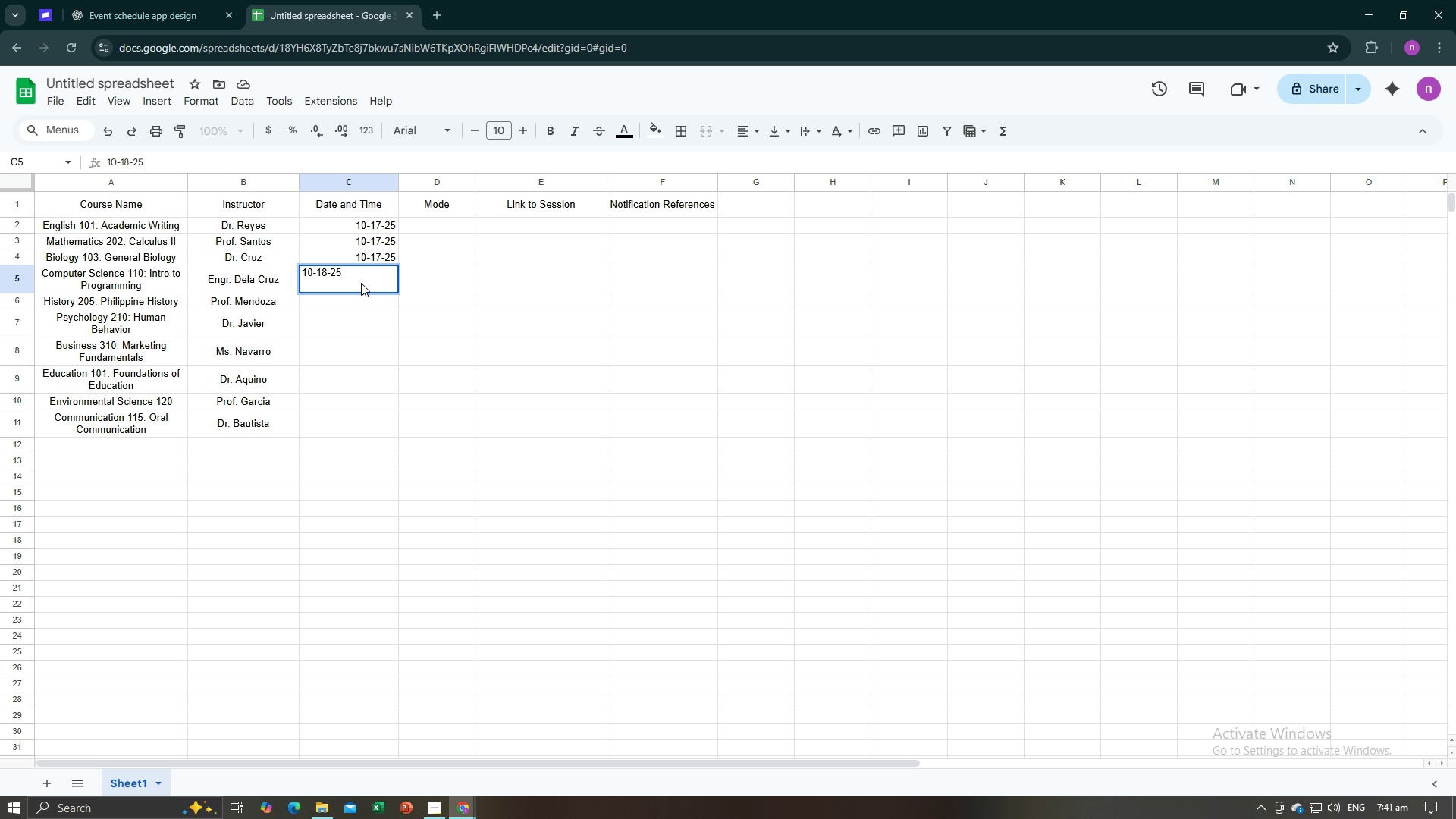 
key(Enter)
 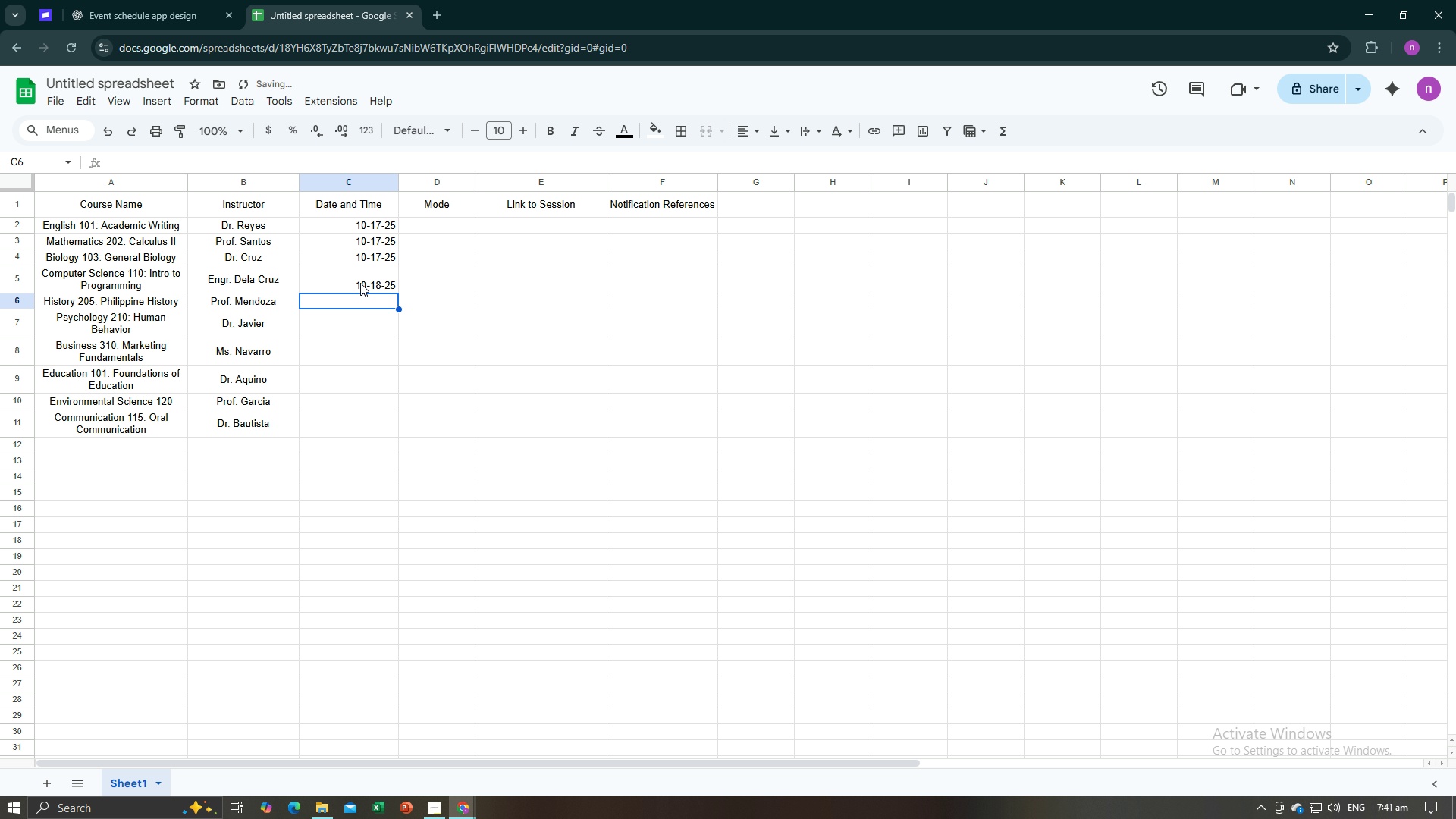 
left_click([360, 283])
 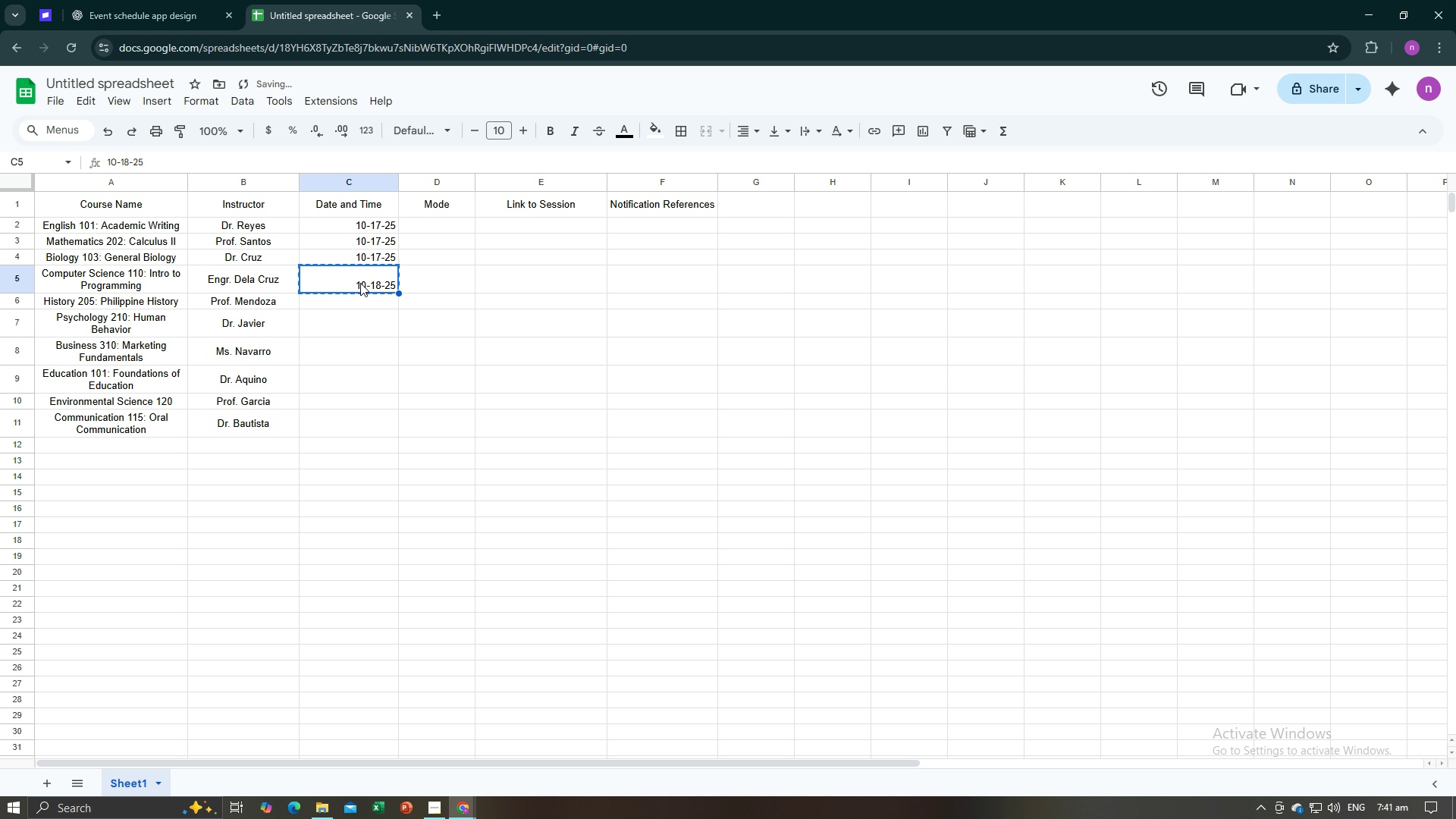 
key(Control+C)
 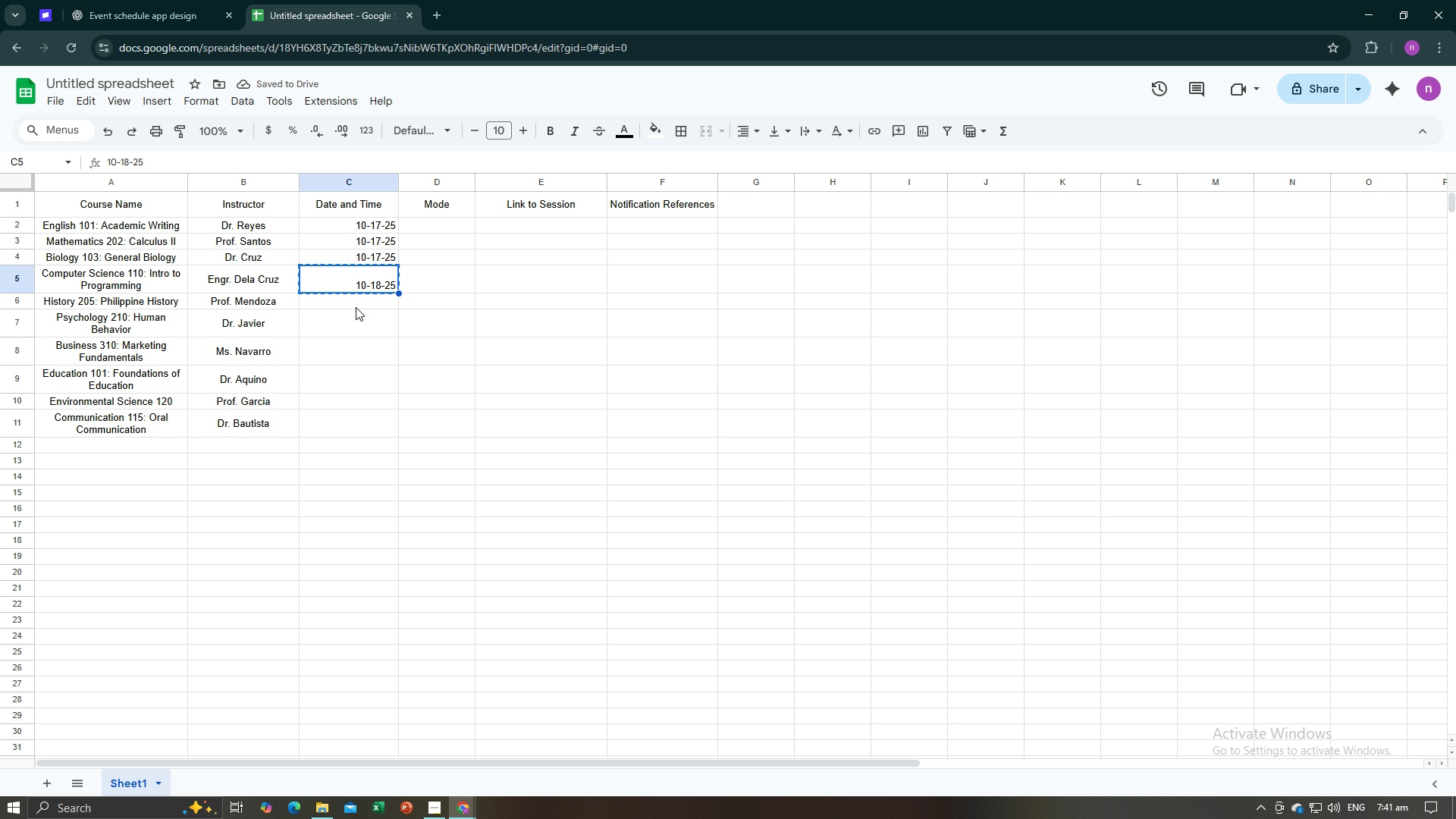 
left_click([356, 307])
 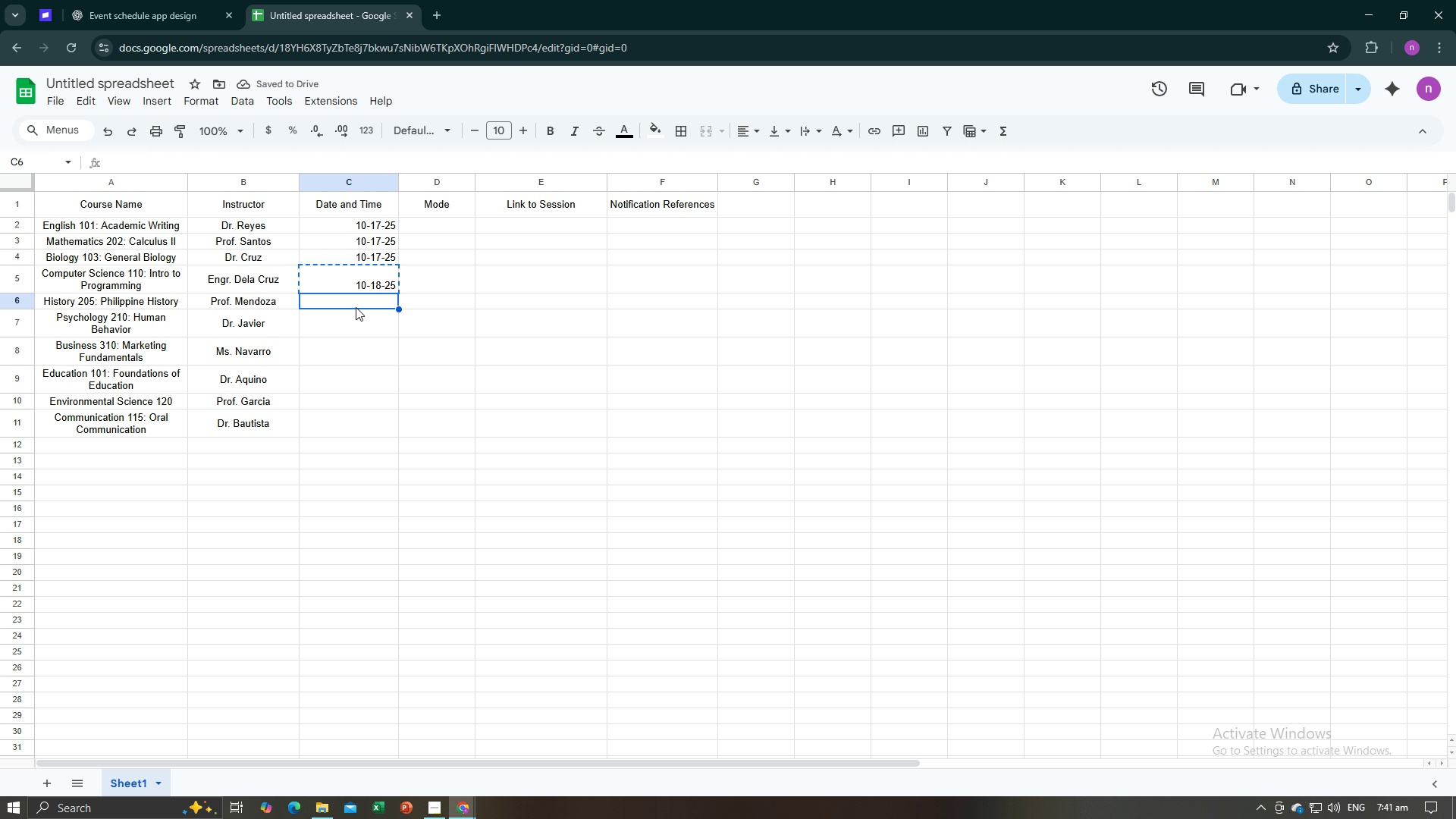 
key(Control+V)
 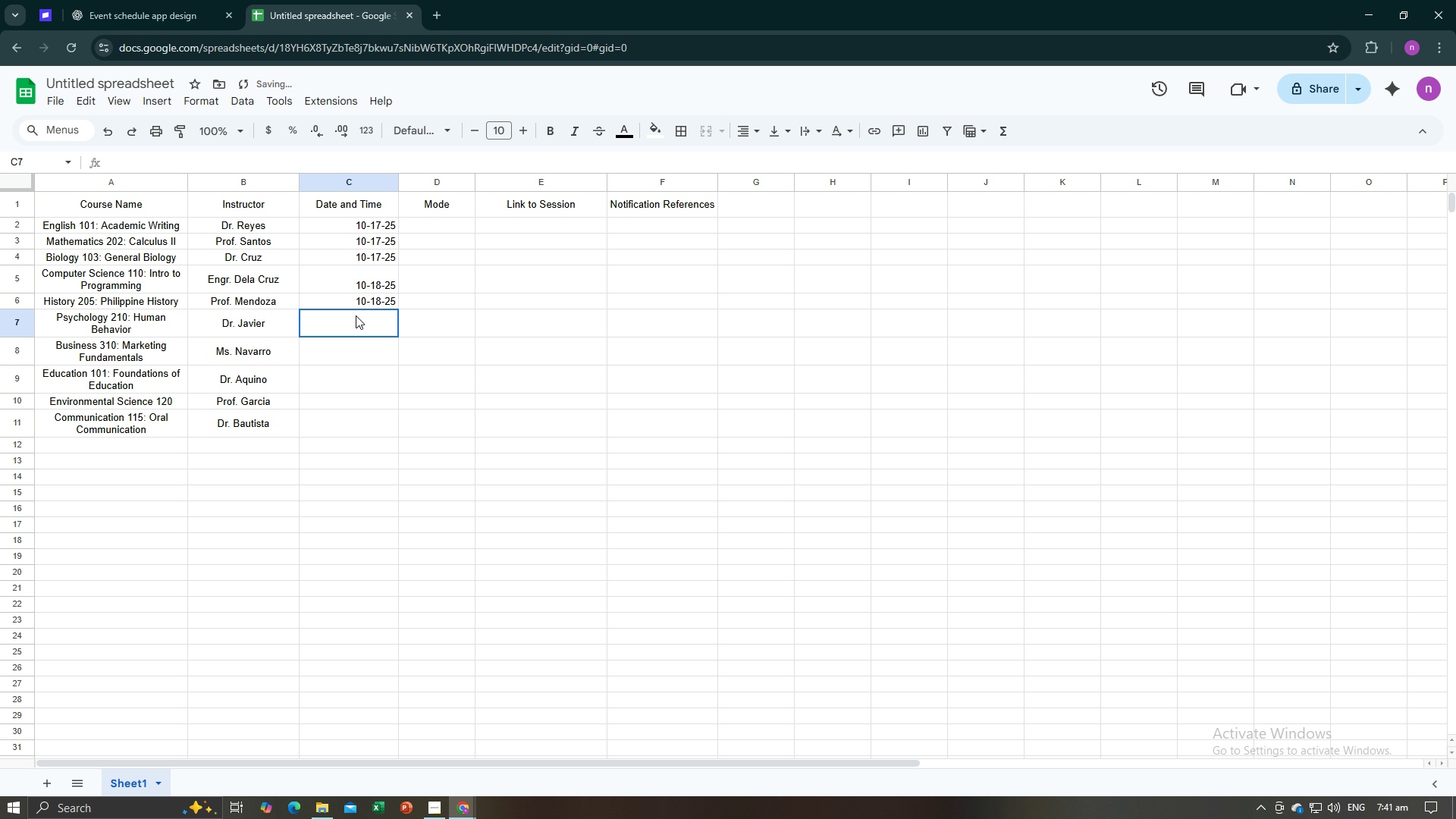 
left_click([356, 315])
 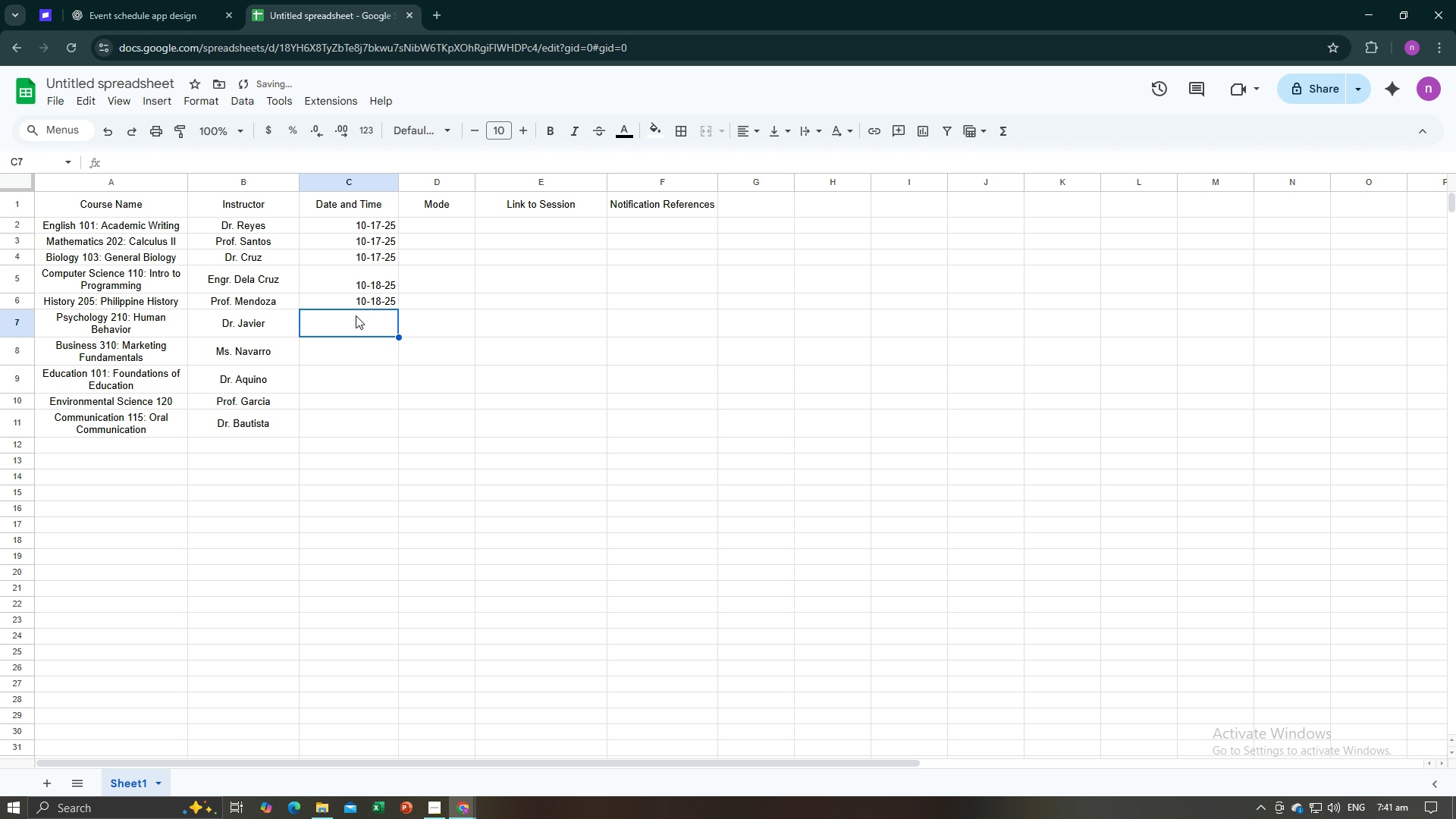 
key(Control+V)
 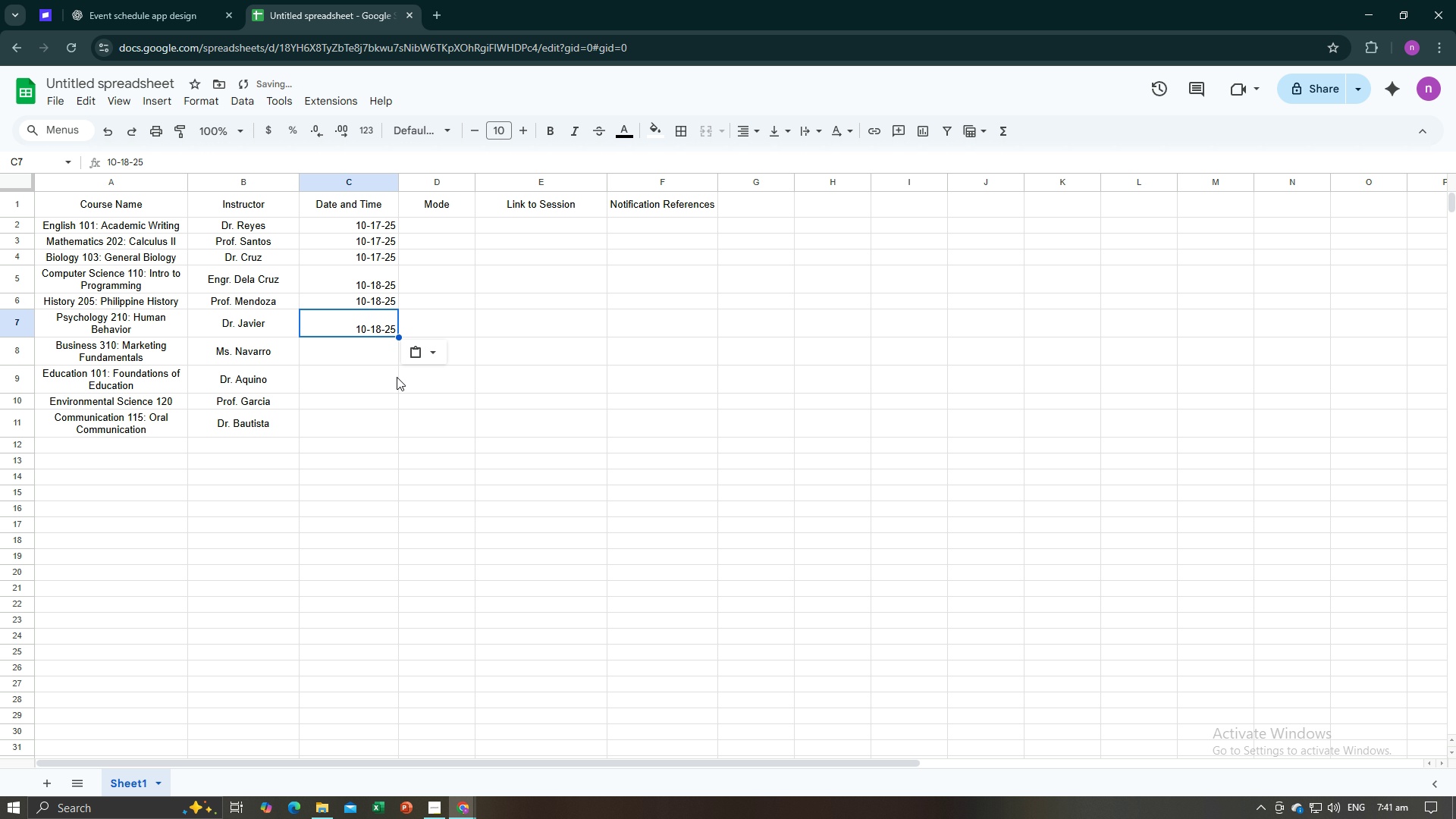 
left_click([397, 377])
 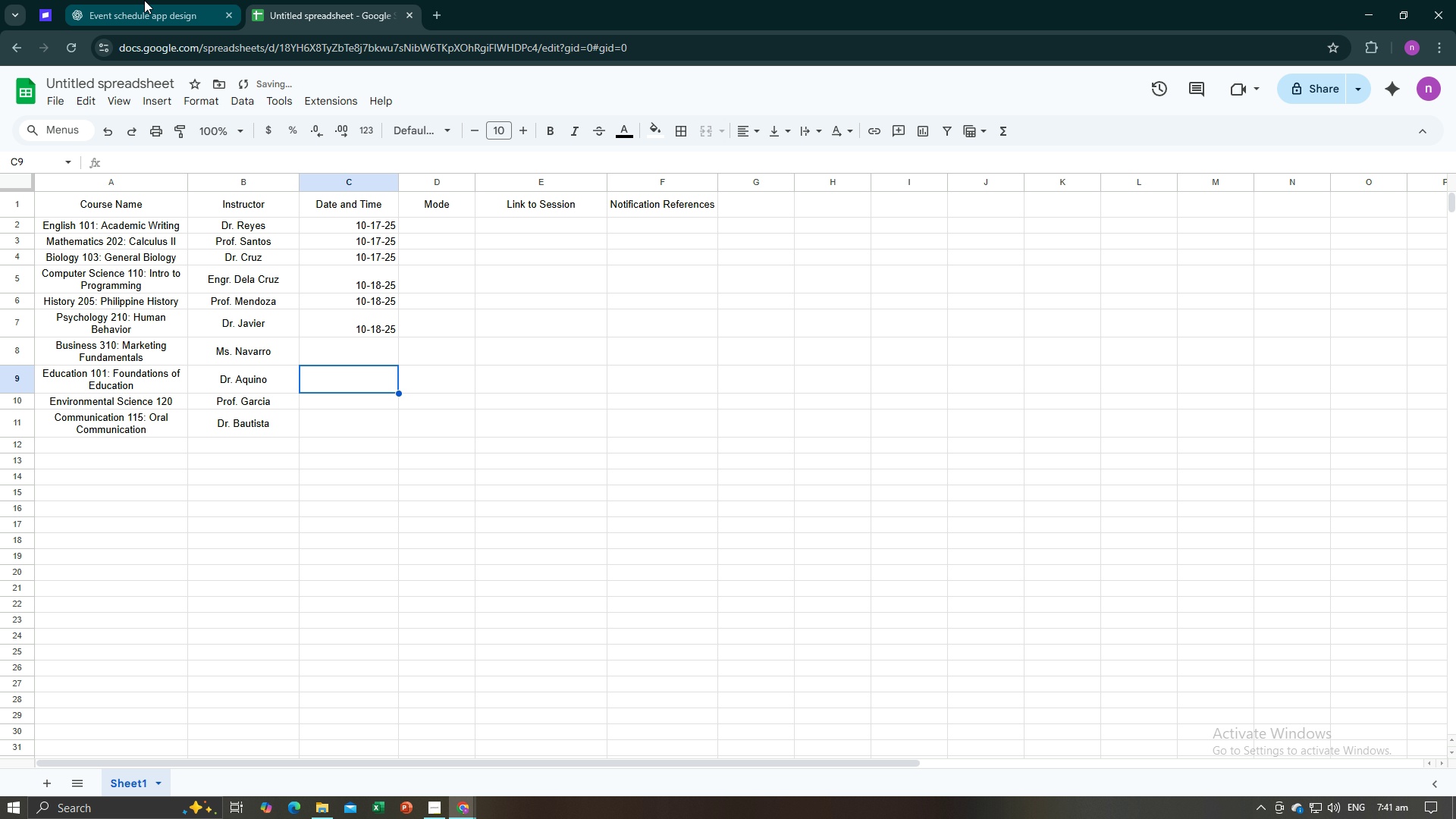 
left_click([144, 0])
 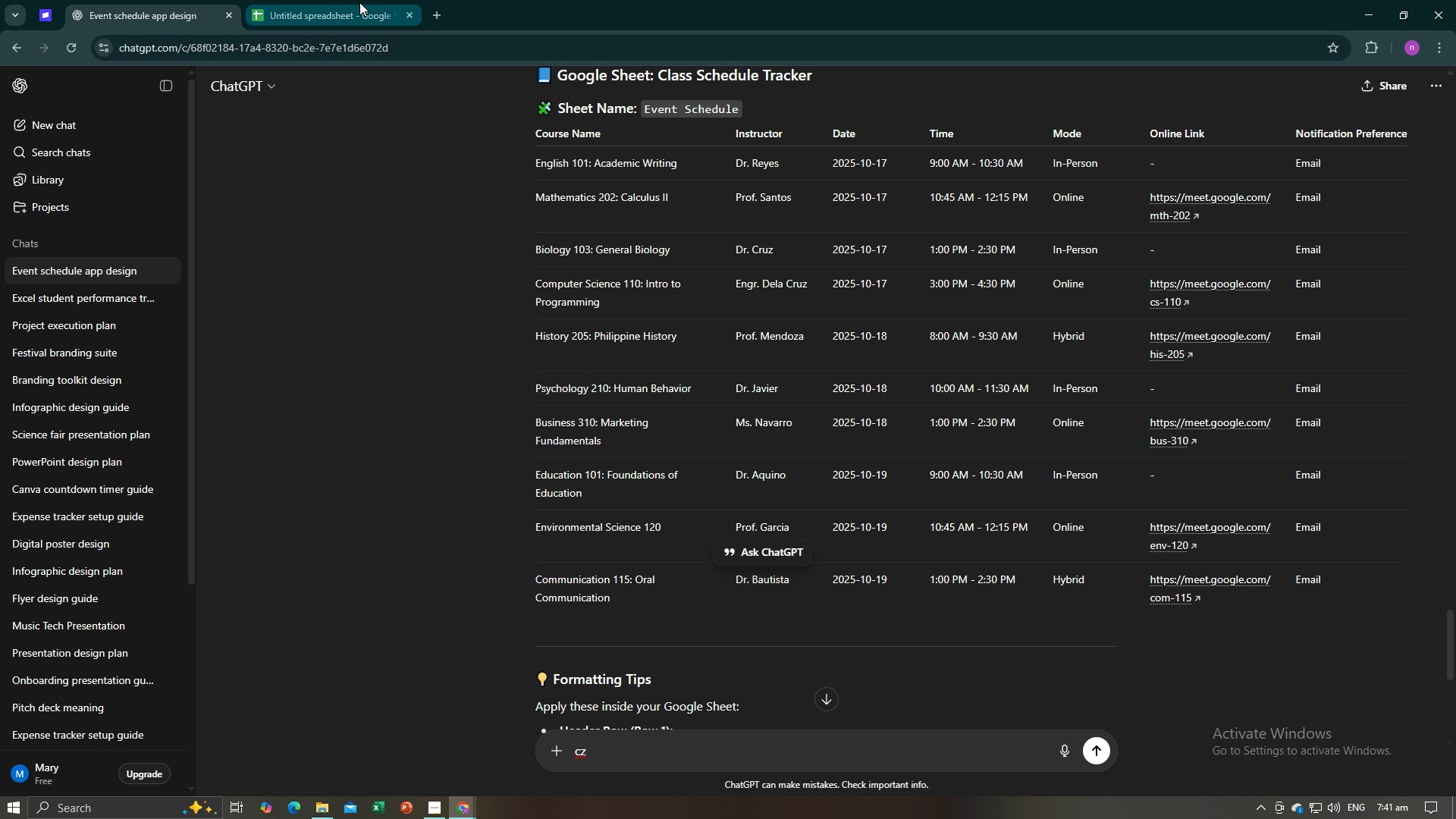 
left_click([359, 2])
 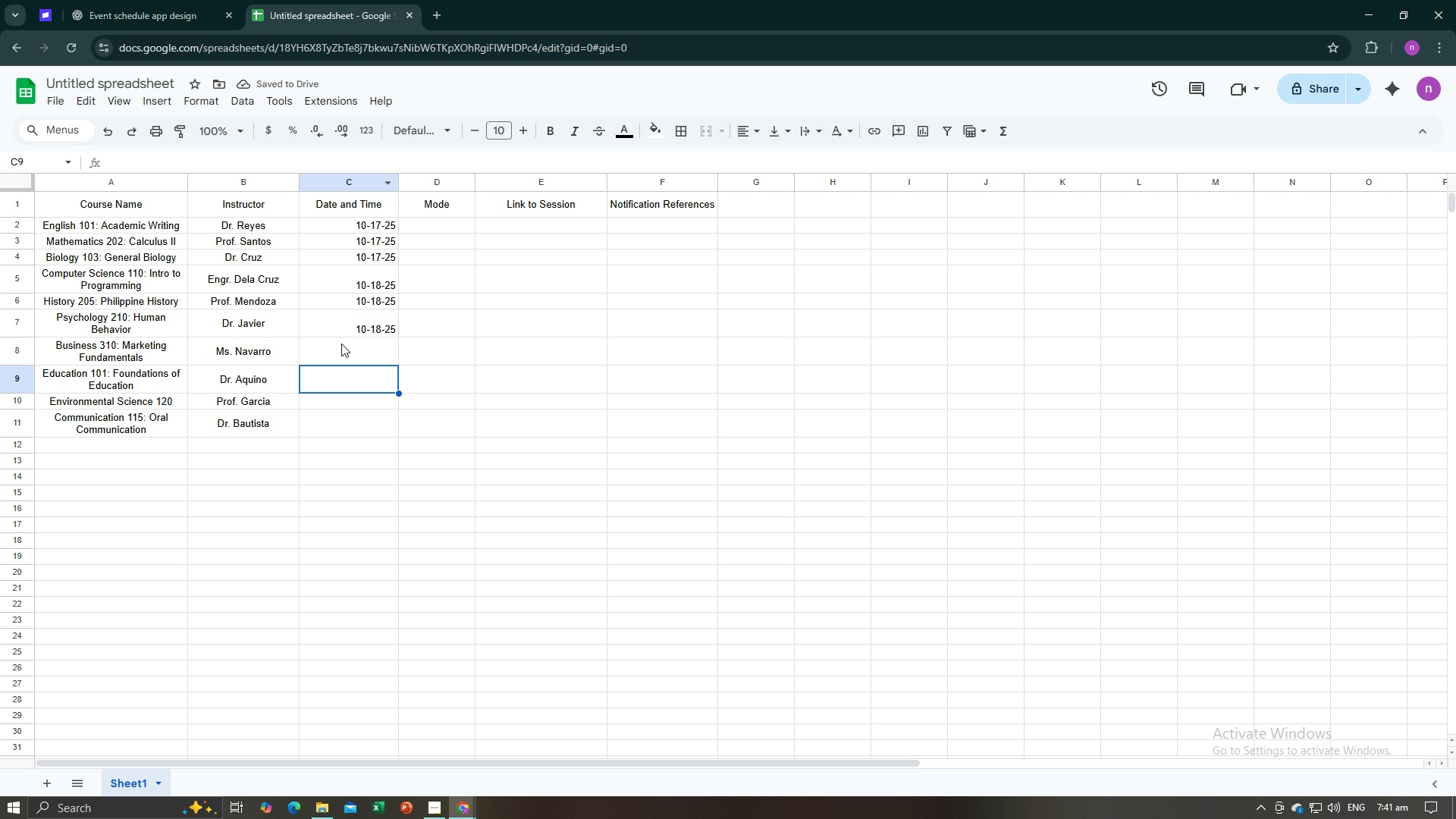 
left_click([341, 344])
 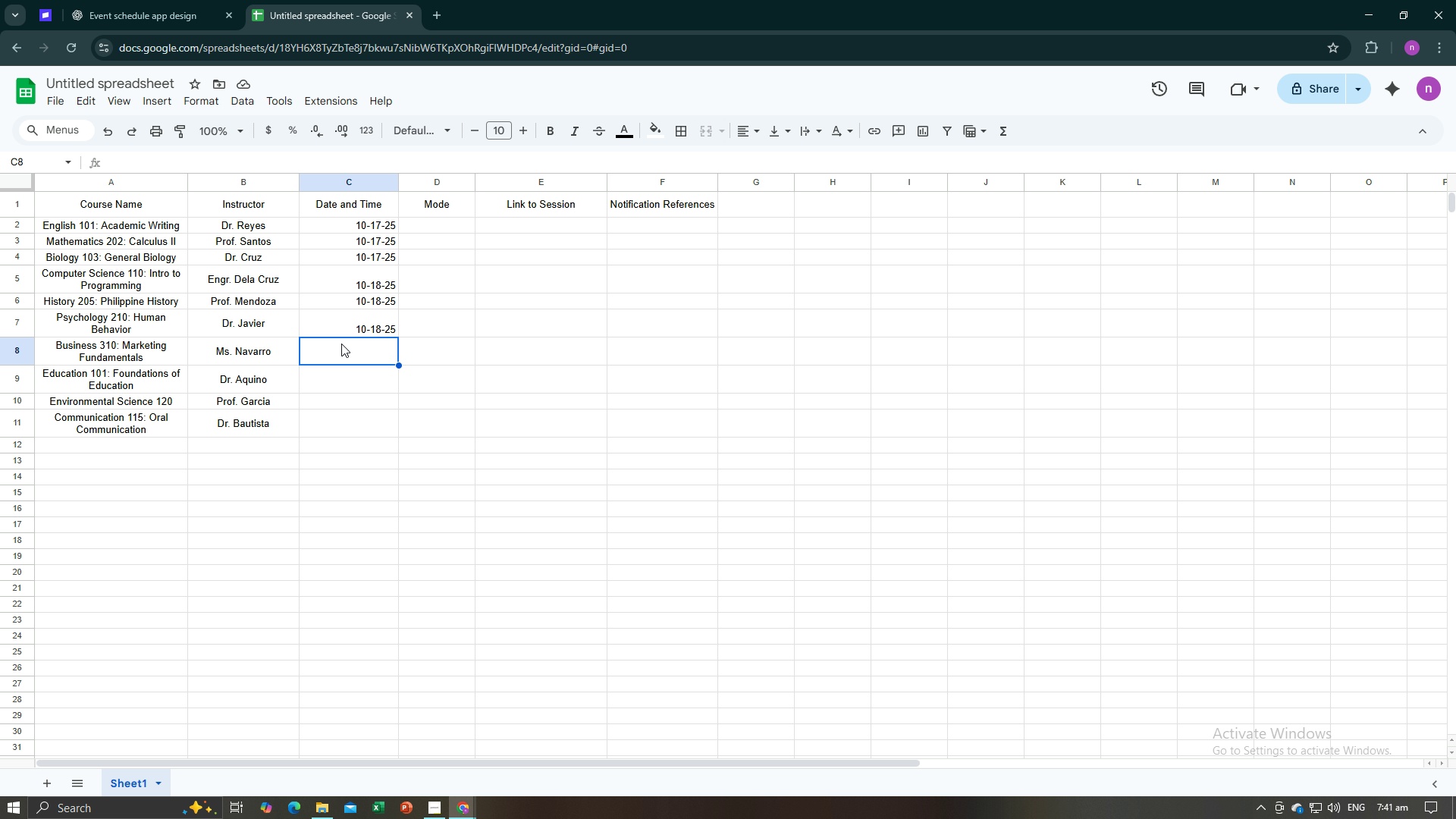 
type(10-19-25\)
key(Backspace)
 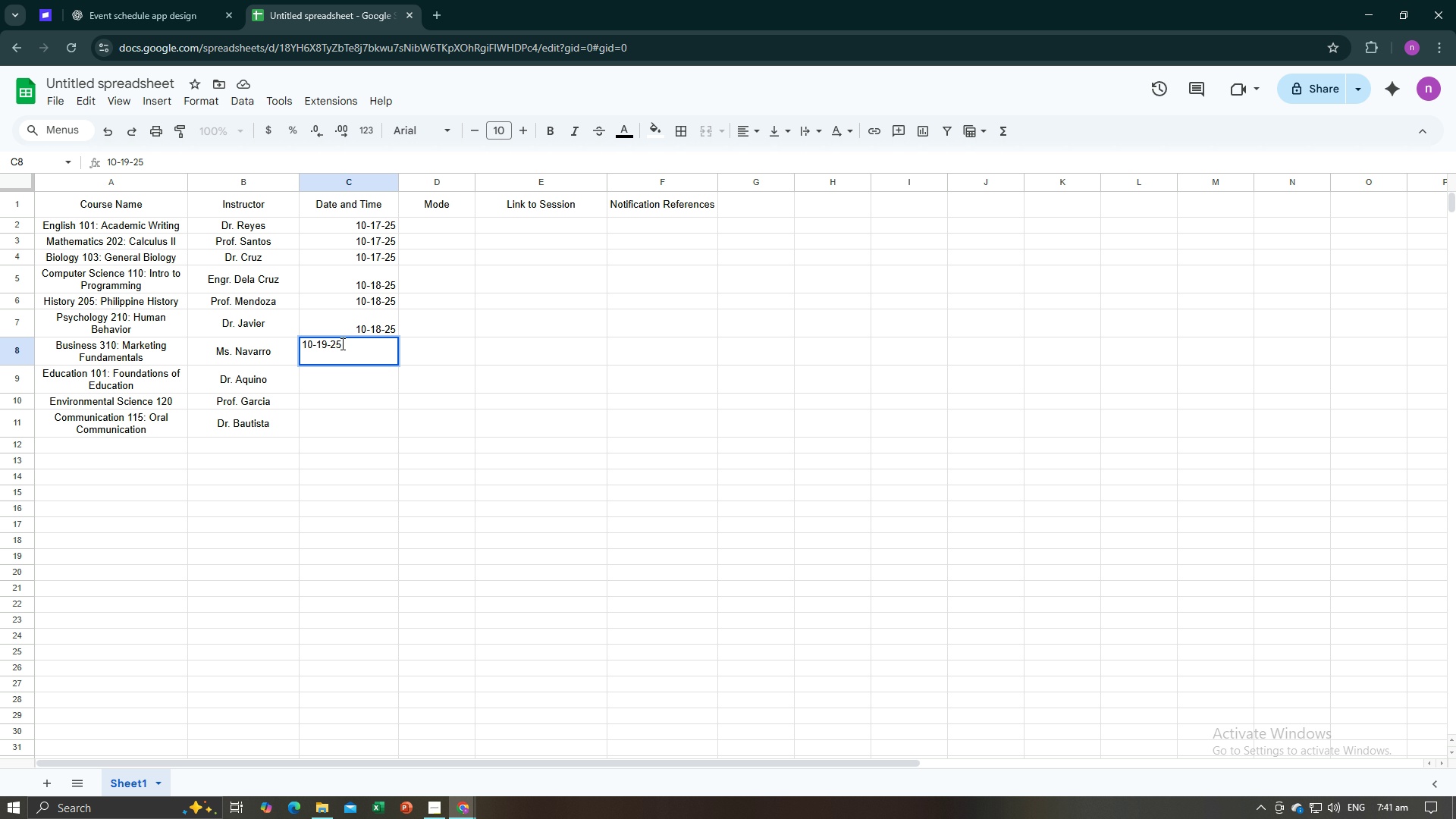 
key(Enter)
 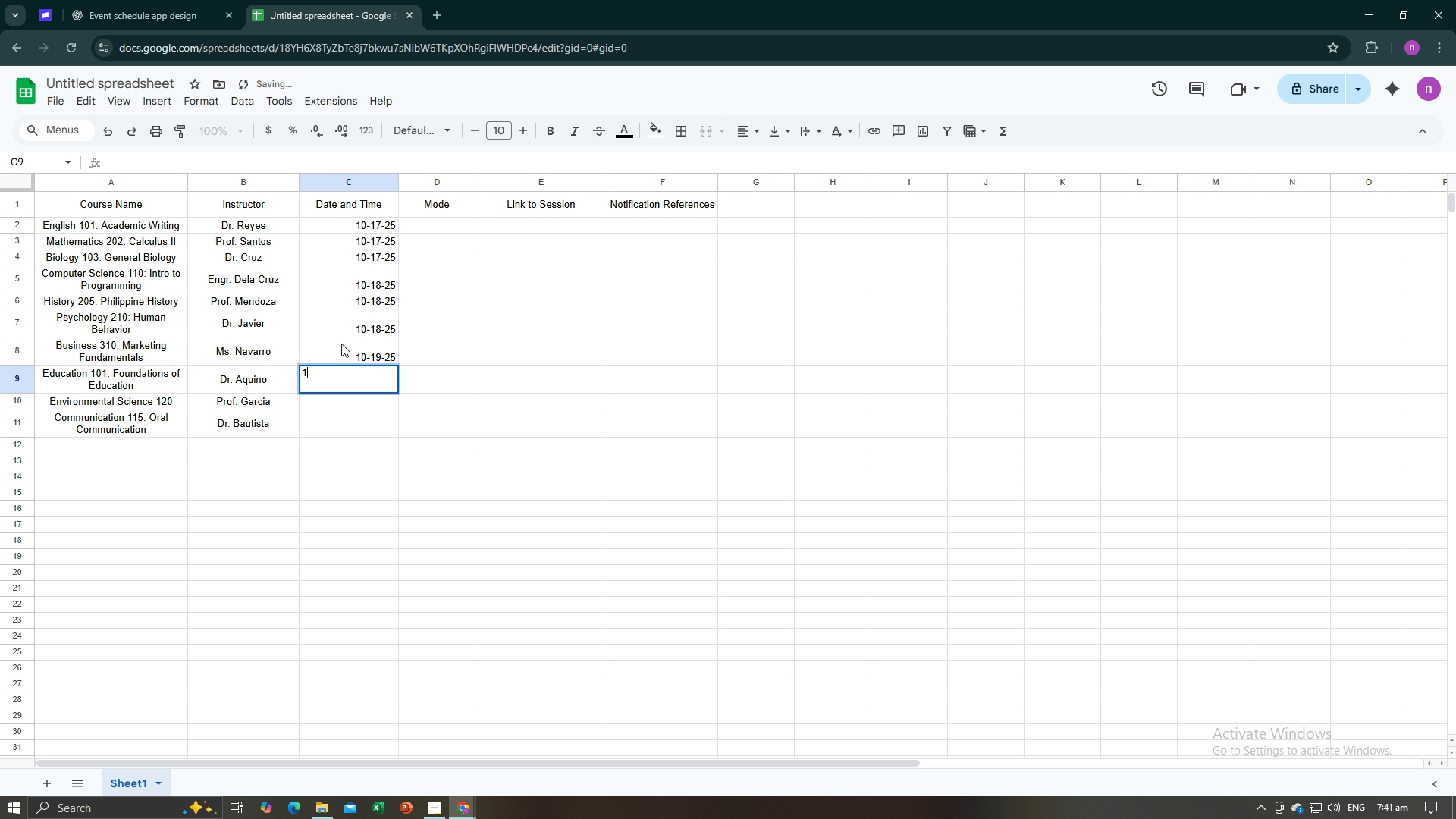 
type(10-19-25)
 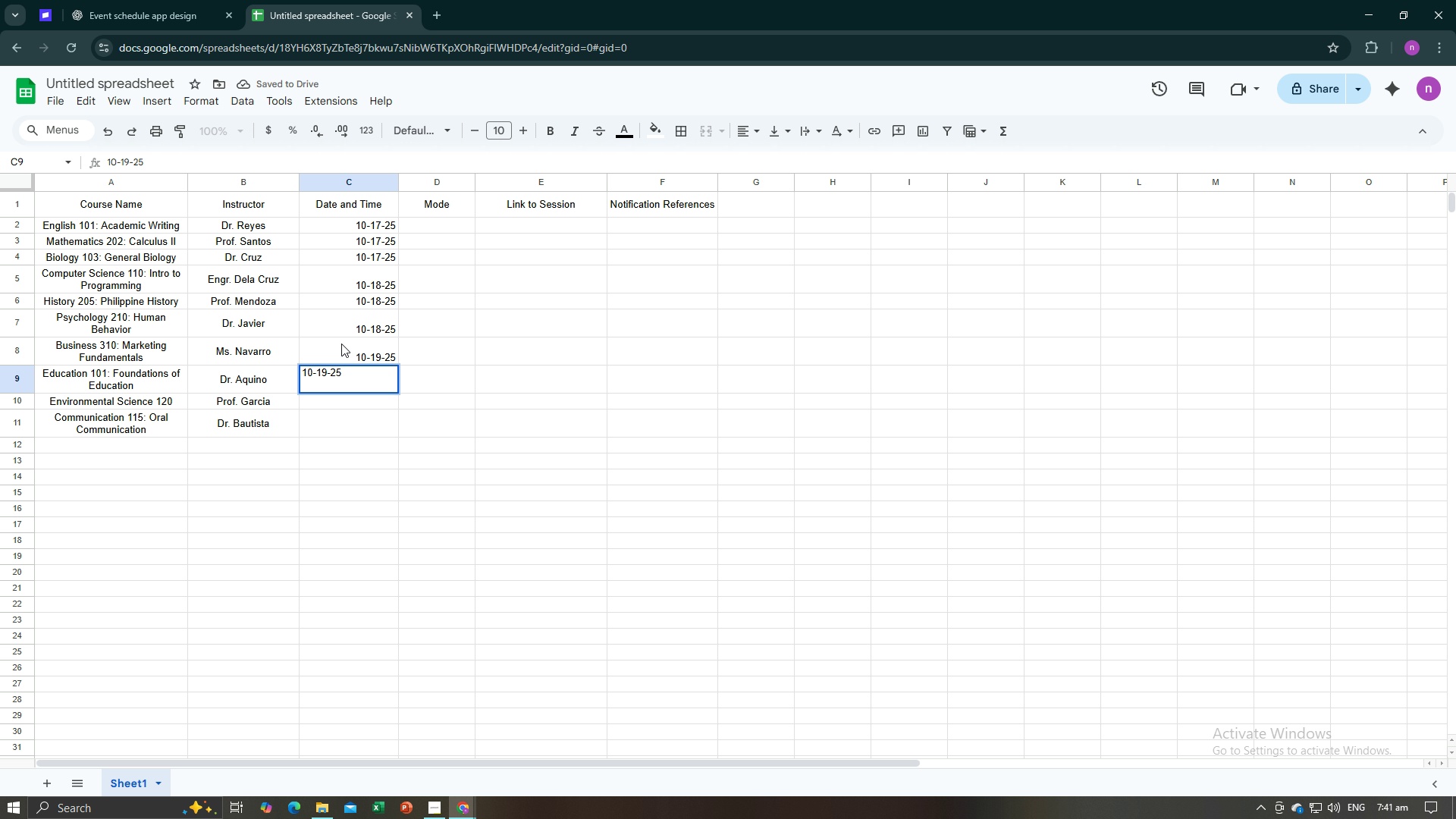 
key(Enter)
 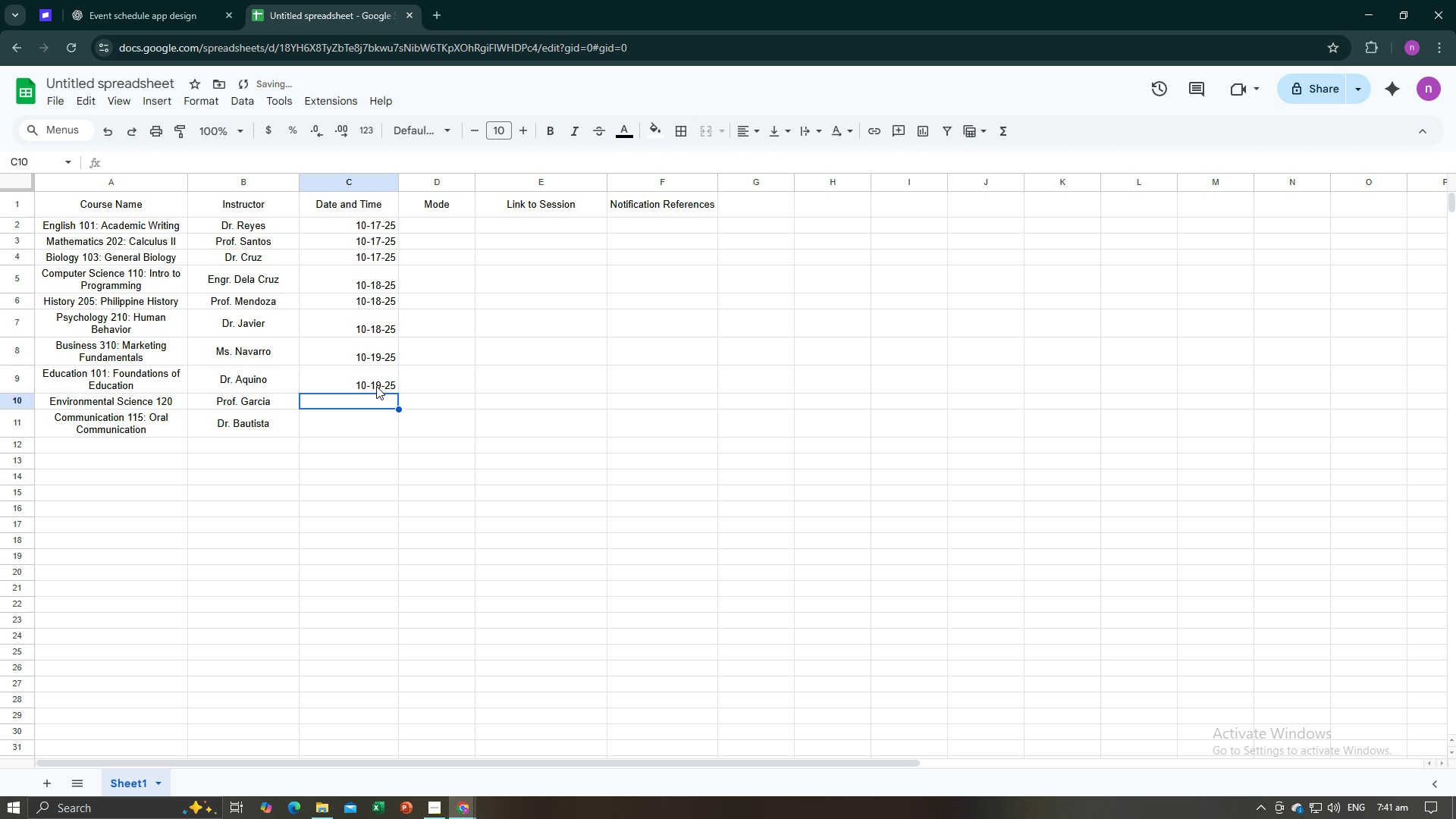 
left_click([376, 384])
 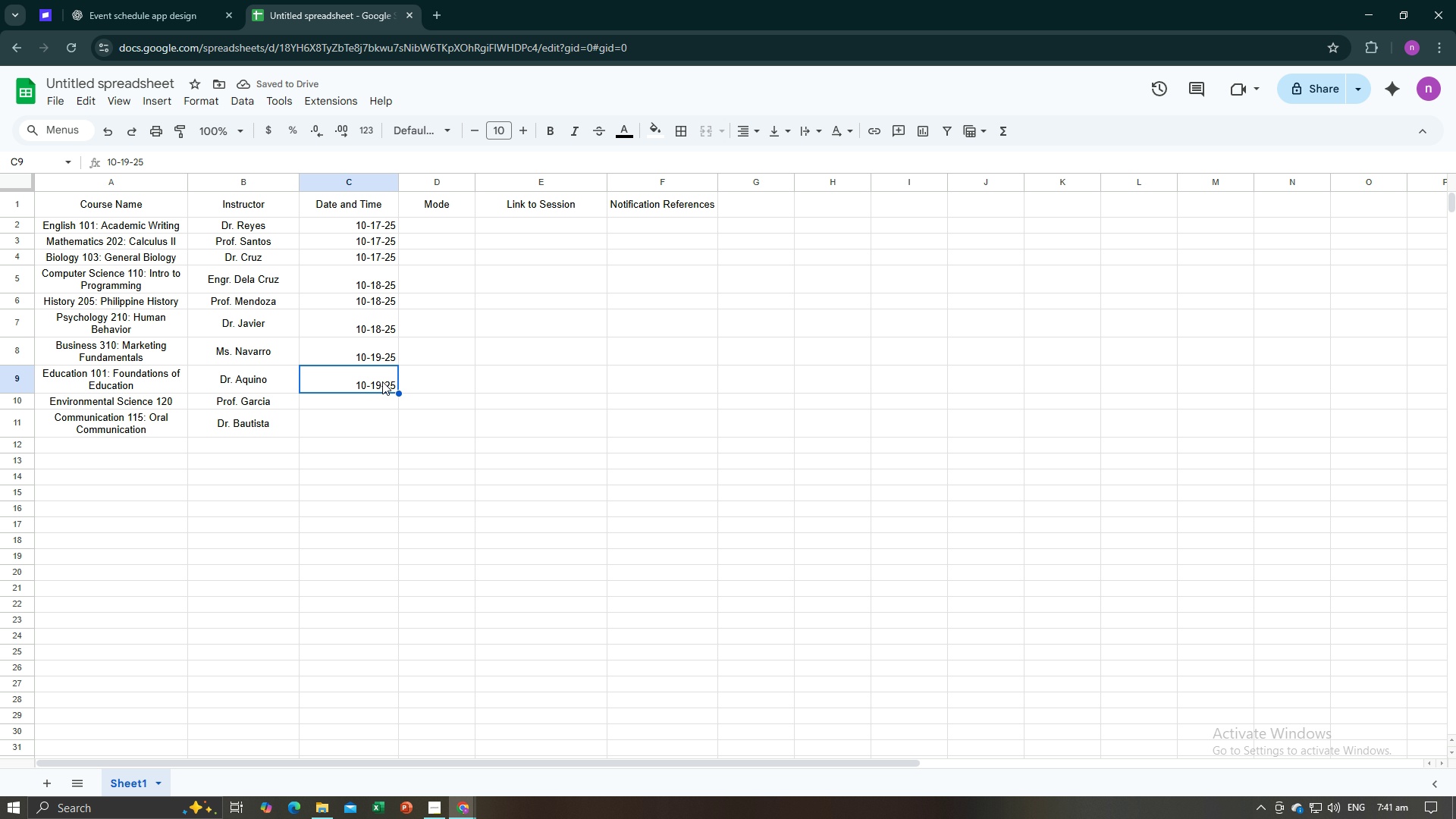 
key(Control+C)
 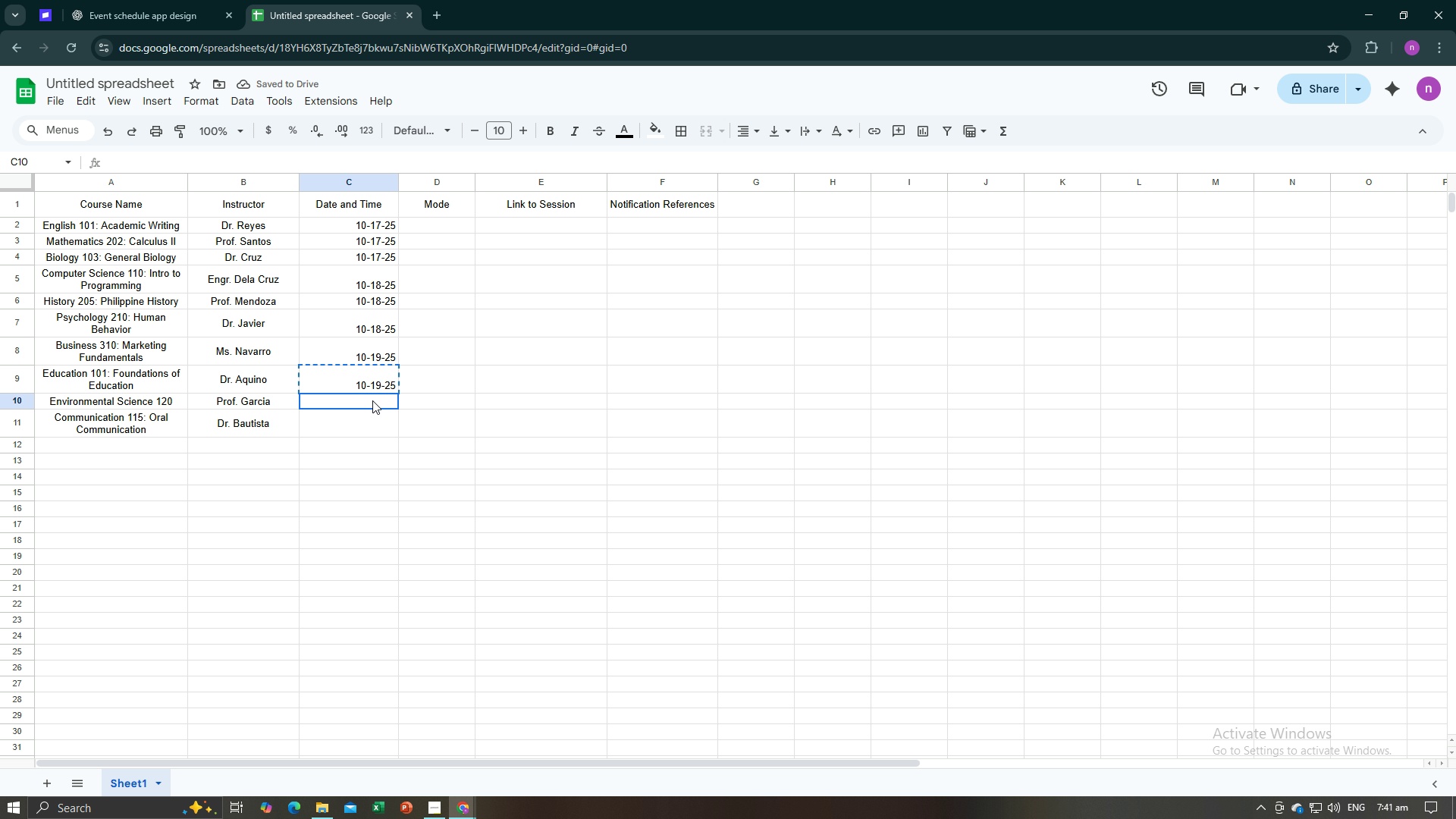 
left_click([372, 400])
 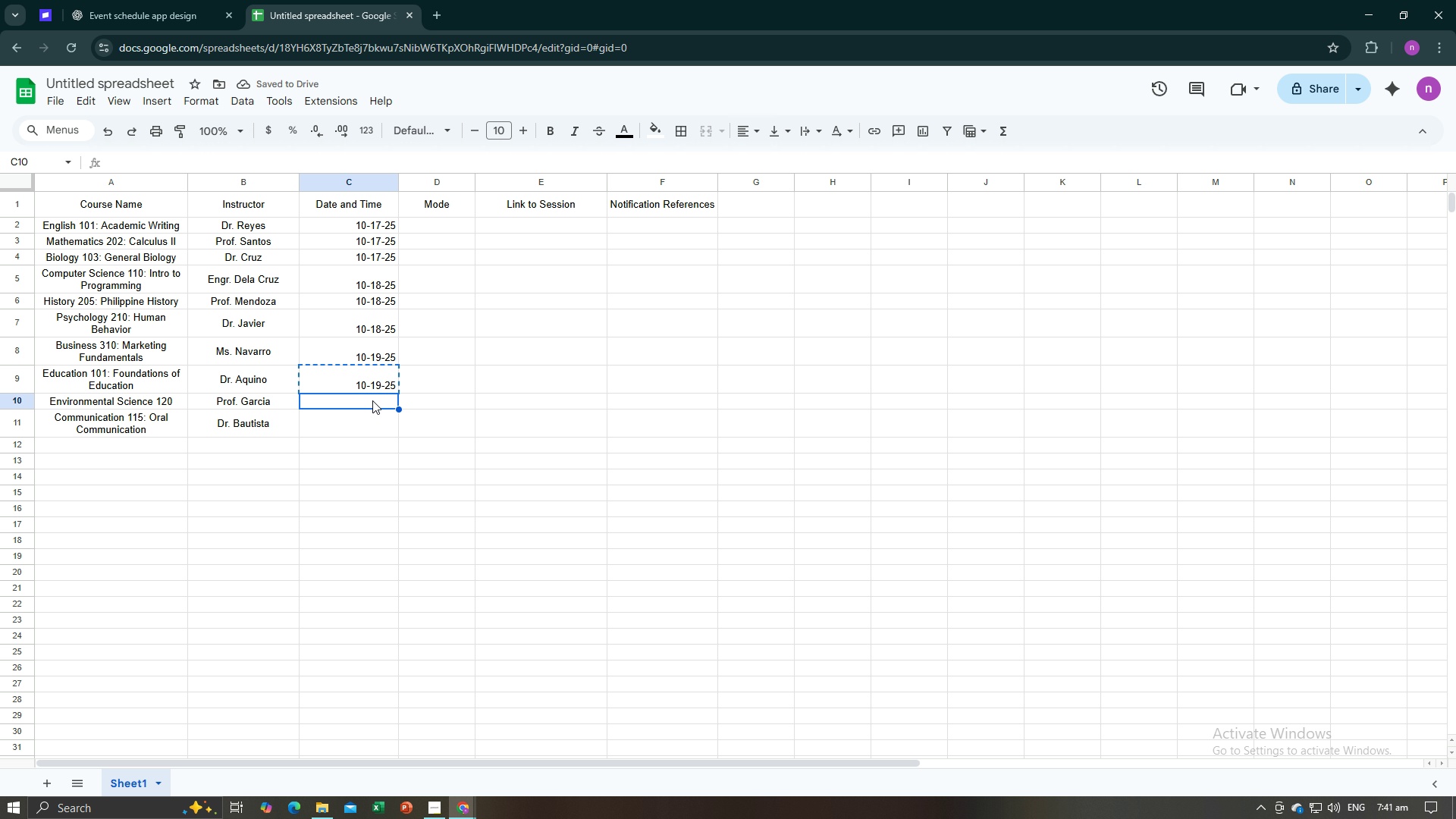 
key(Control+V)
 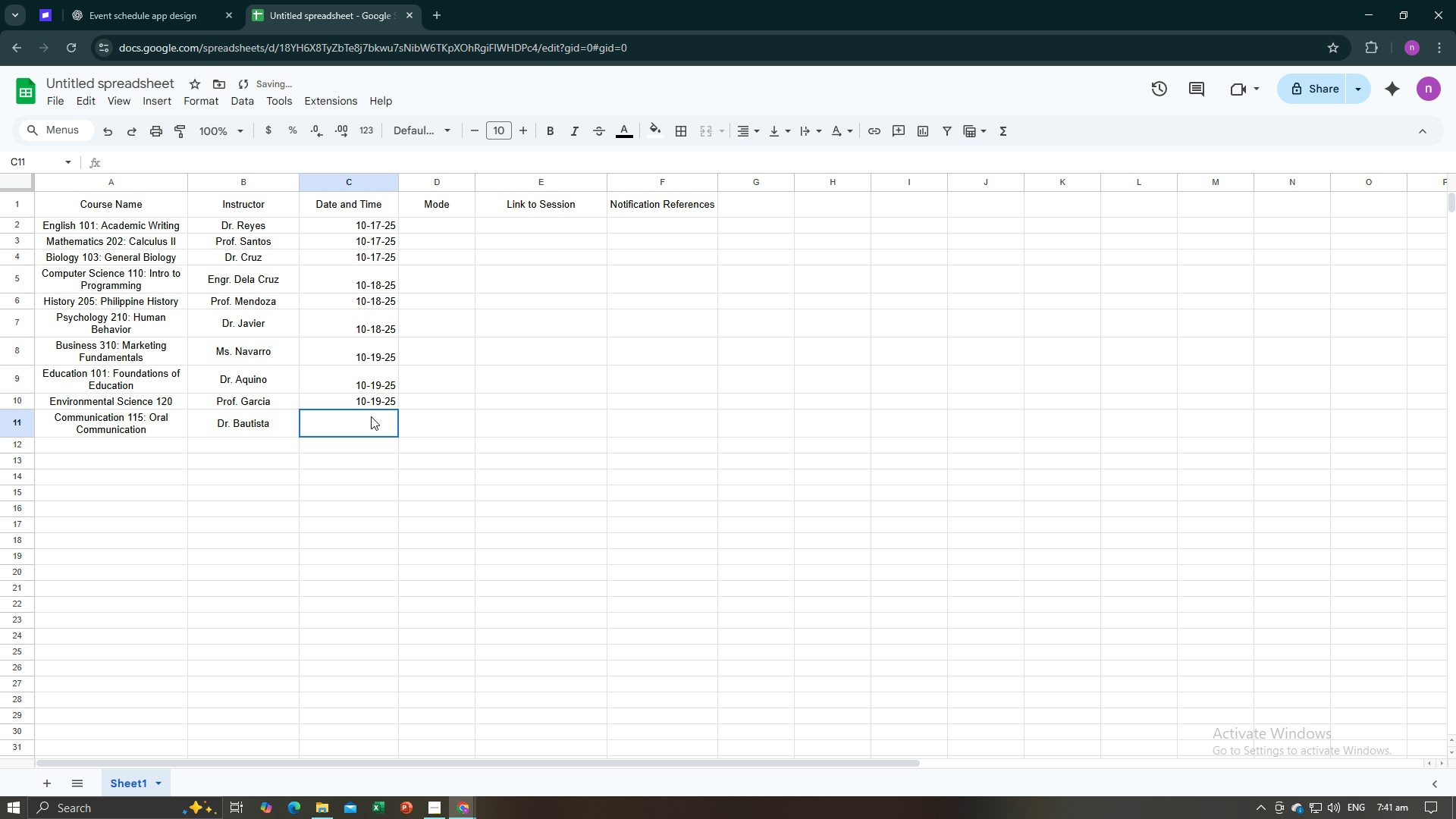 
left_click([371, 416])
 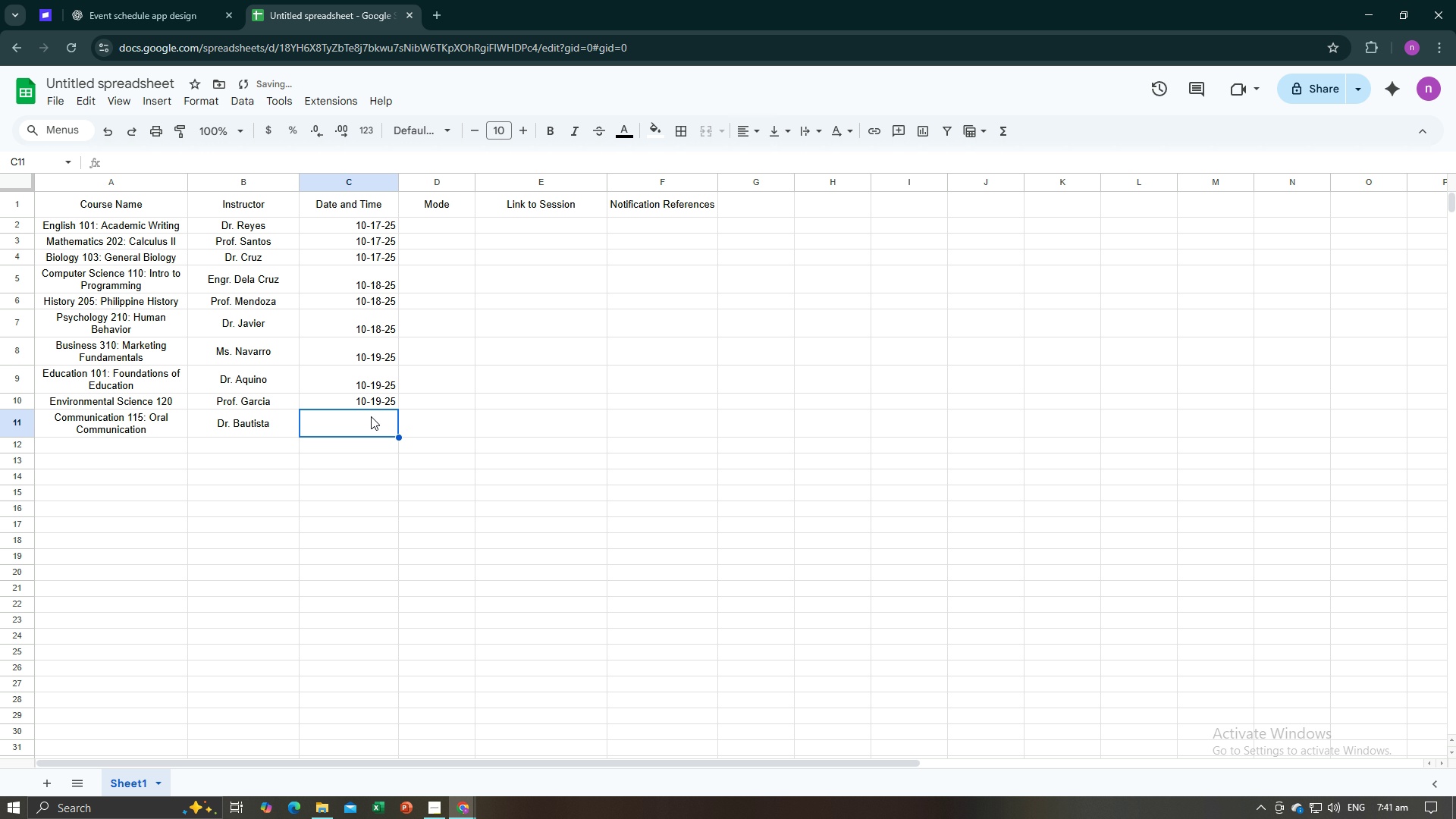 
key(Control+V)
 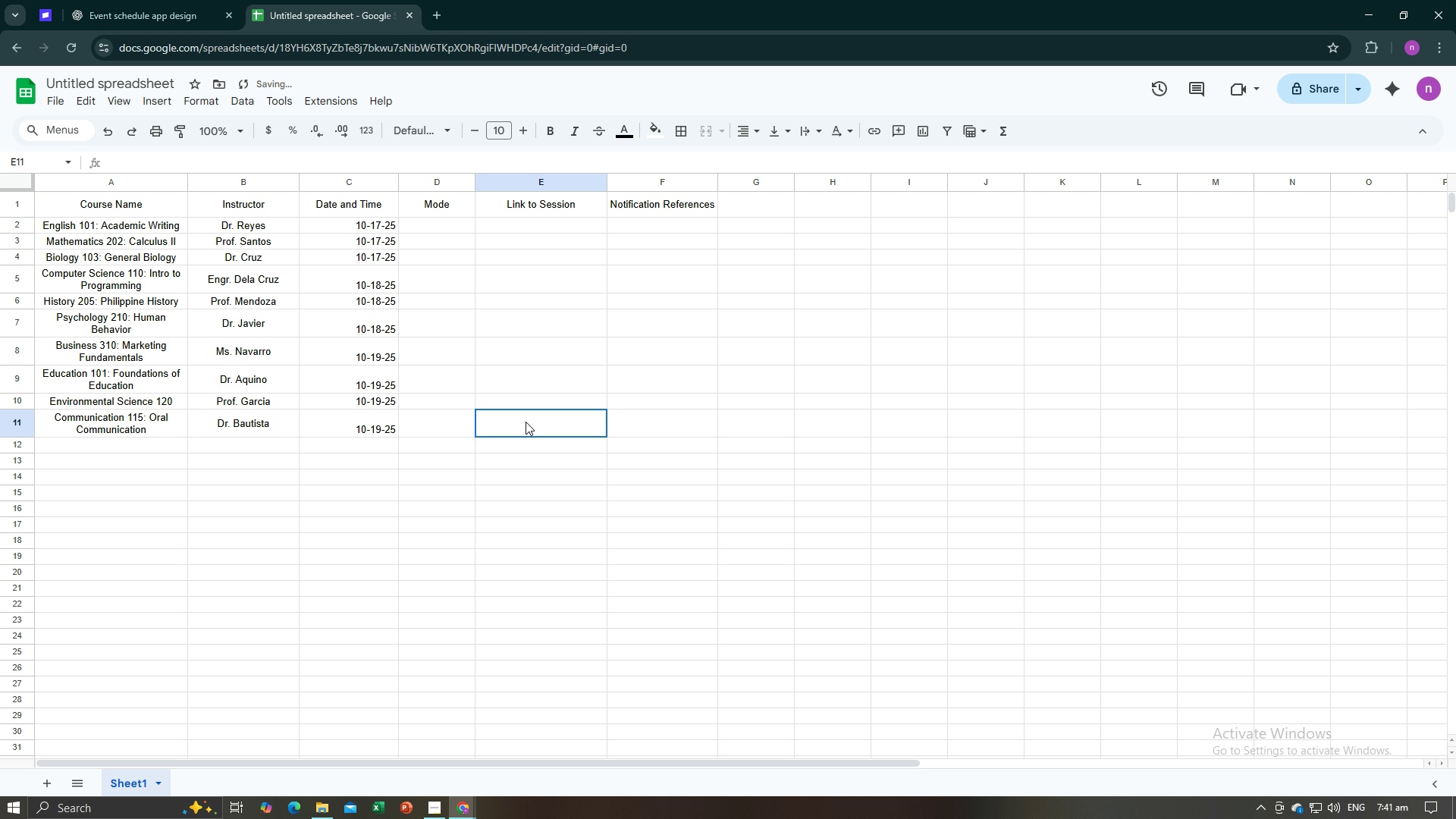 
left_click([526, 422])
 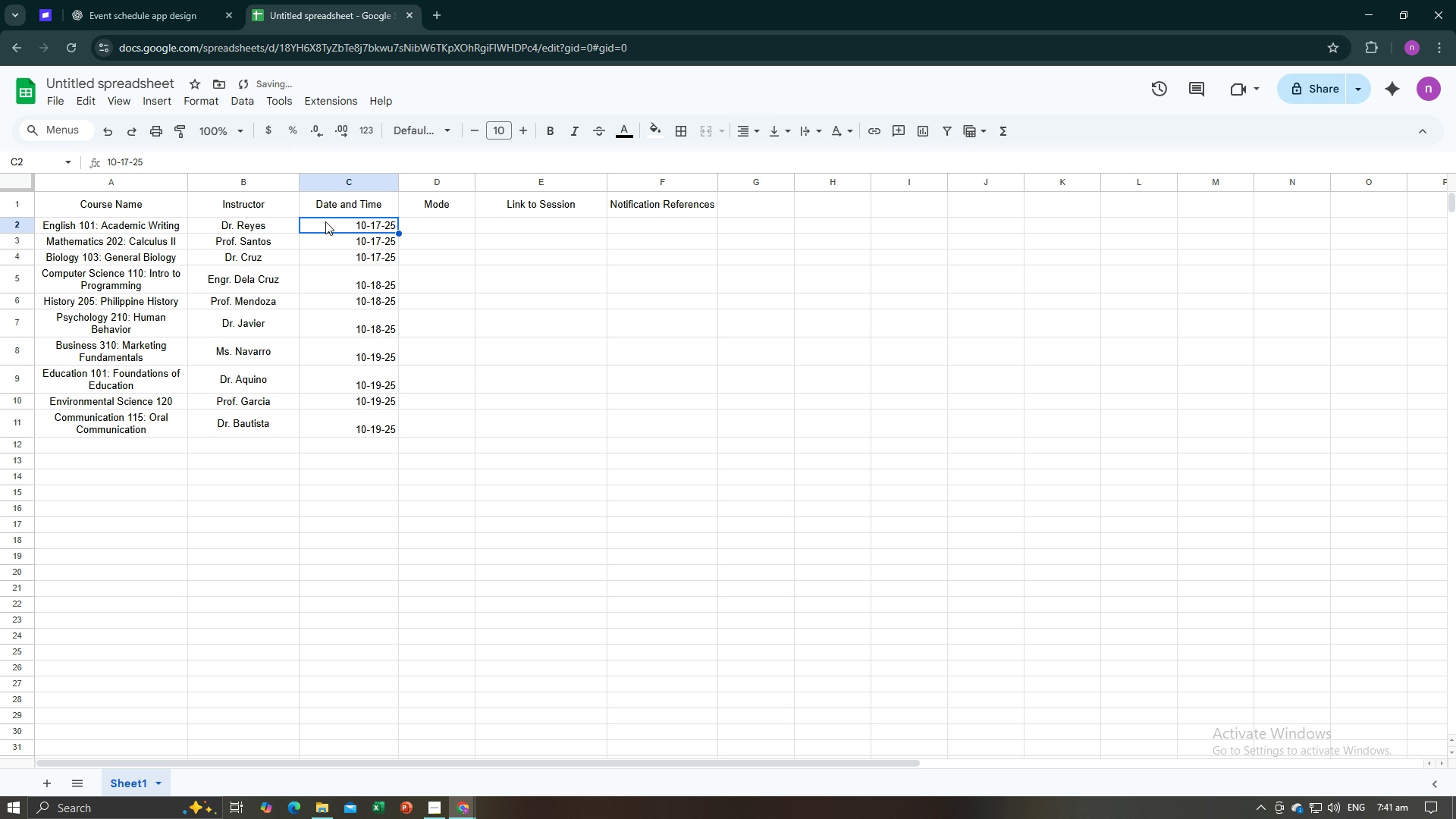 
double_click([325, 221])
 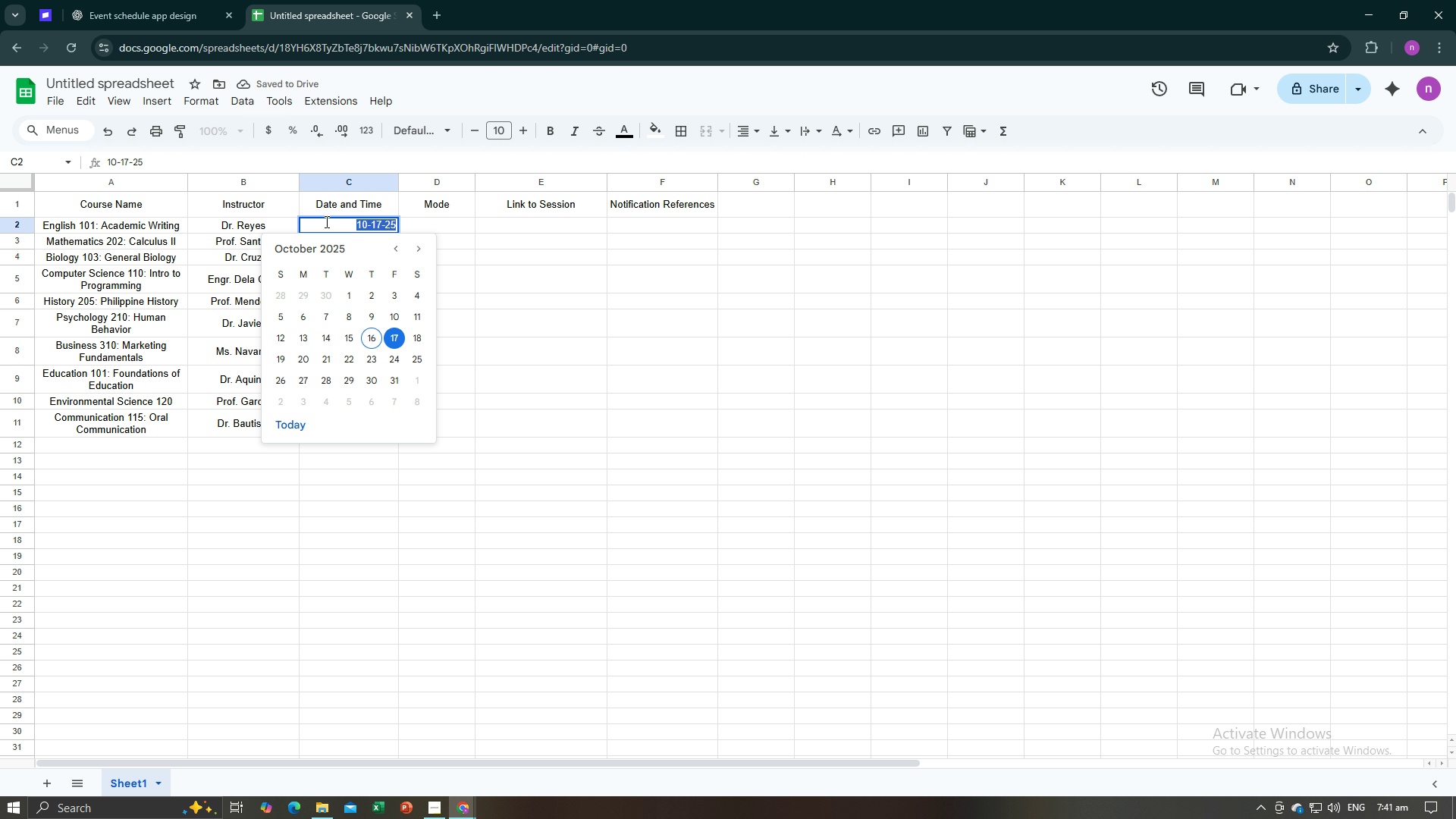 
triple_click([325, 221])
 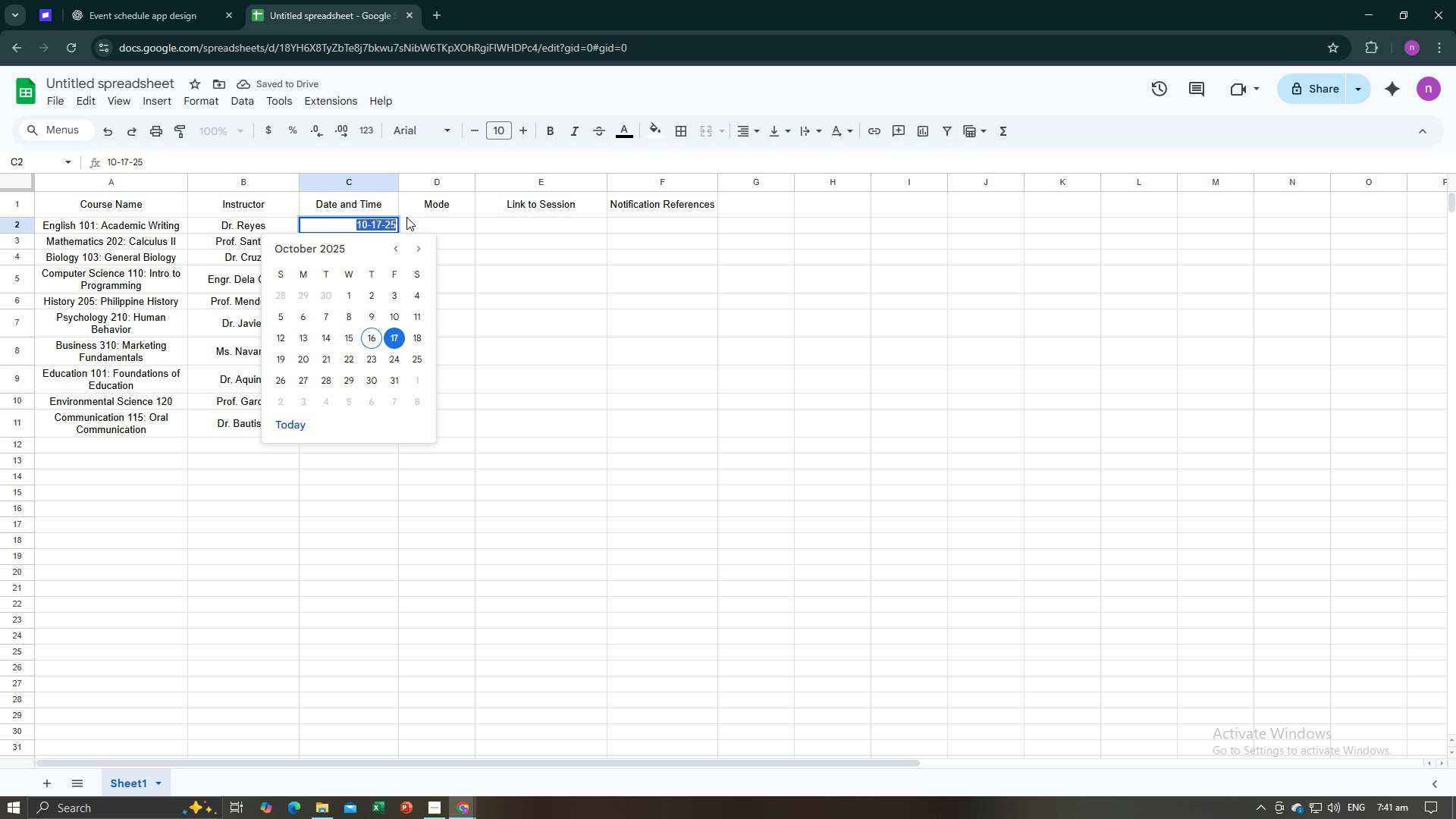 
left_click([418, 218])
 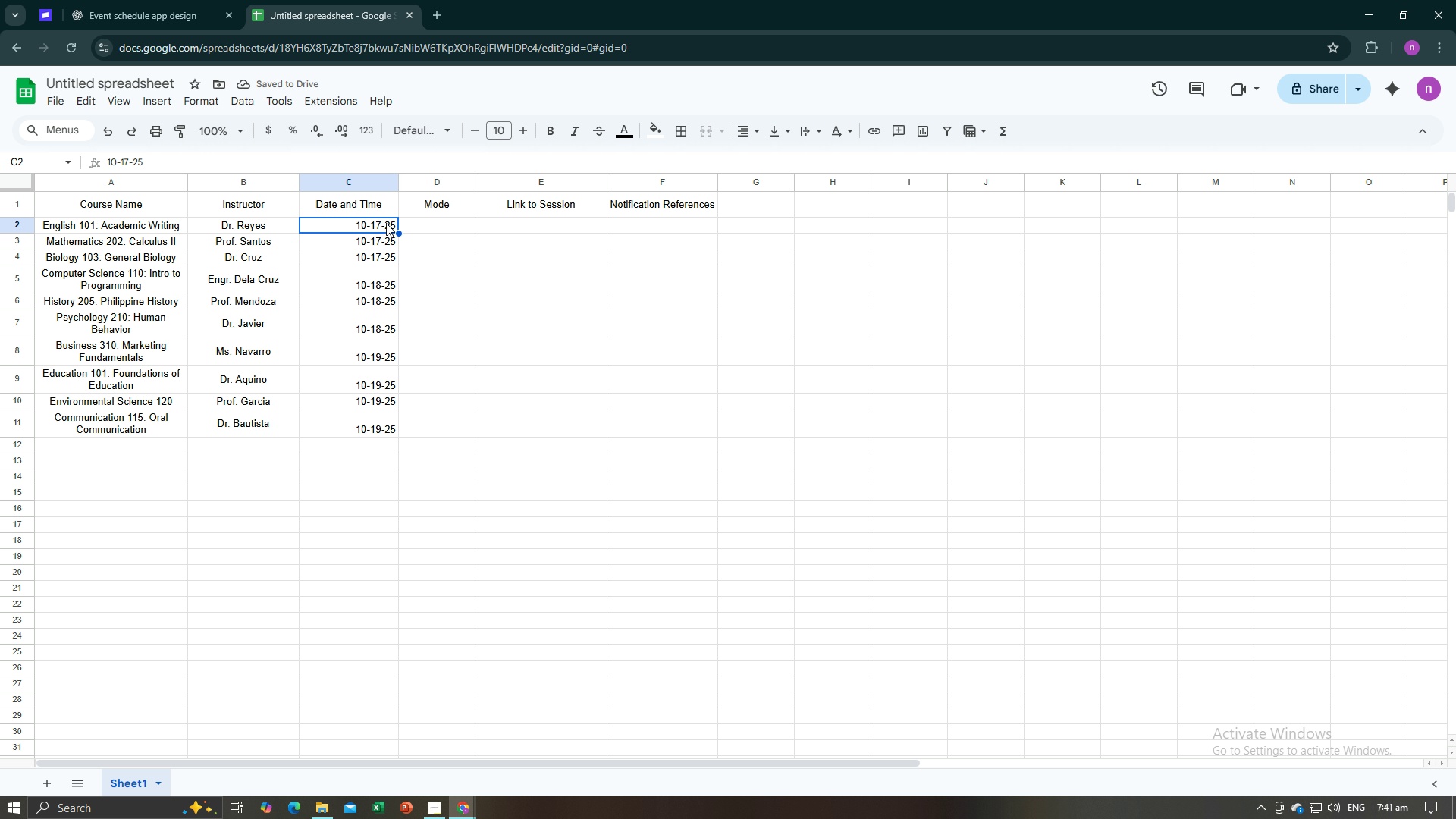 
double_click([386, 223])
 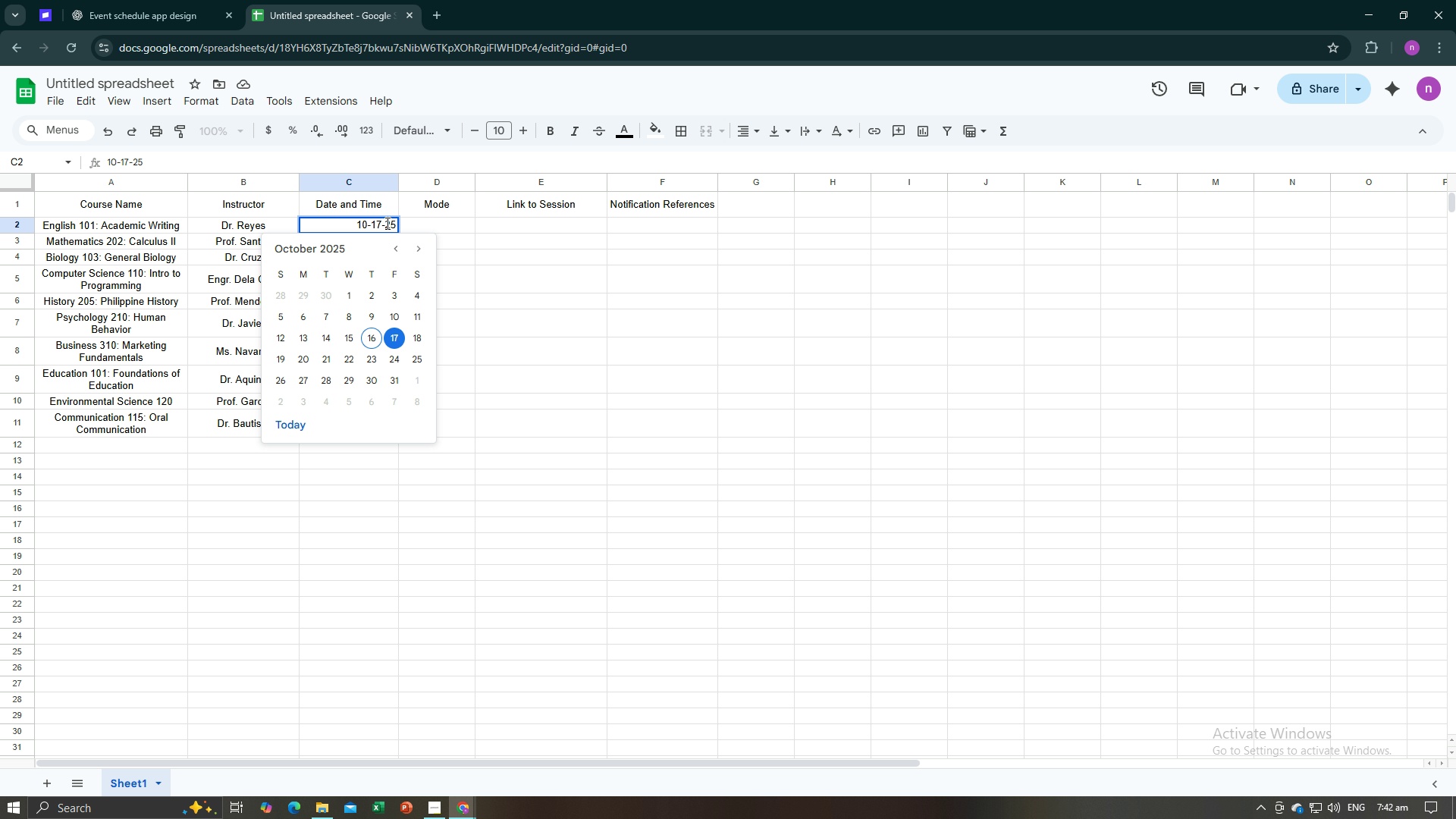 
key(Enter)
 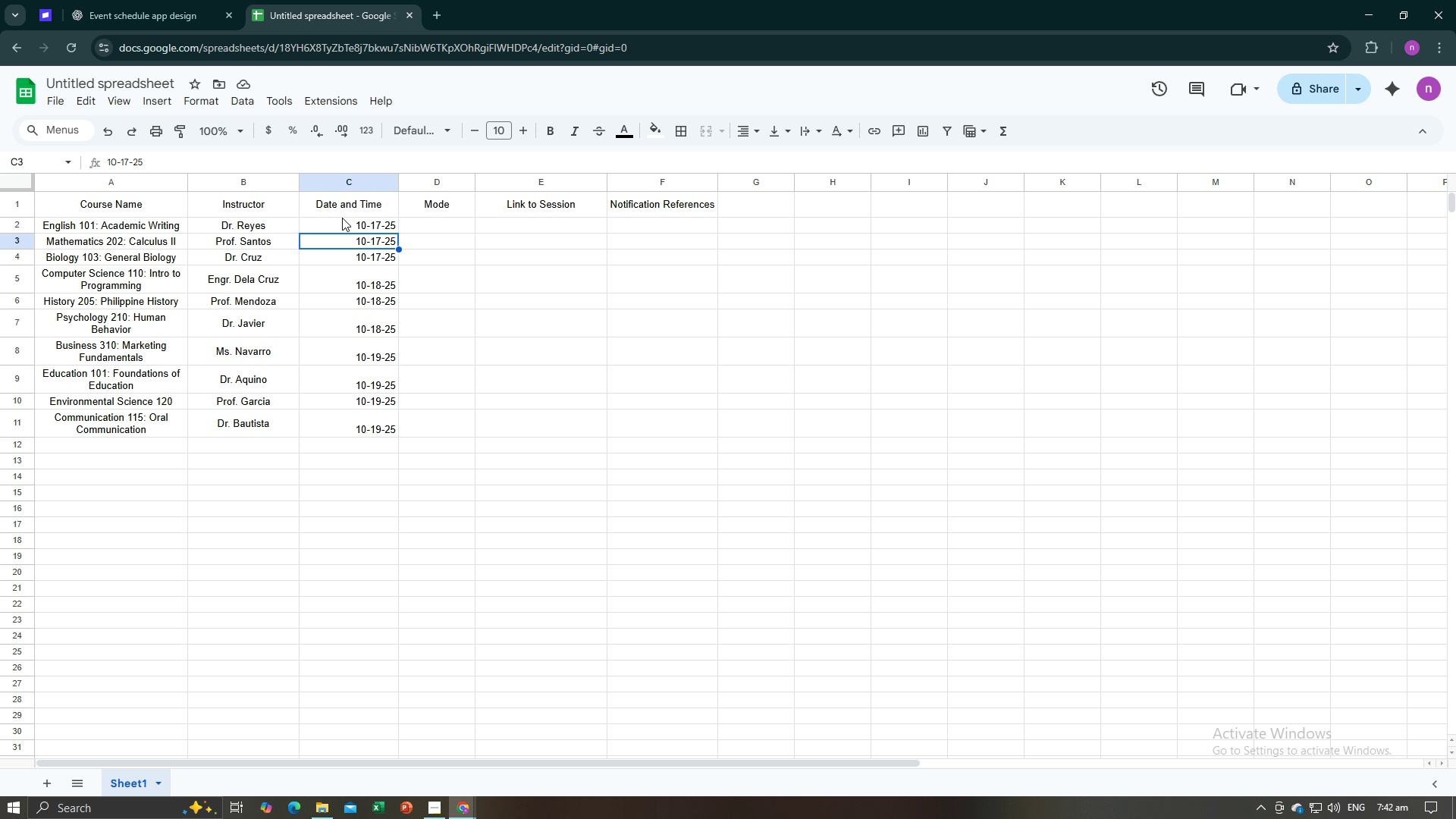 
double_click([342, 224])
 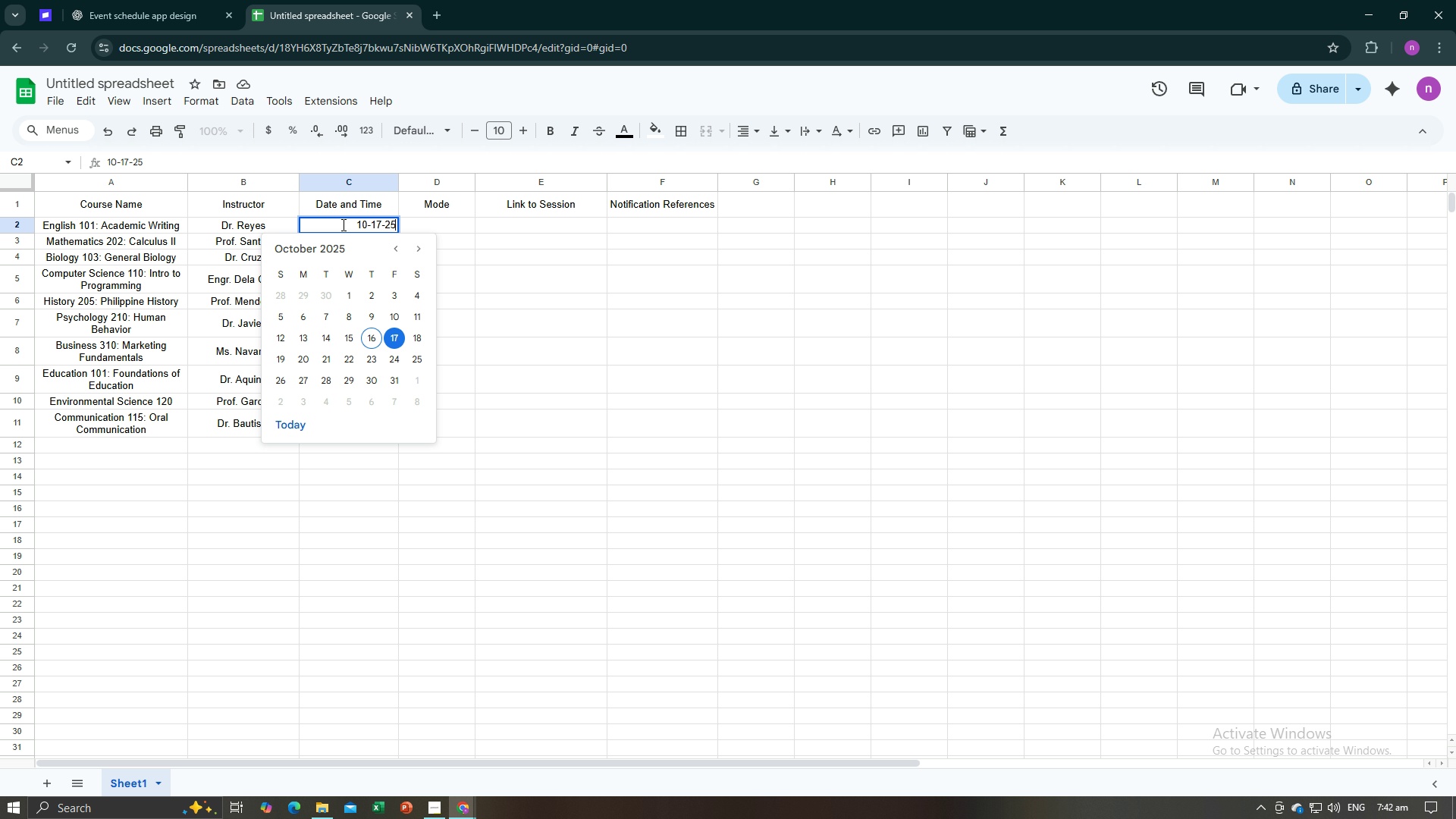 
key(Shift+Enter)
 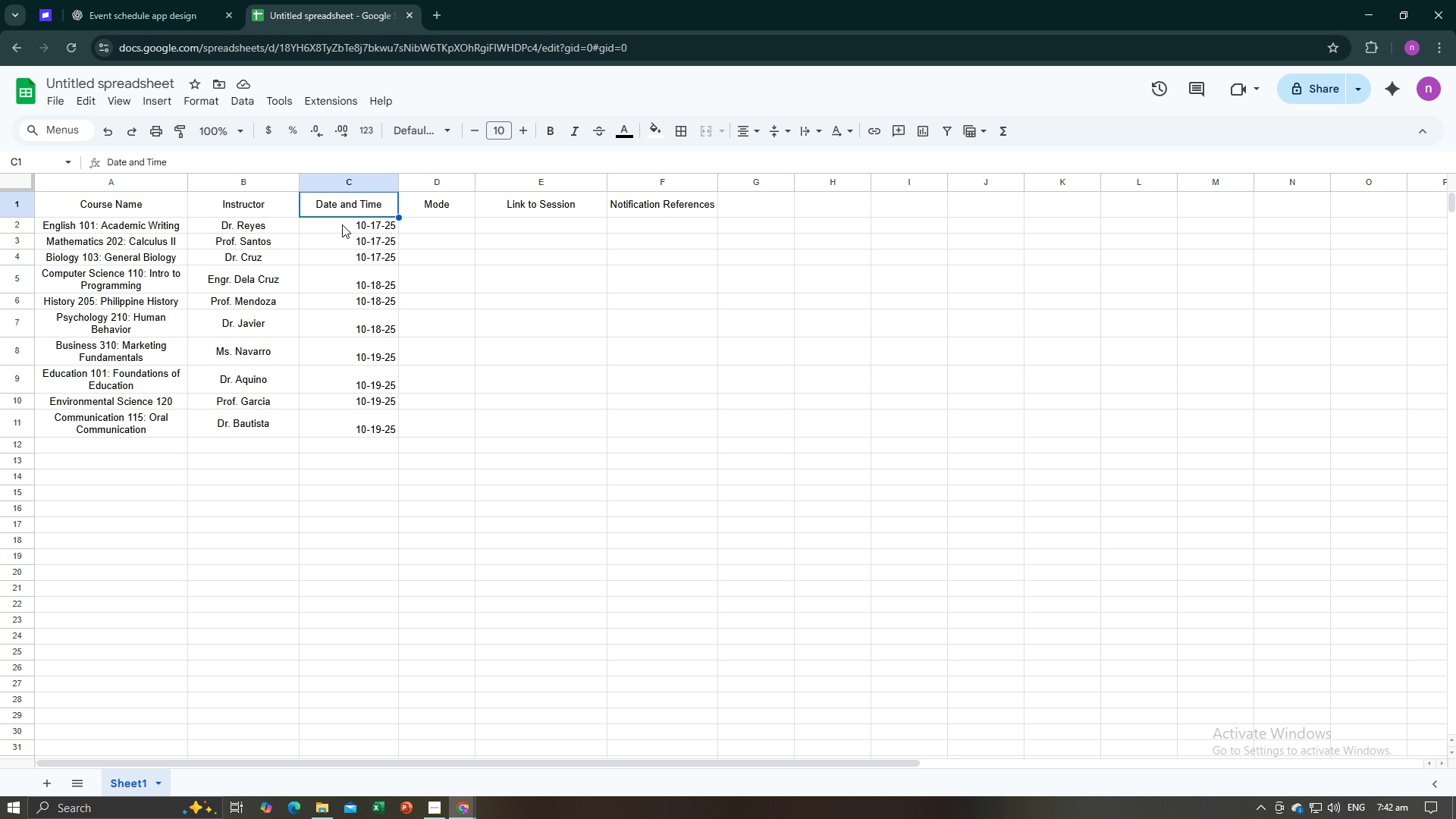 
double_click([342, 224])
 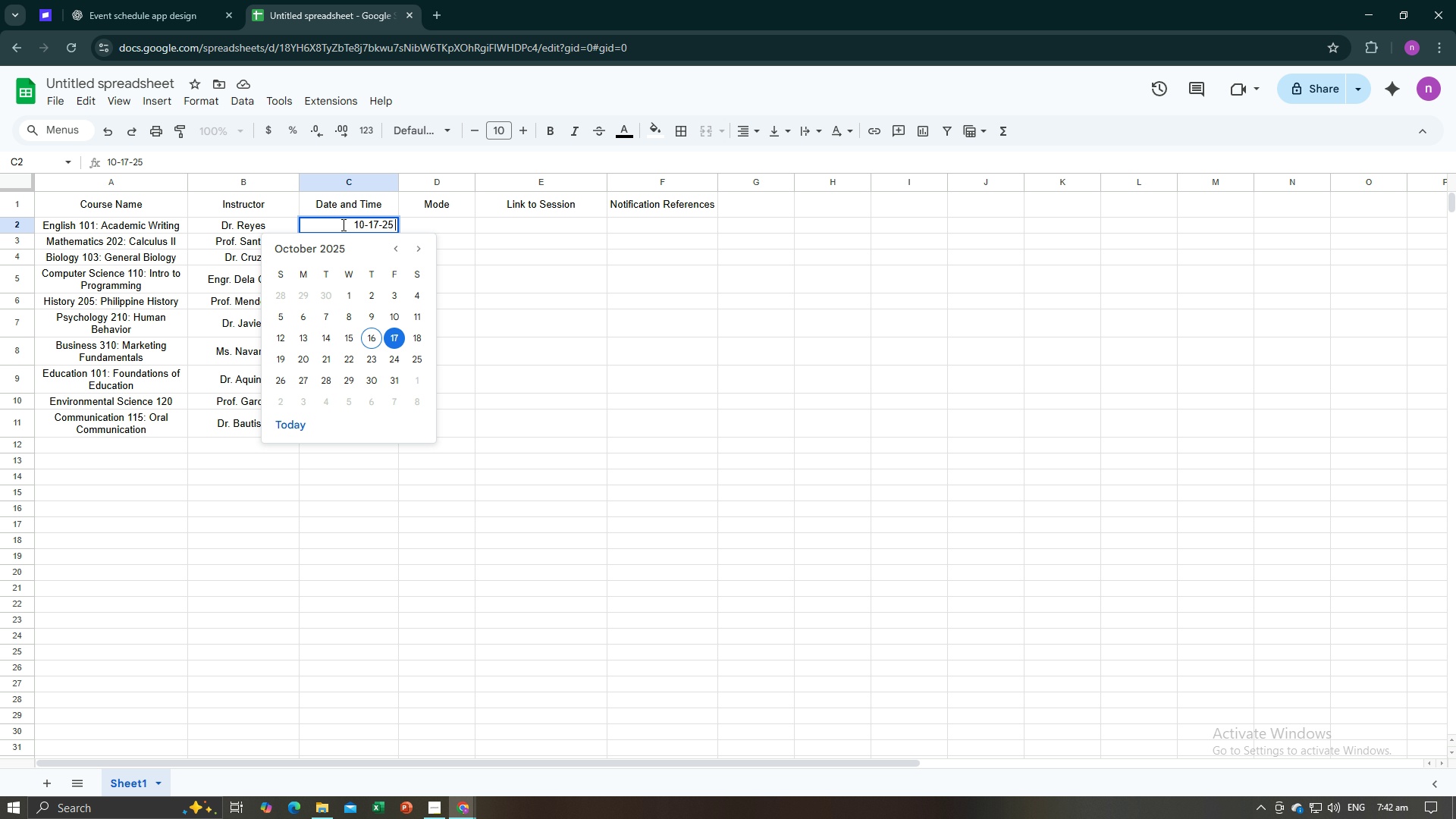 
key(Space)
 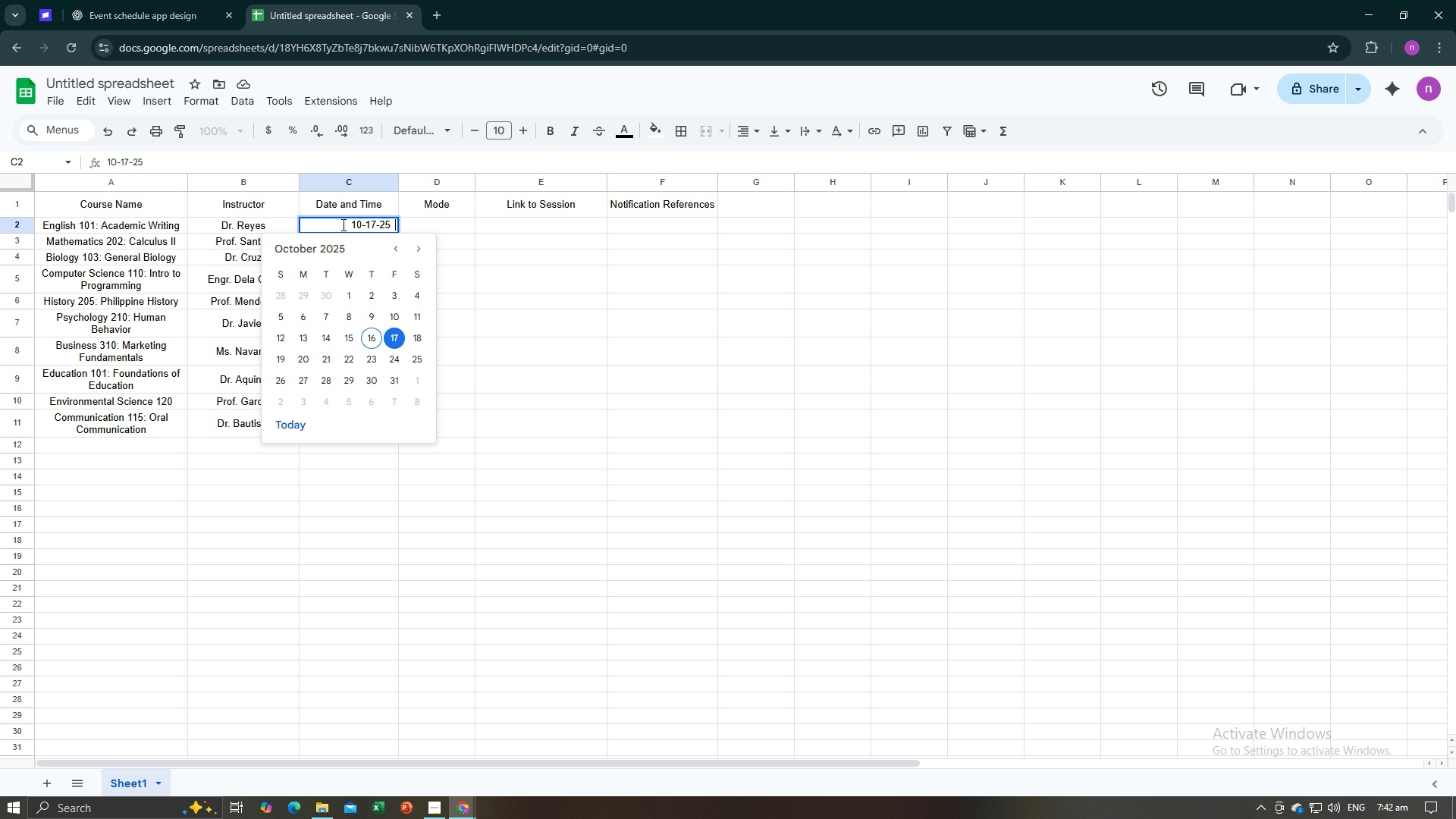 
key(Space)
 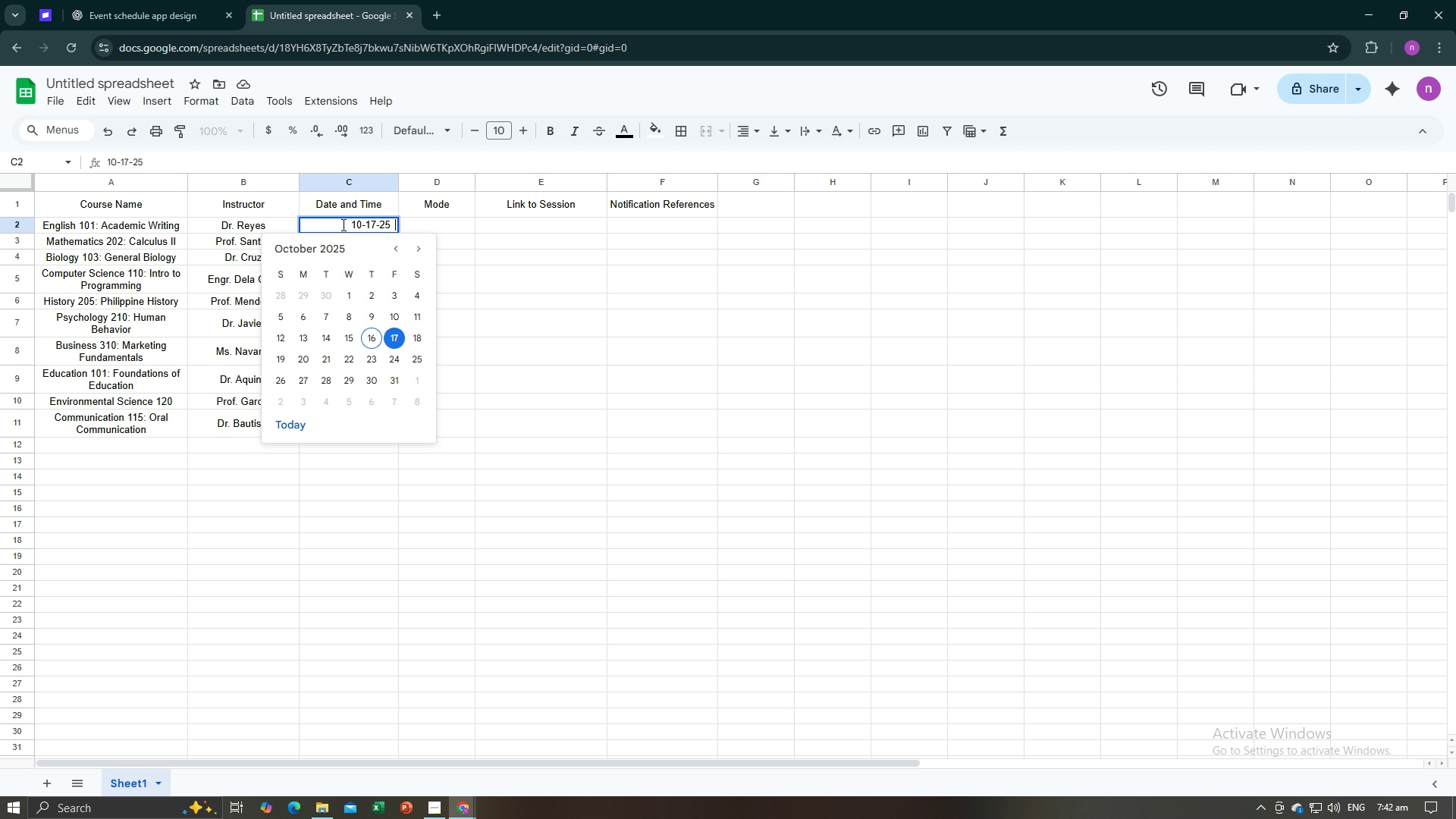 
hold_key(key=Space, duration=0.74)
 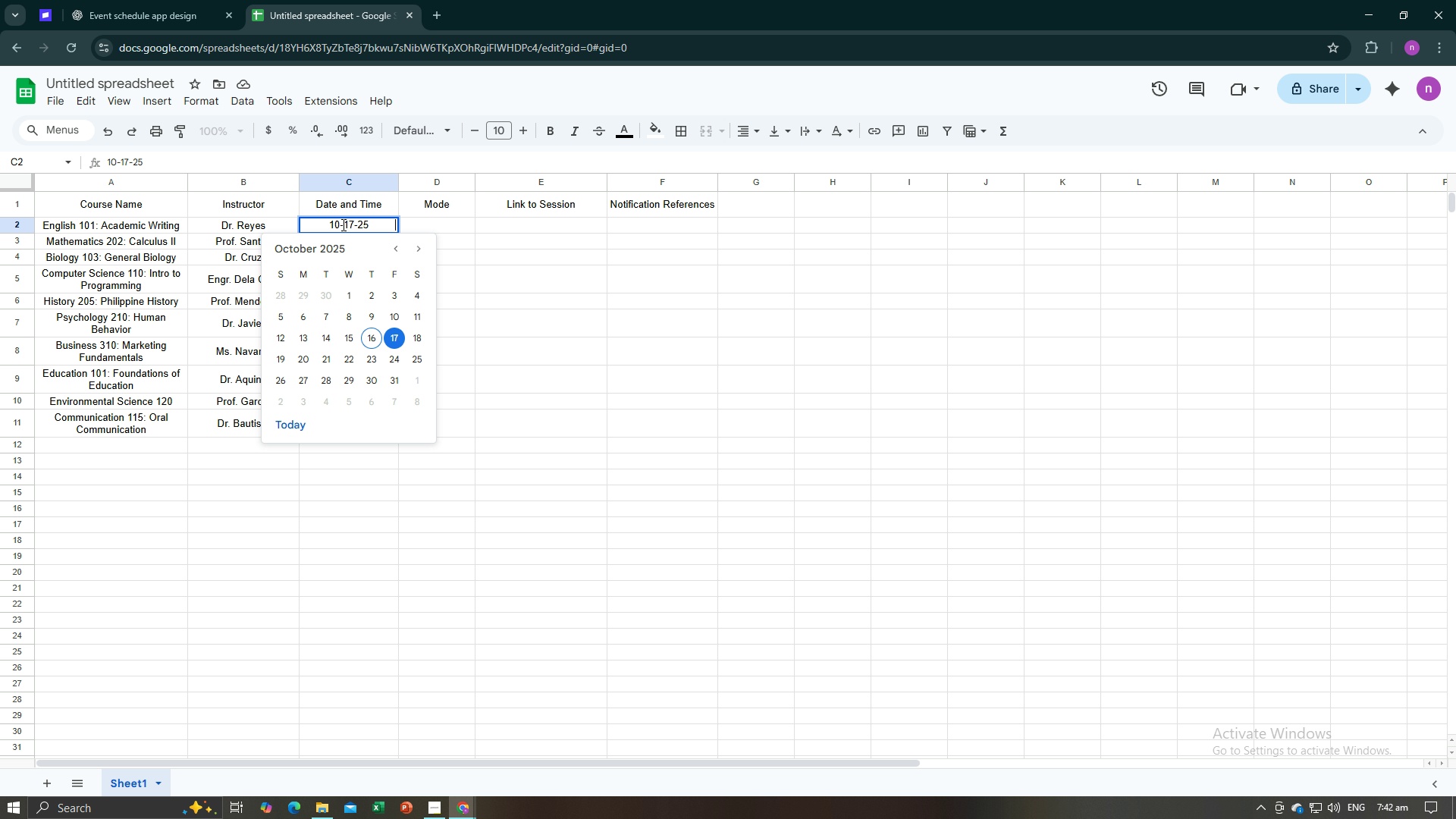 
key(Shift+M)
 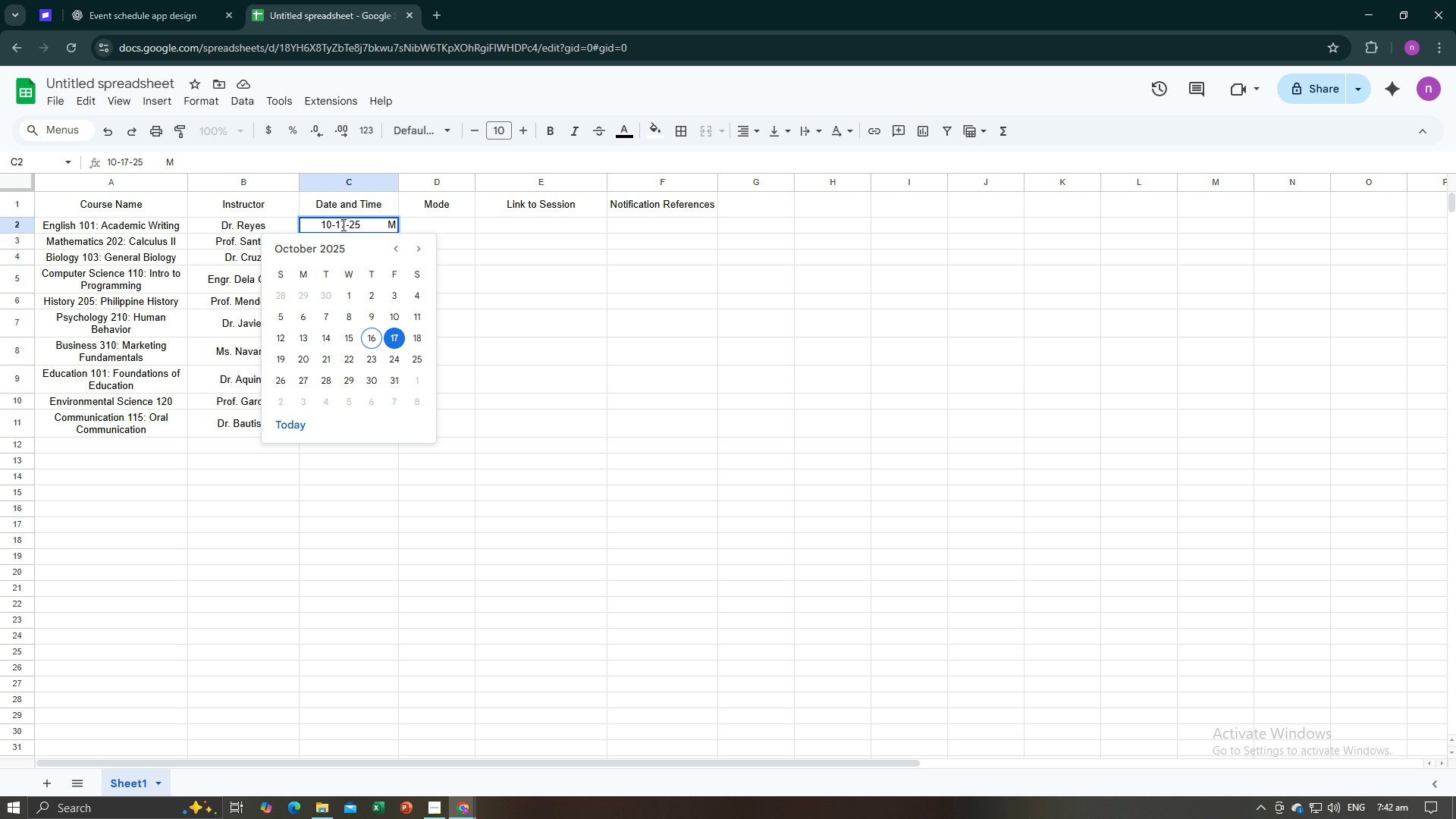 
type(onday)
 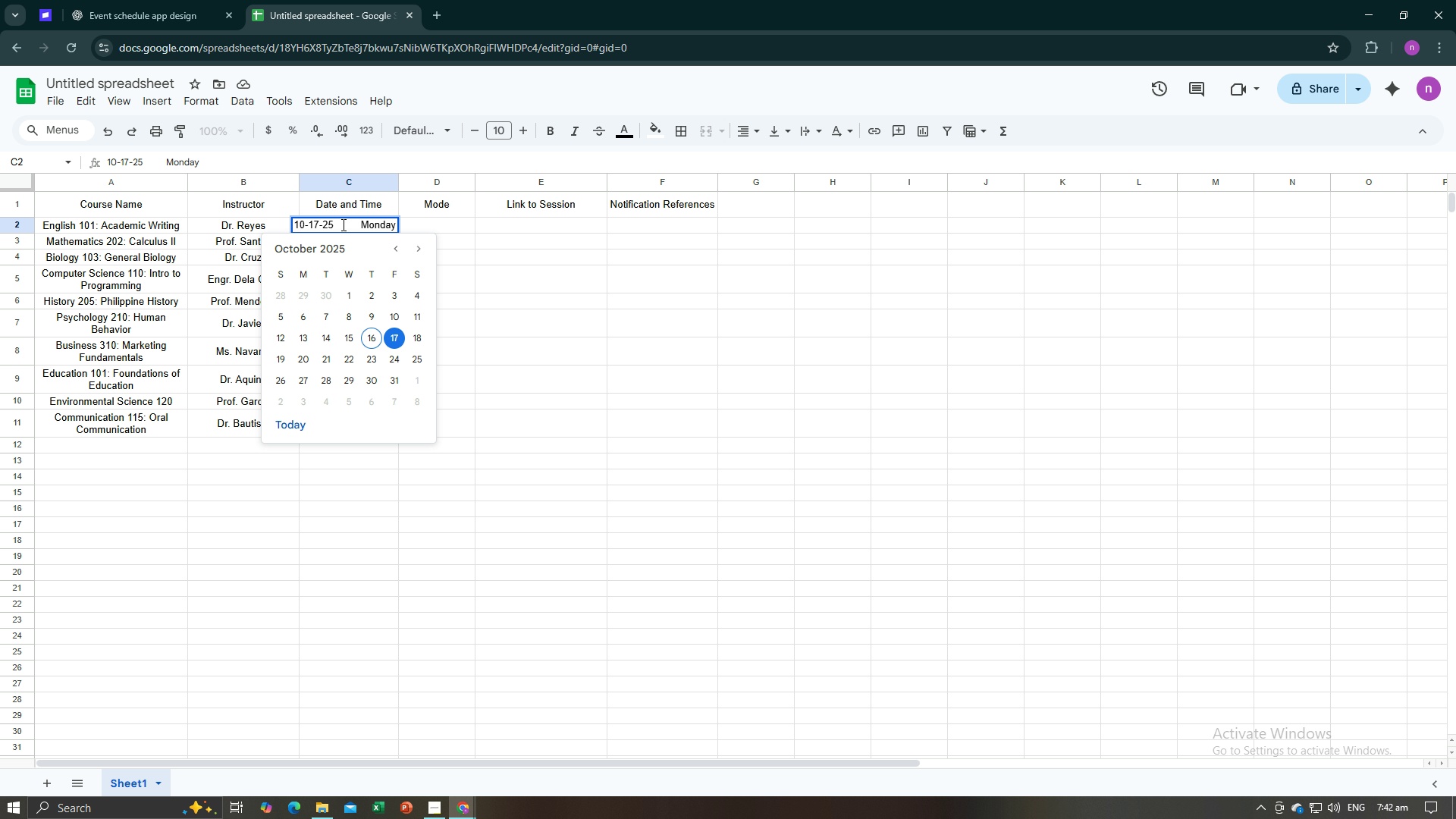 
key(Enter)
 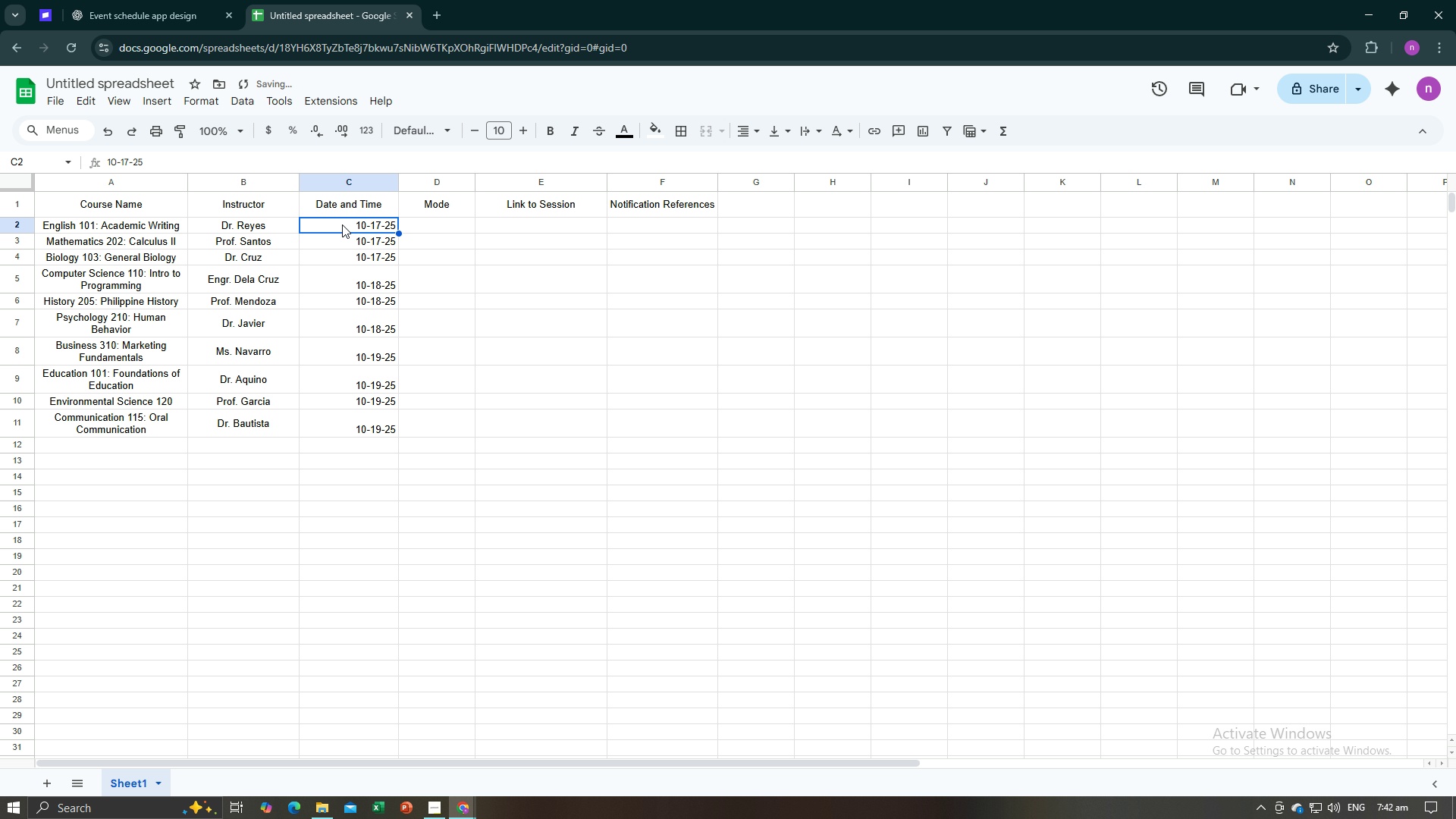 
double_click([342, 224])
 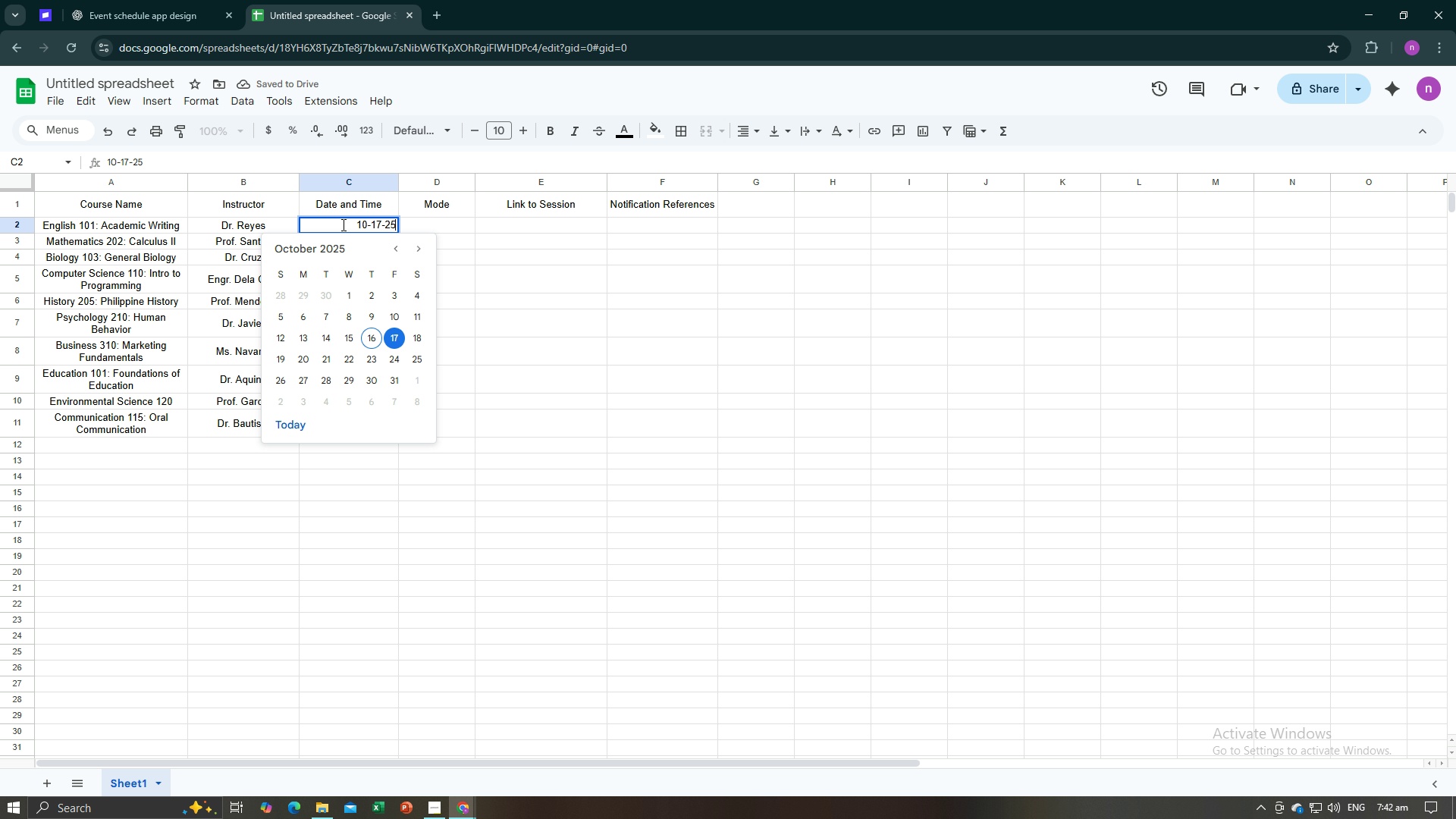 
left_click([497, 259])
 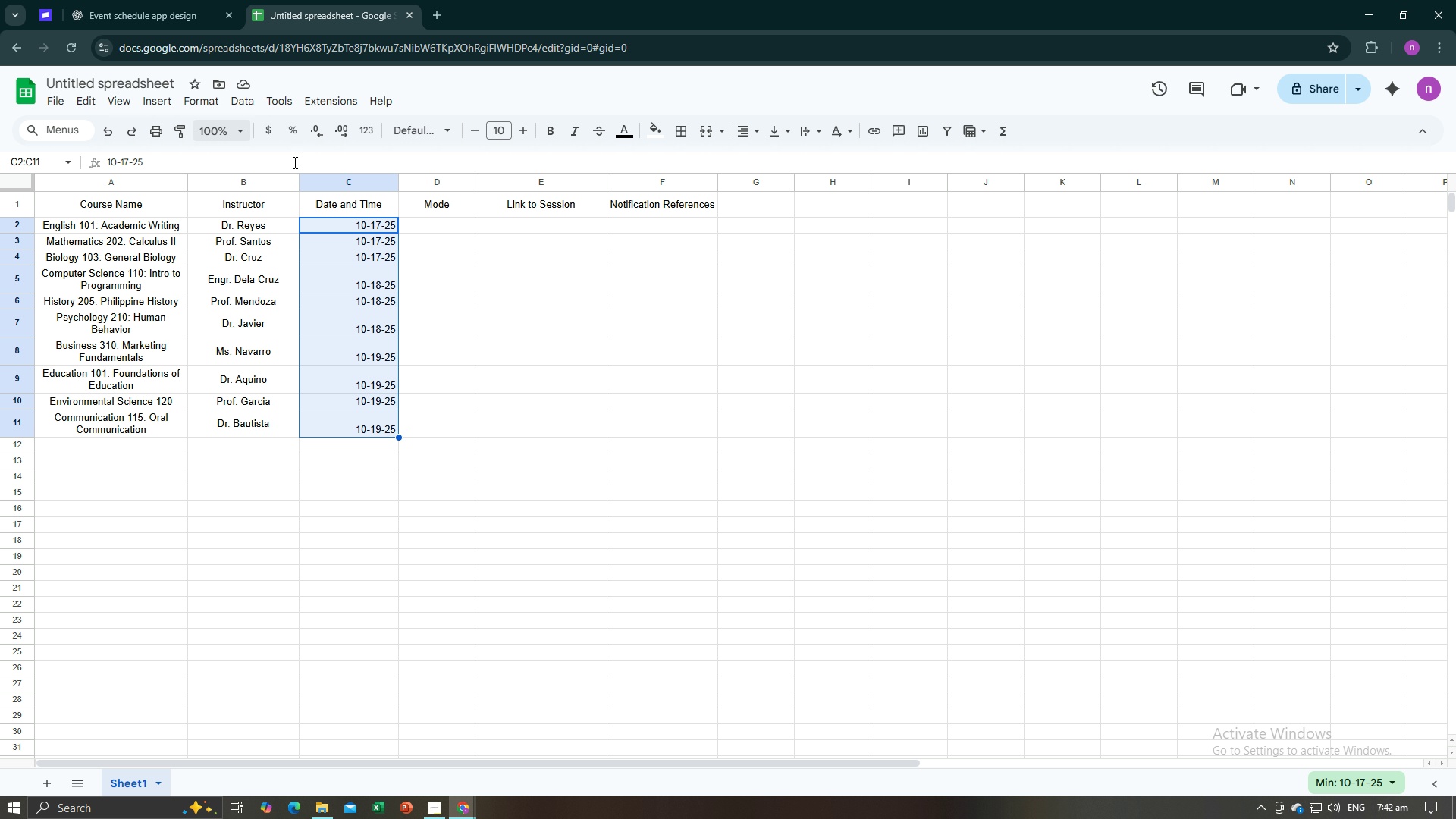 
left_click([746, 134])
 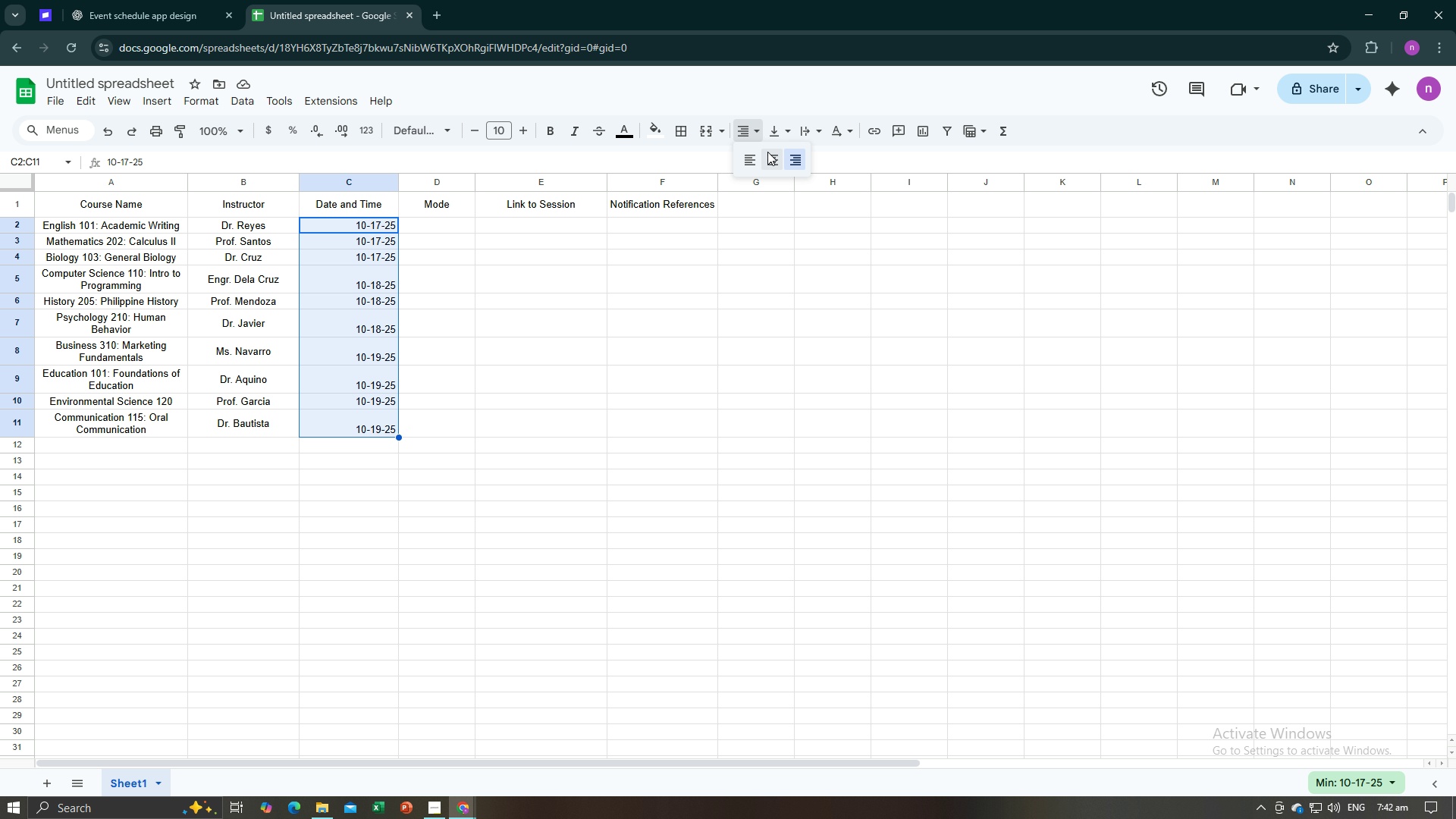 
left_click([767, 152])
 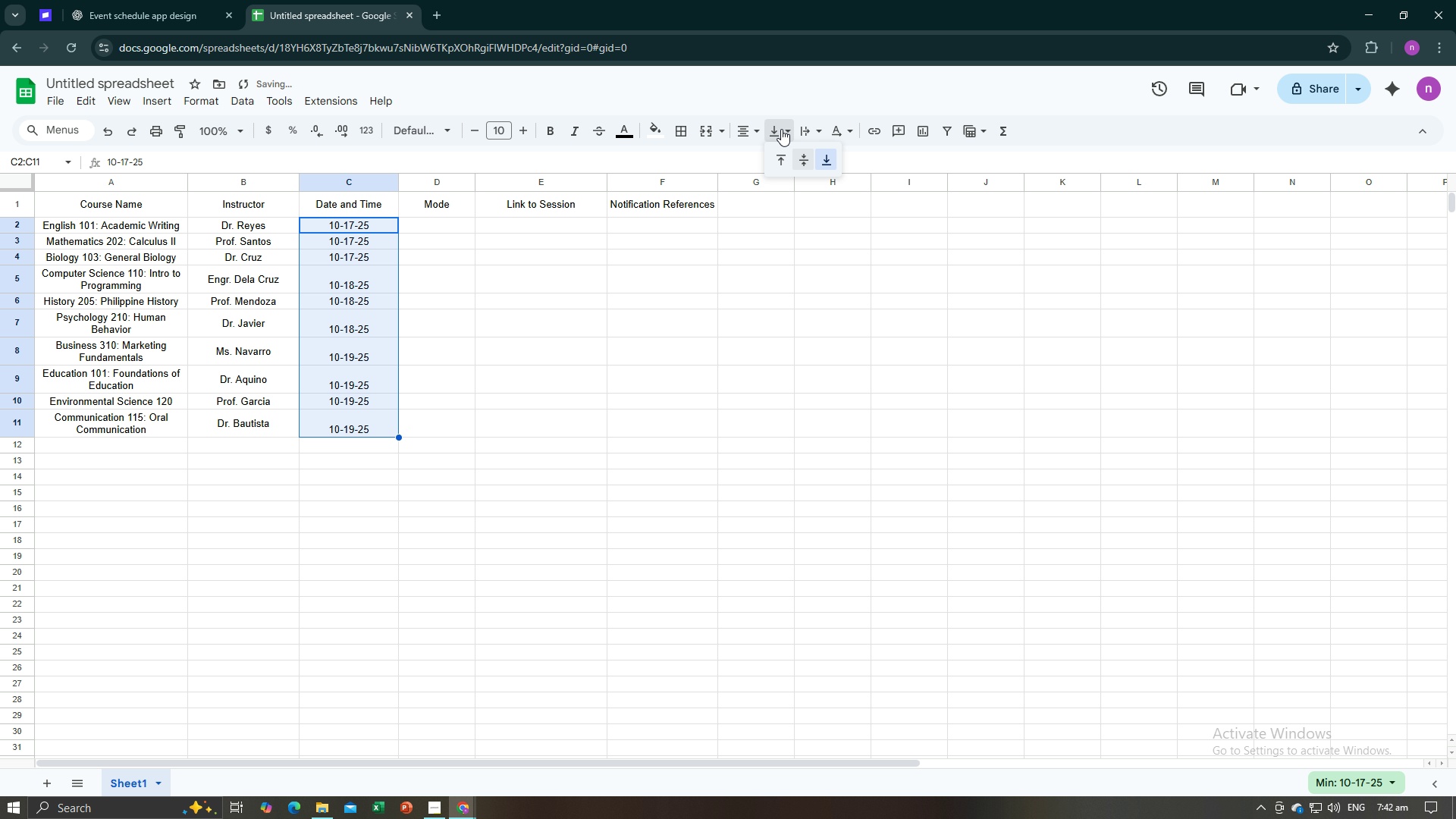 
left_click([781, 129])
 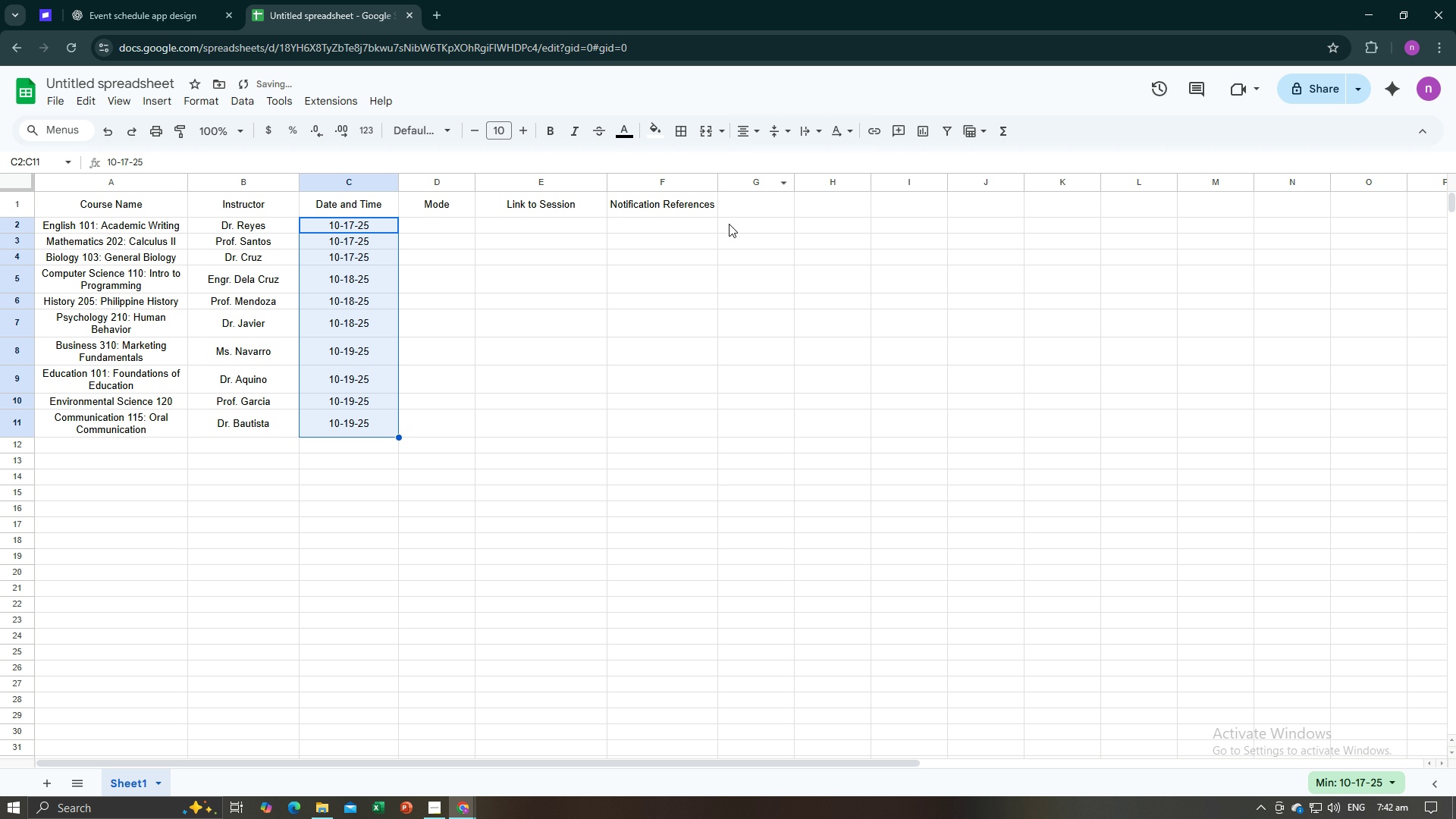 
double_click([683, 331])
 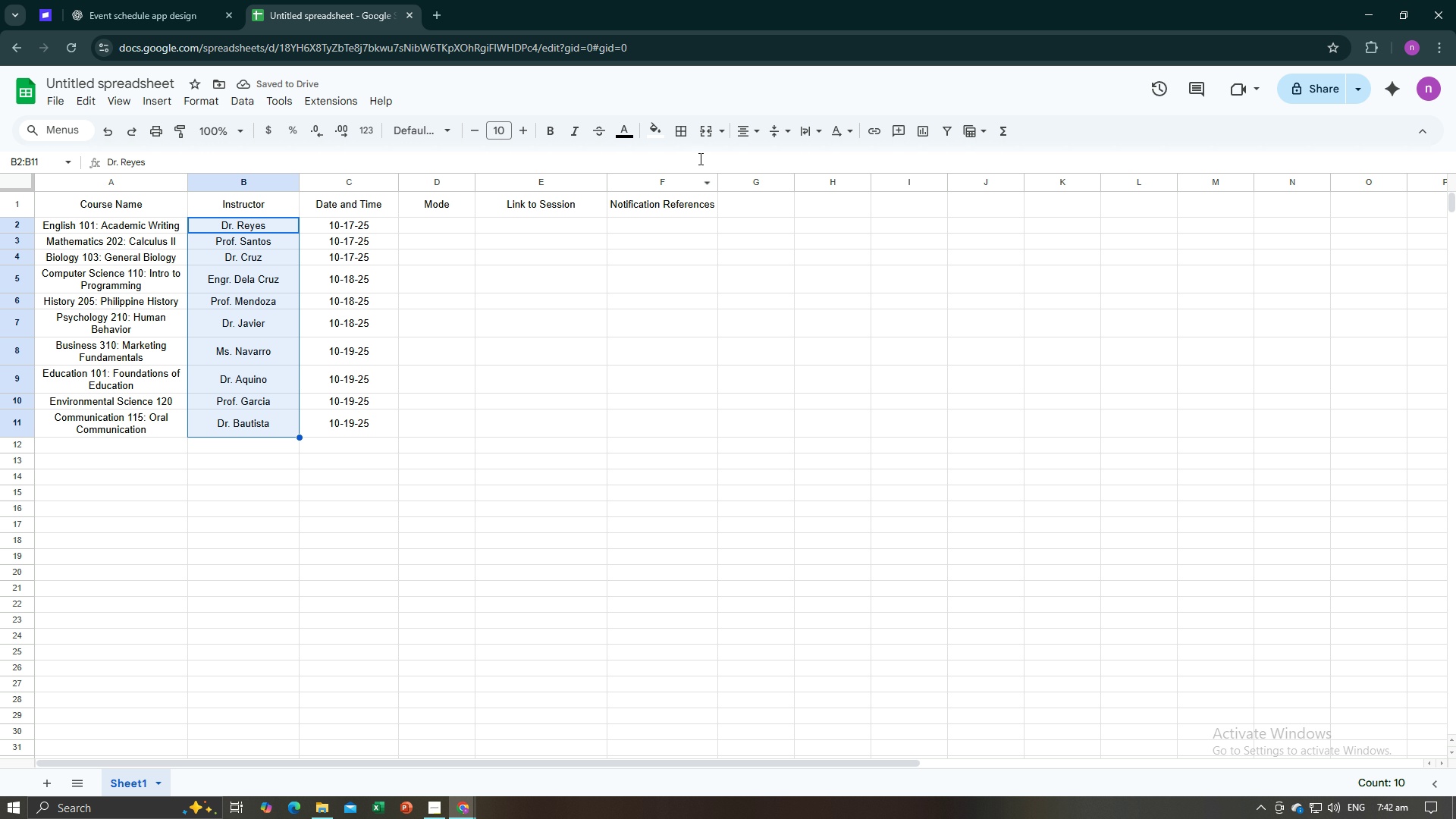 
left_click([761, 128])
 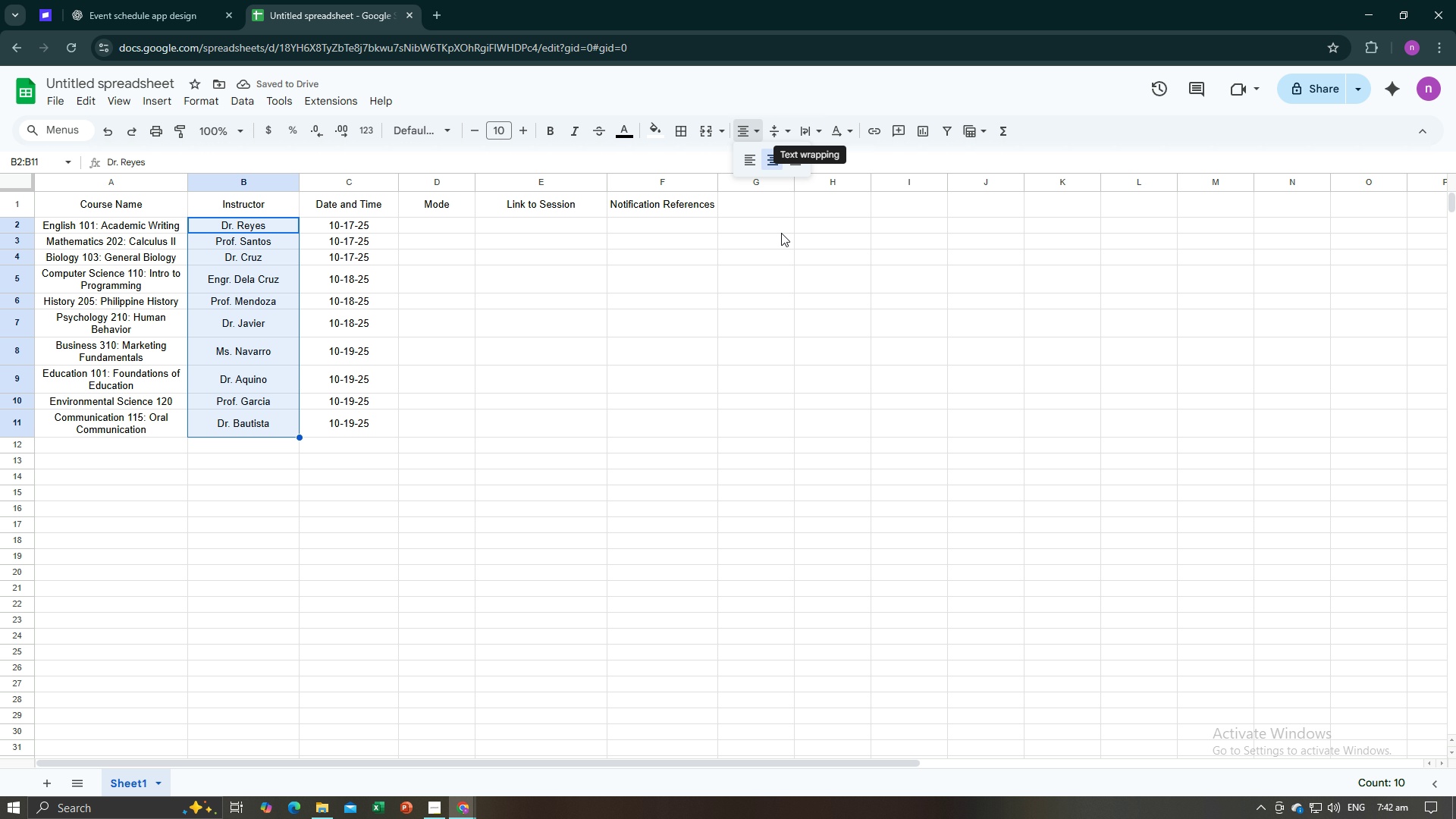 
left_click([752, 304])
 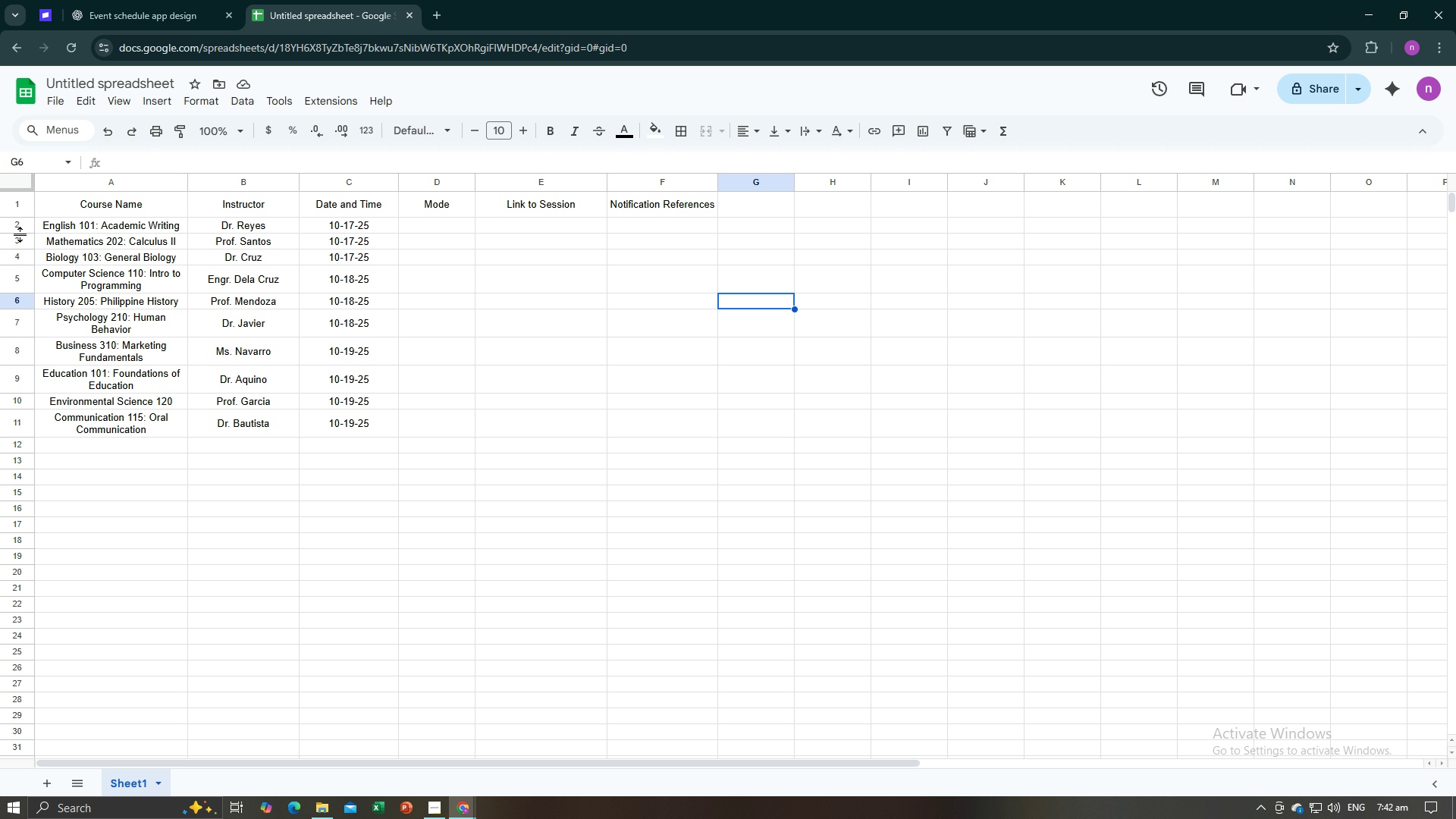 
left_click([29, 277])
 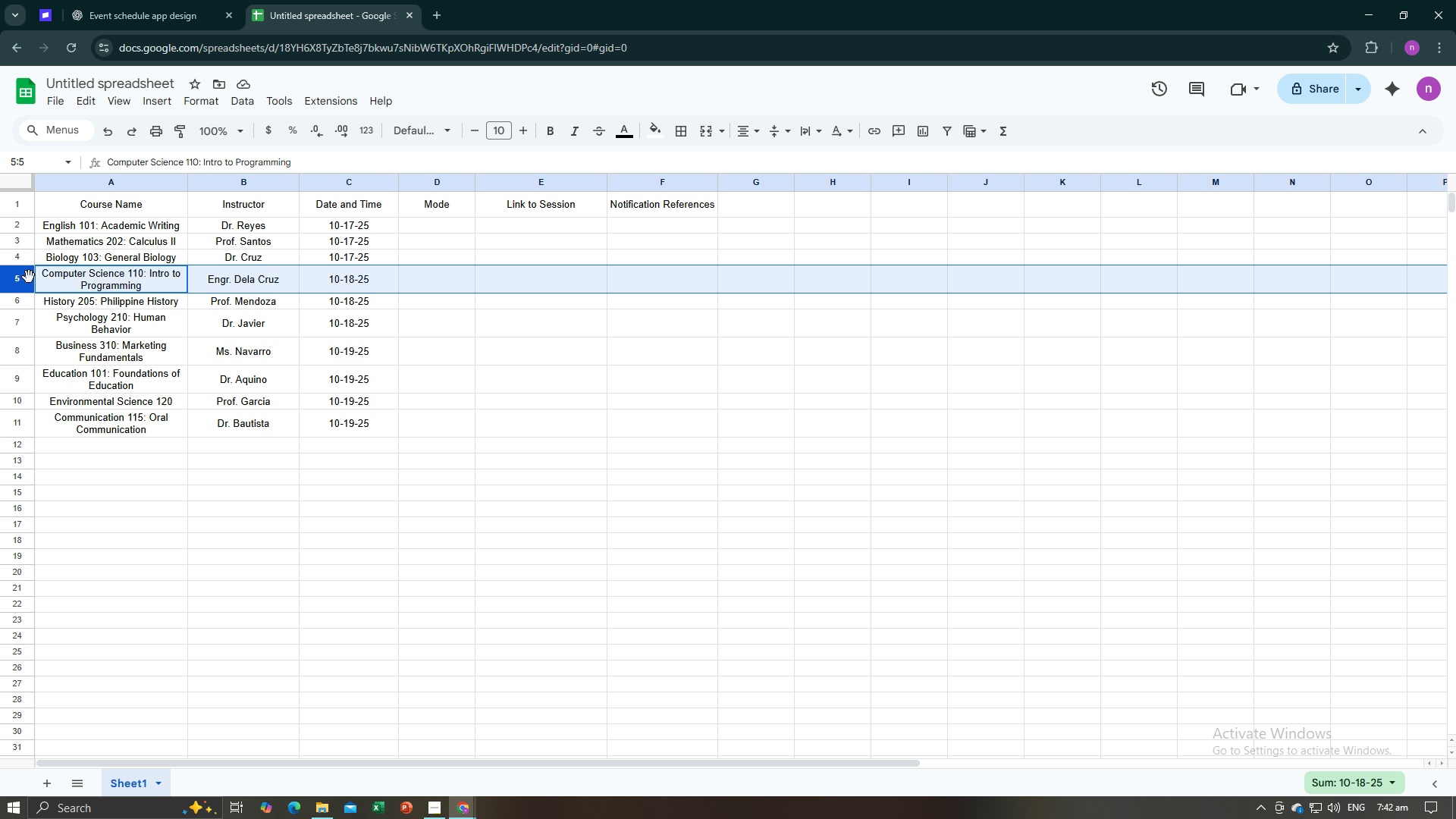 
right_click([29, 277])
 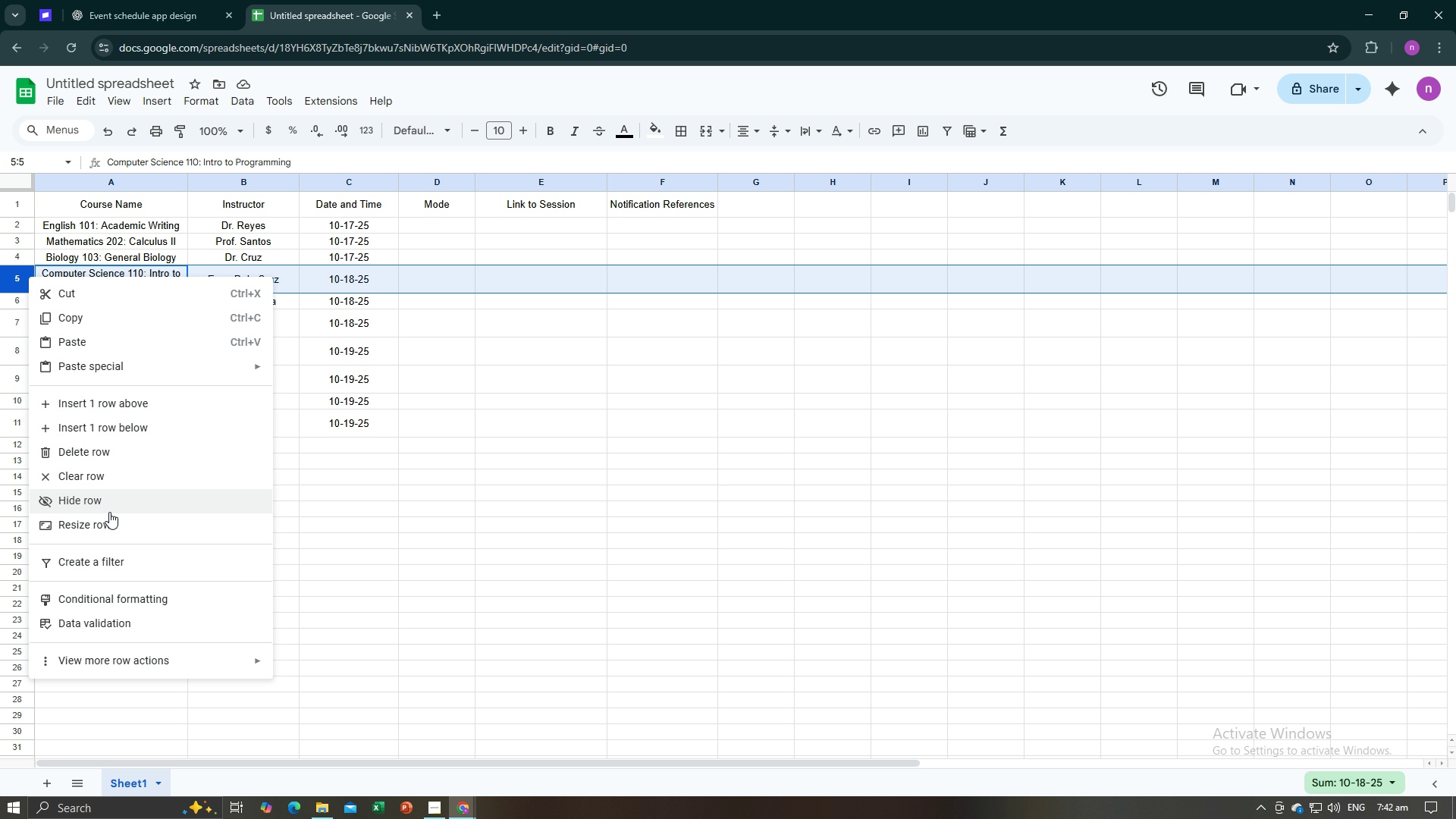 
left_click([109, 519])
 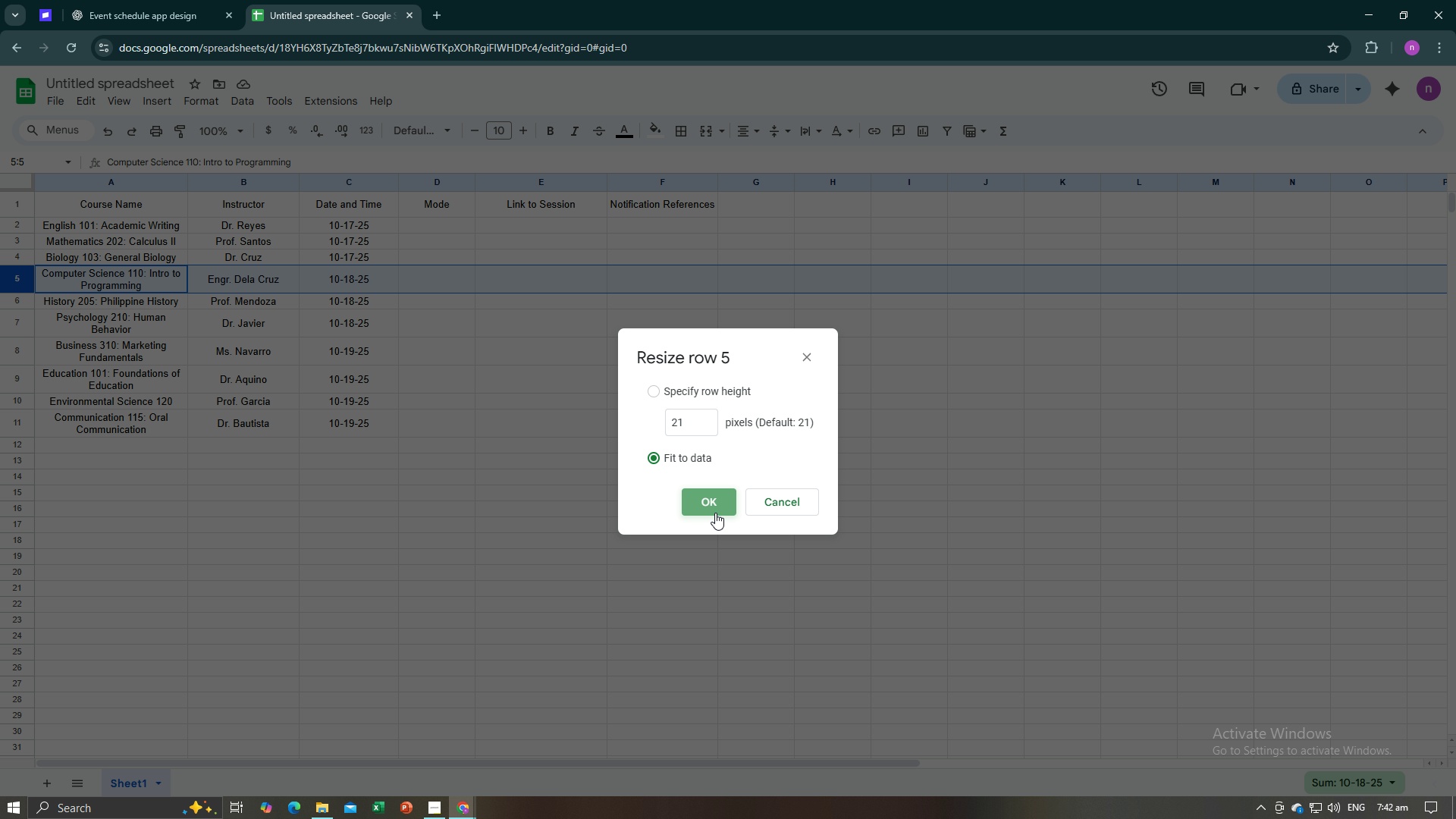 
left_click([715, 513])
 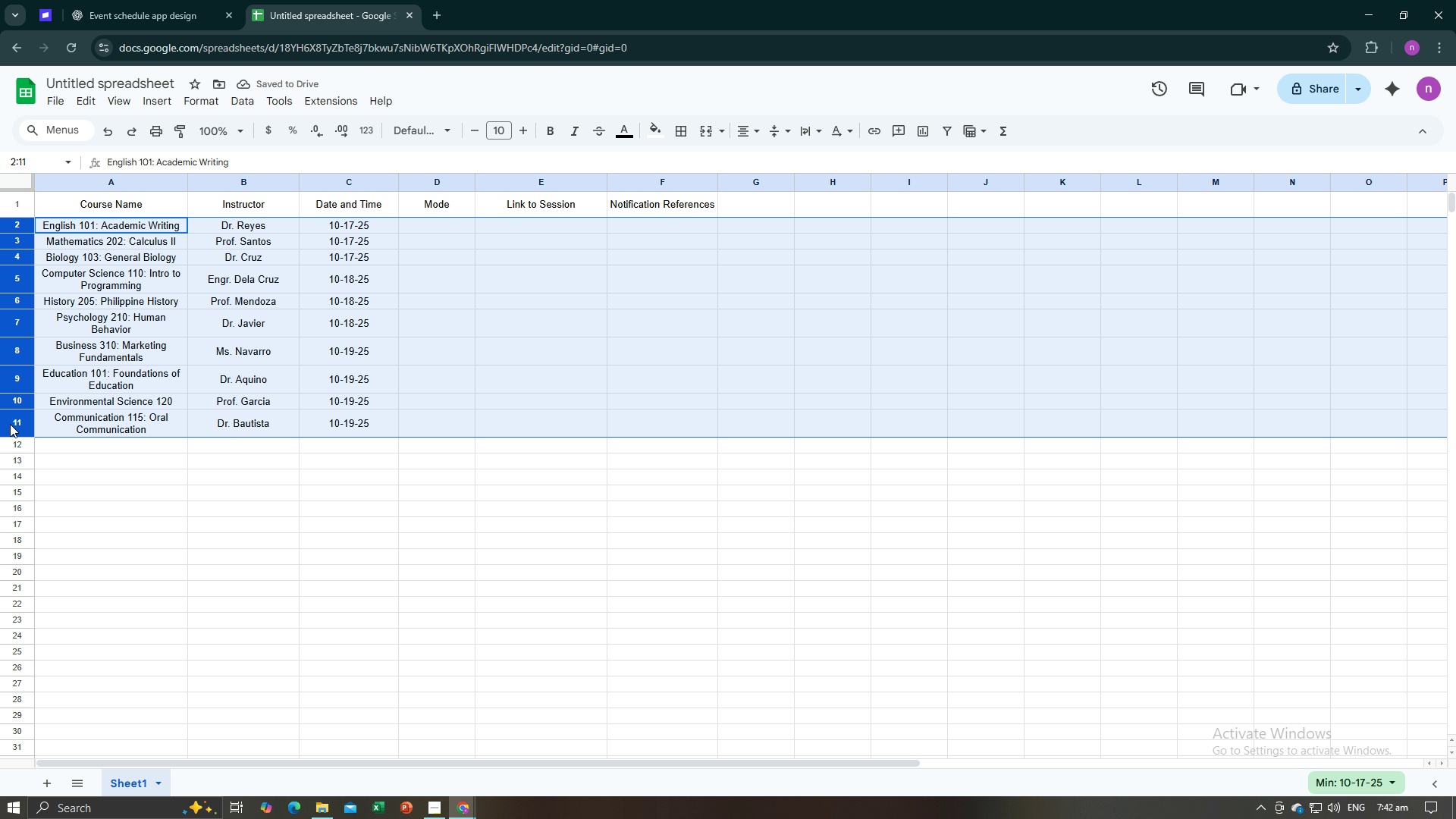 
right_click([10, 424])
 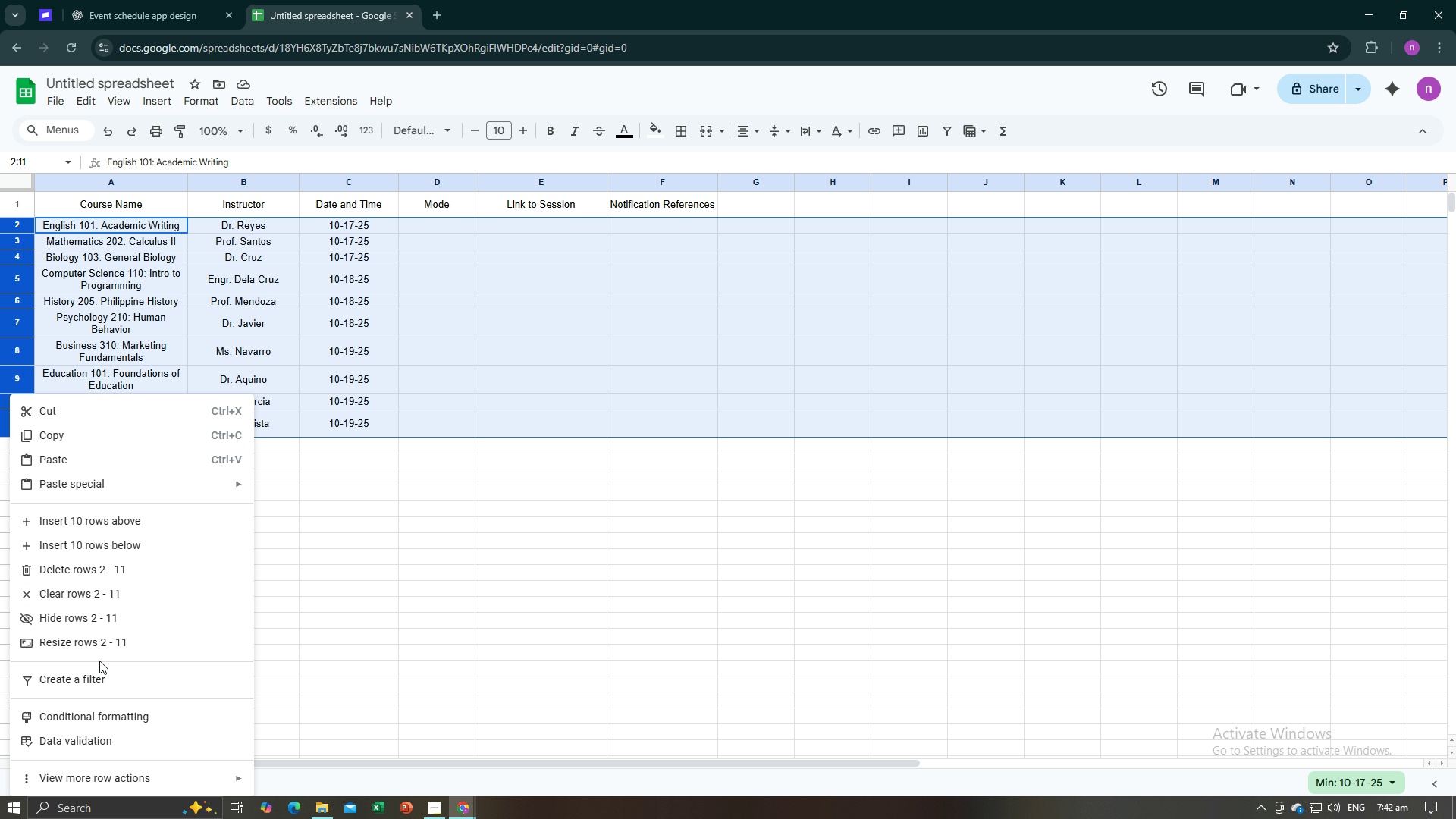 
left_click([102, 647])
 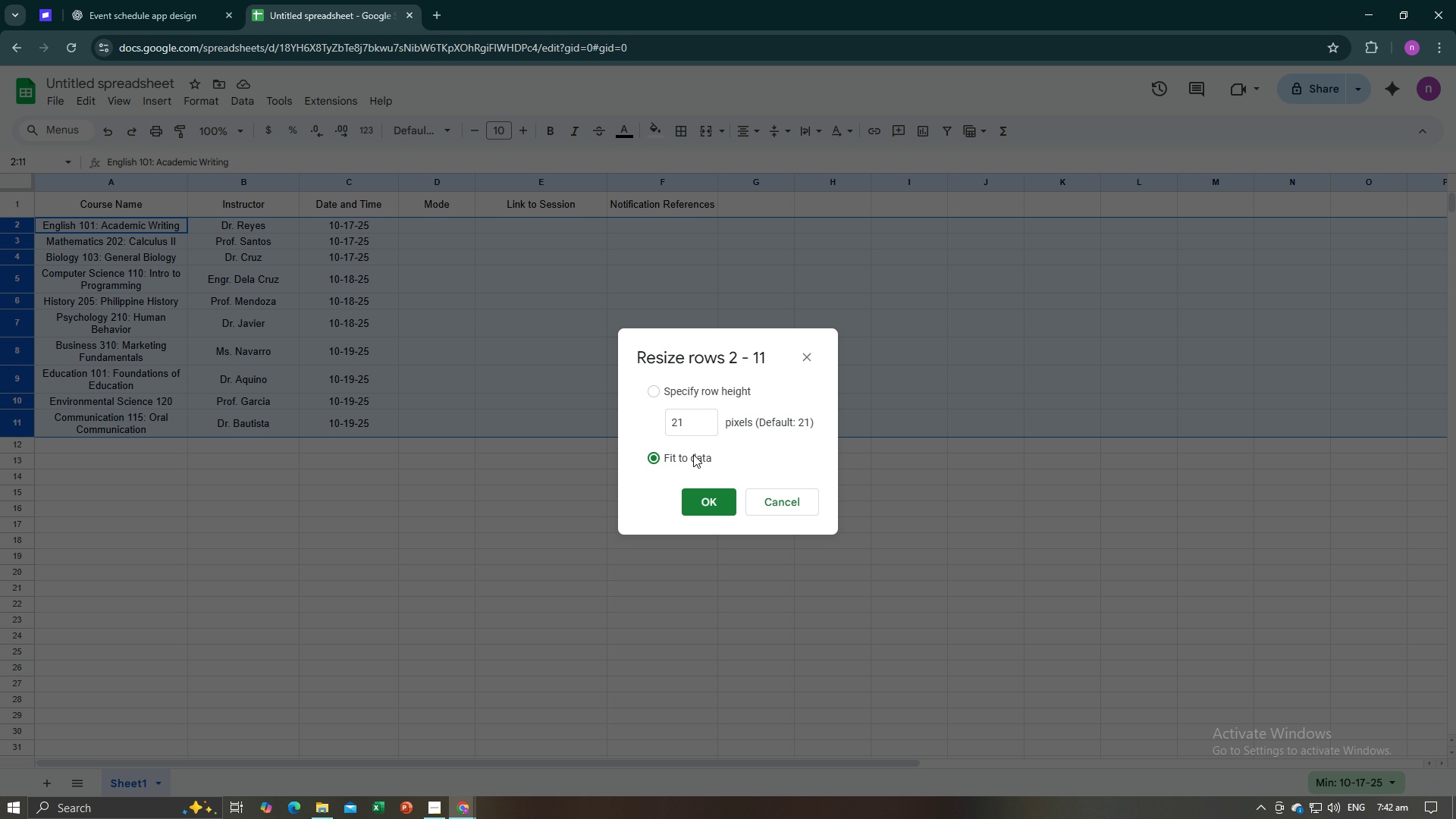 
wait(7.02)
 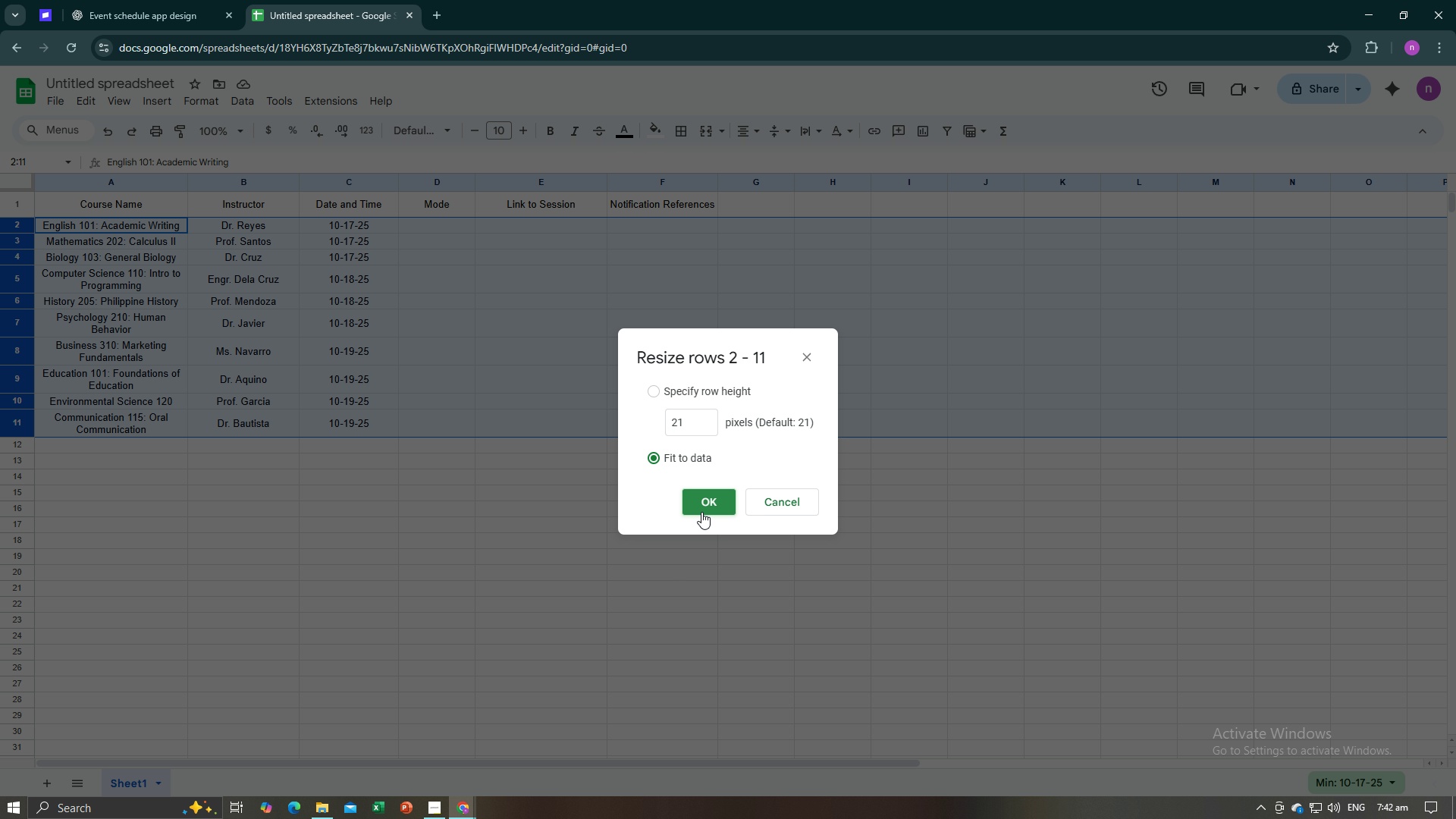 
left_click([651, 394])
 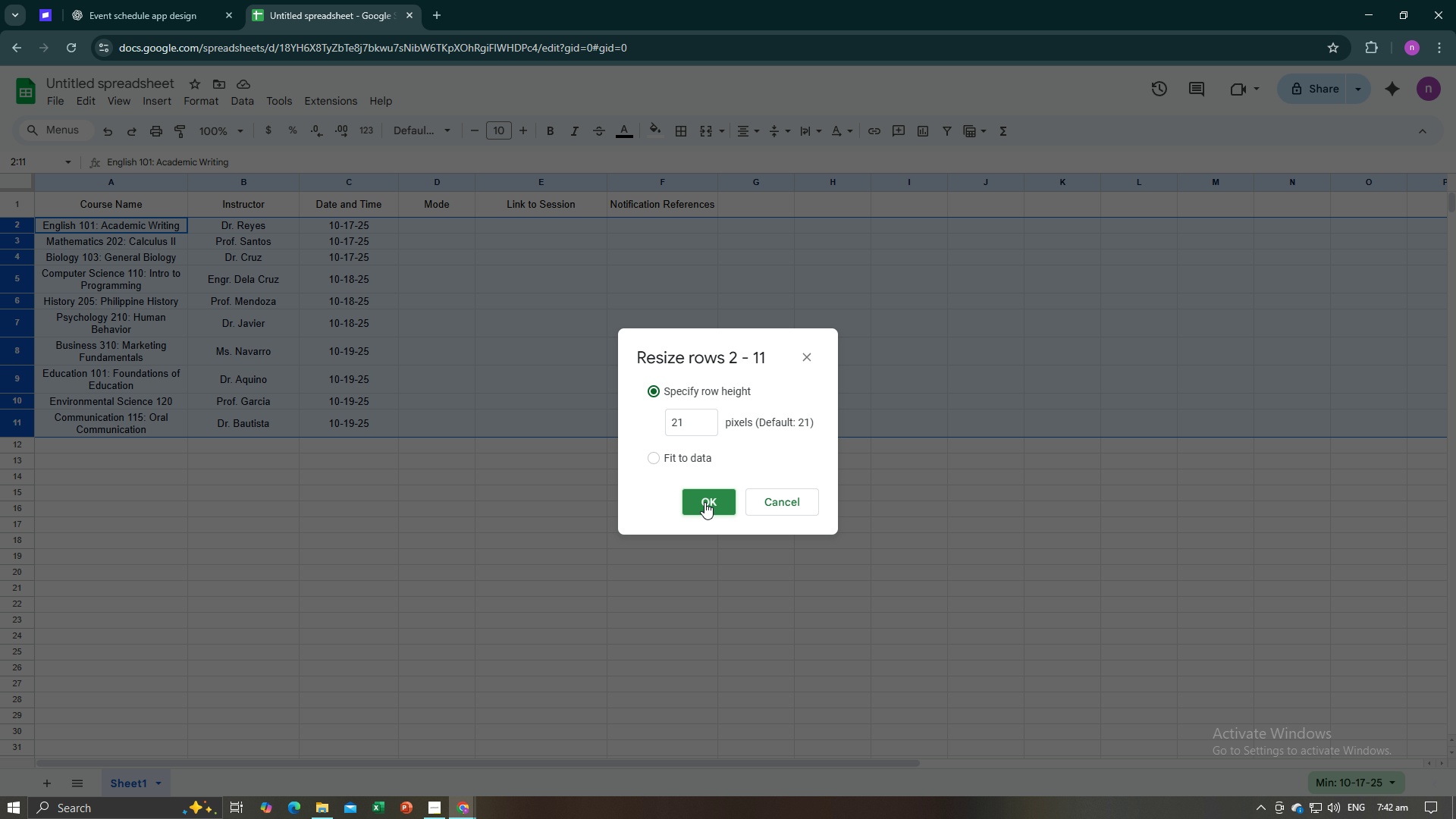 
left_click([704, 502])
 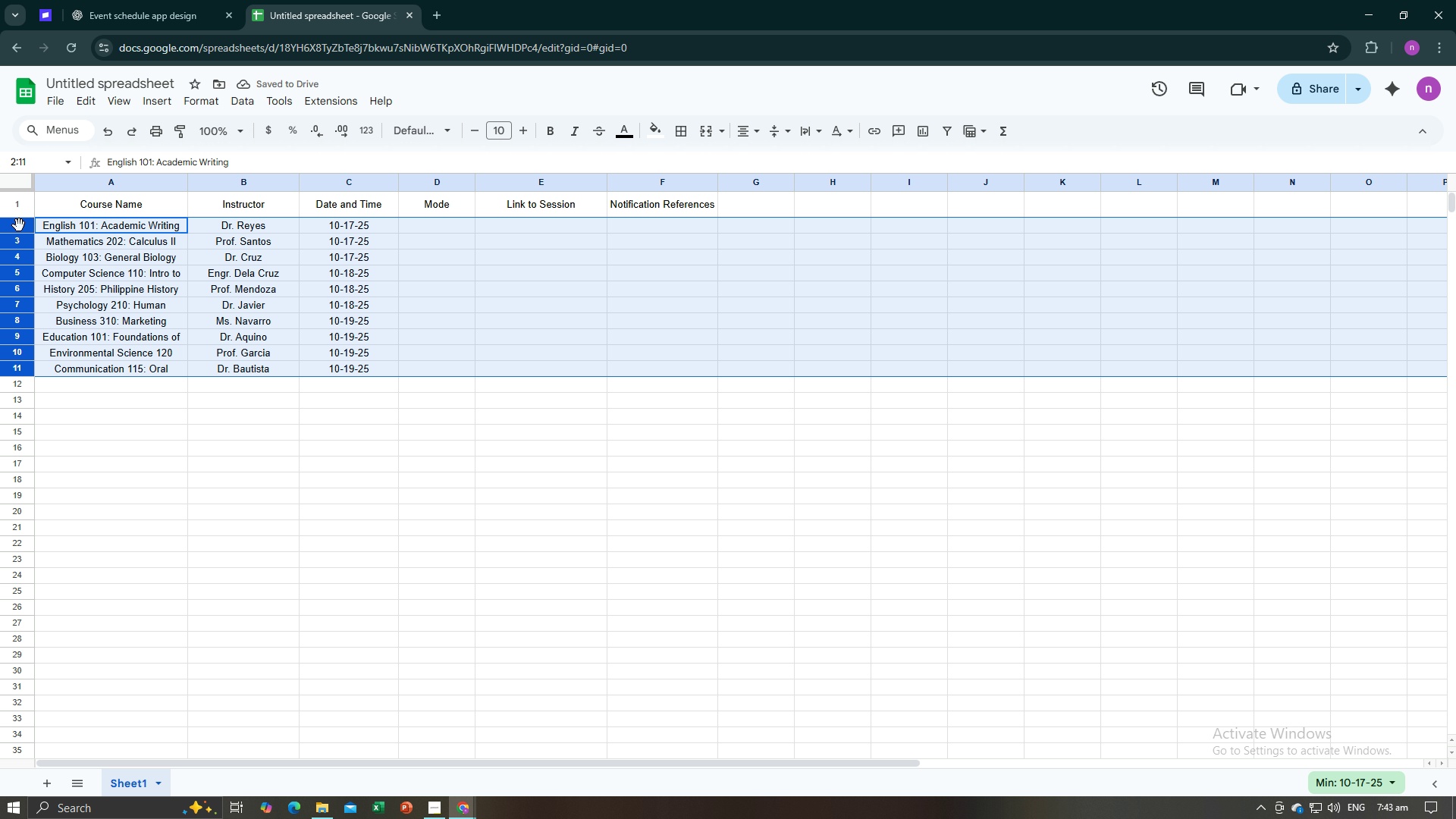 
left_click([20, 255])
 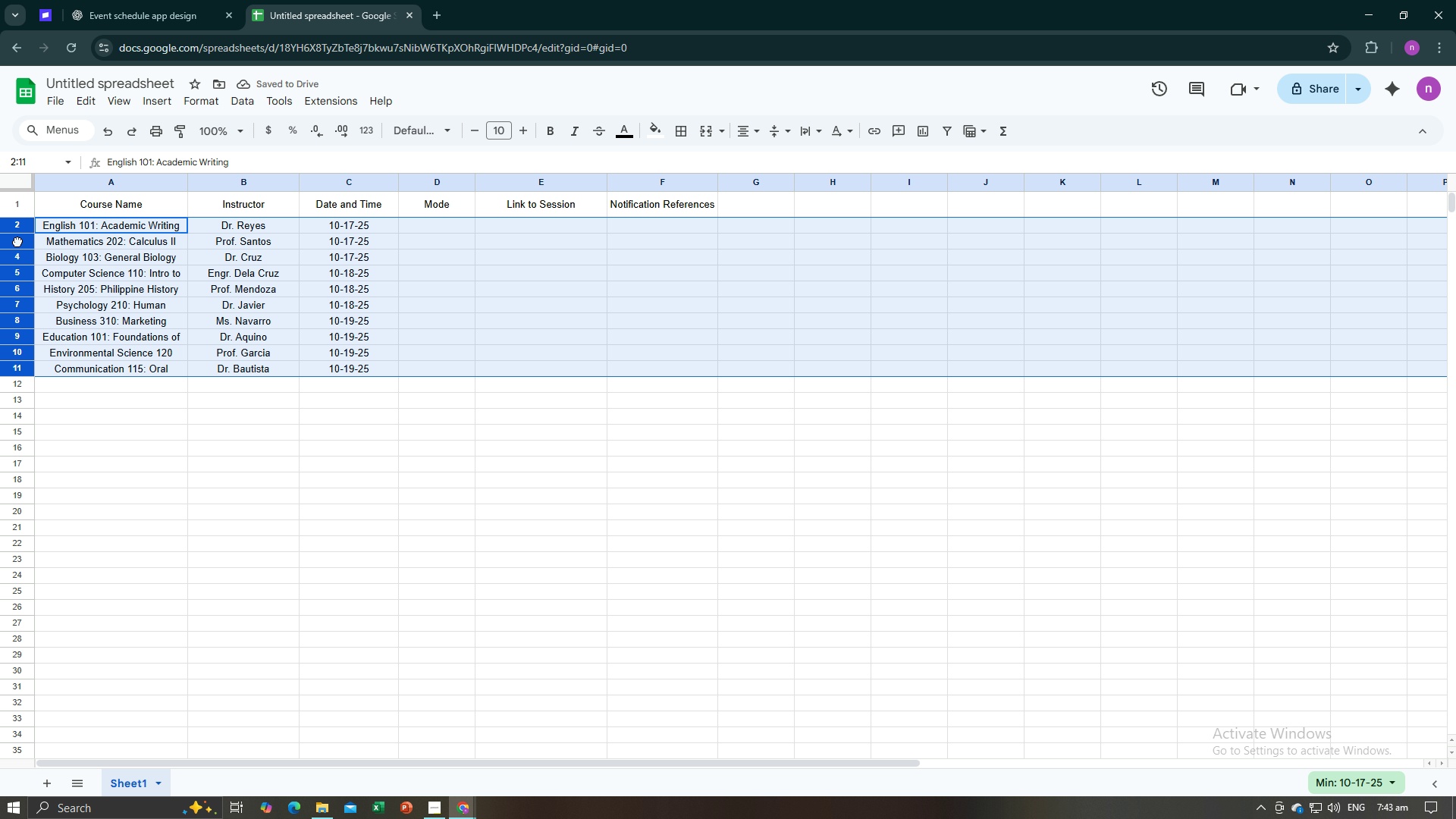 
left_click([17, 241])
 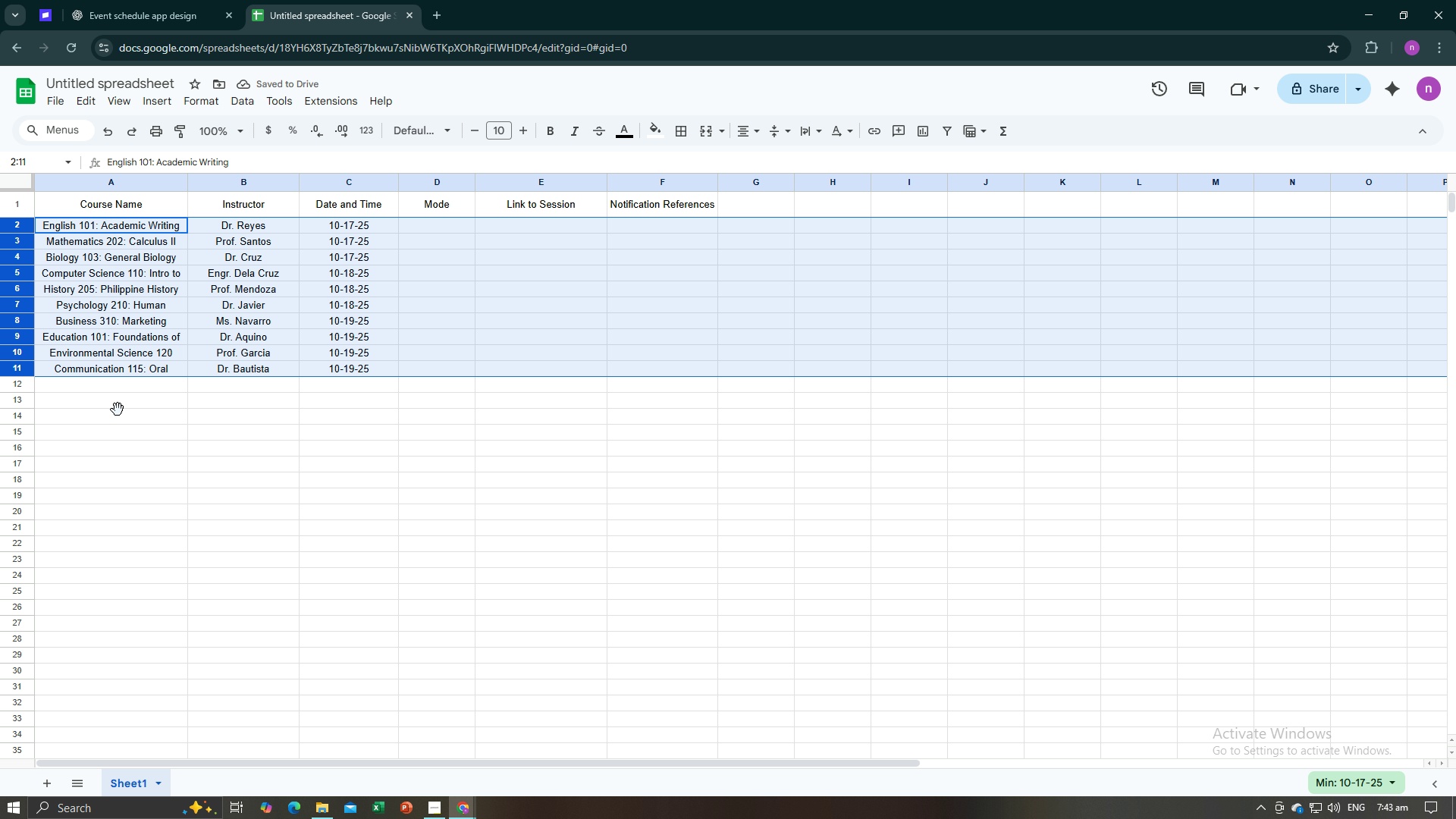 
double_click([118, 410])
 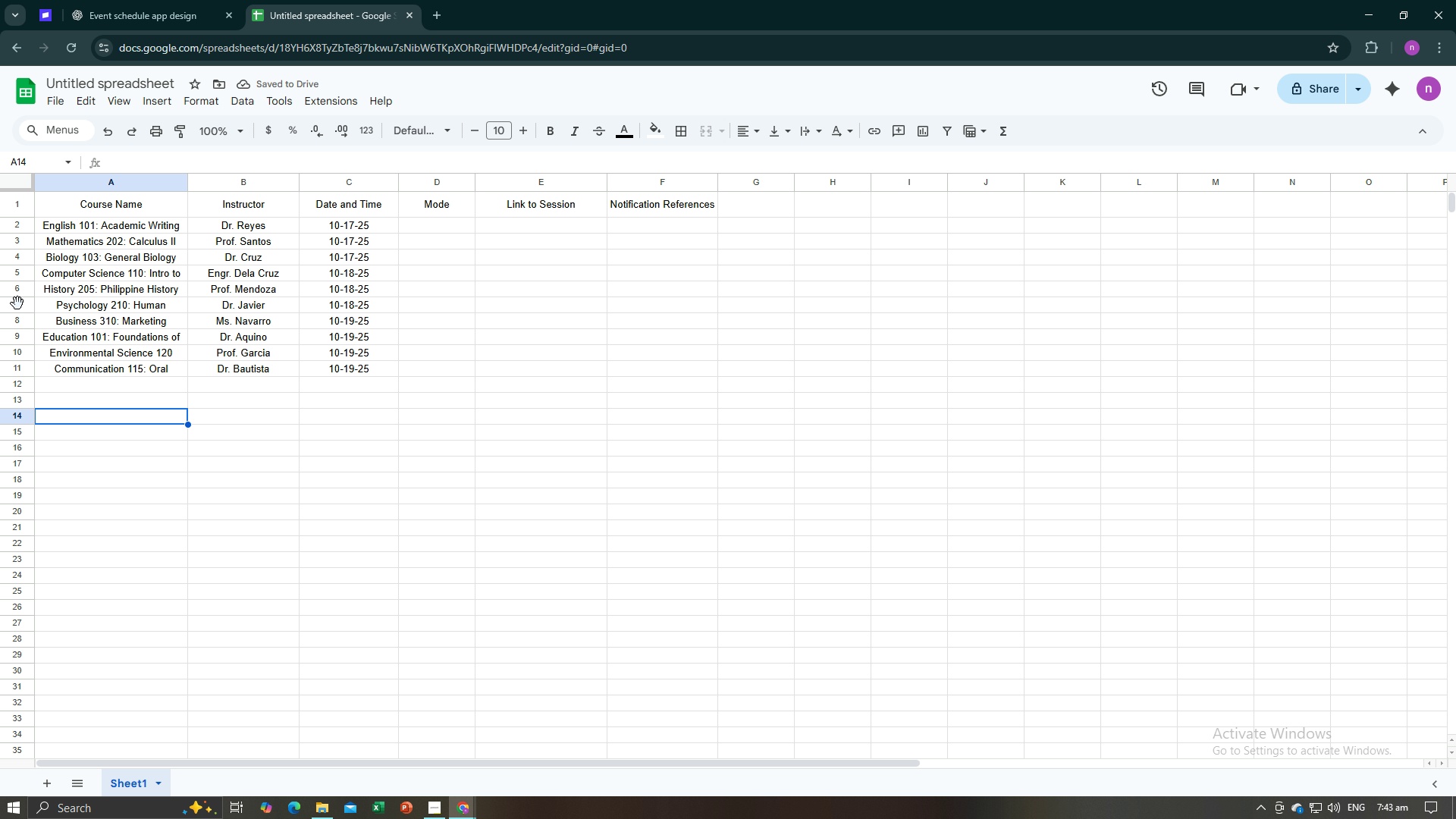 
left_click([17, 303])
 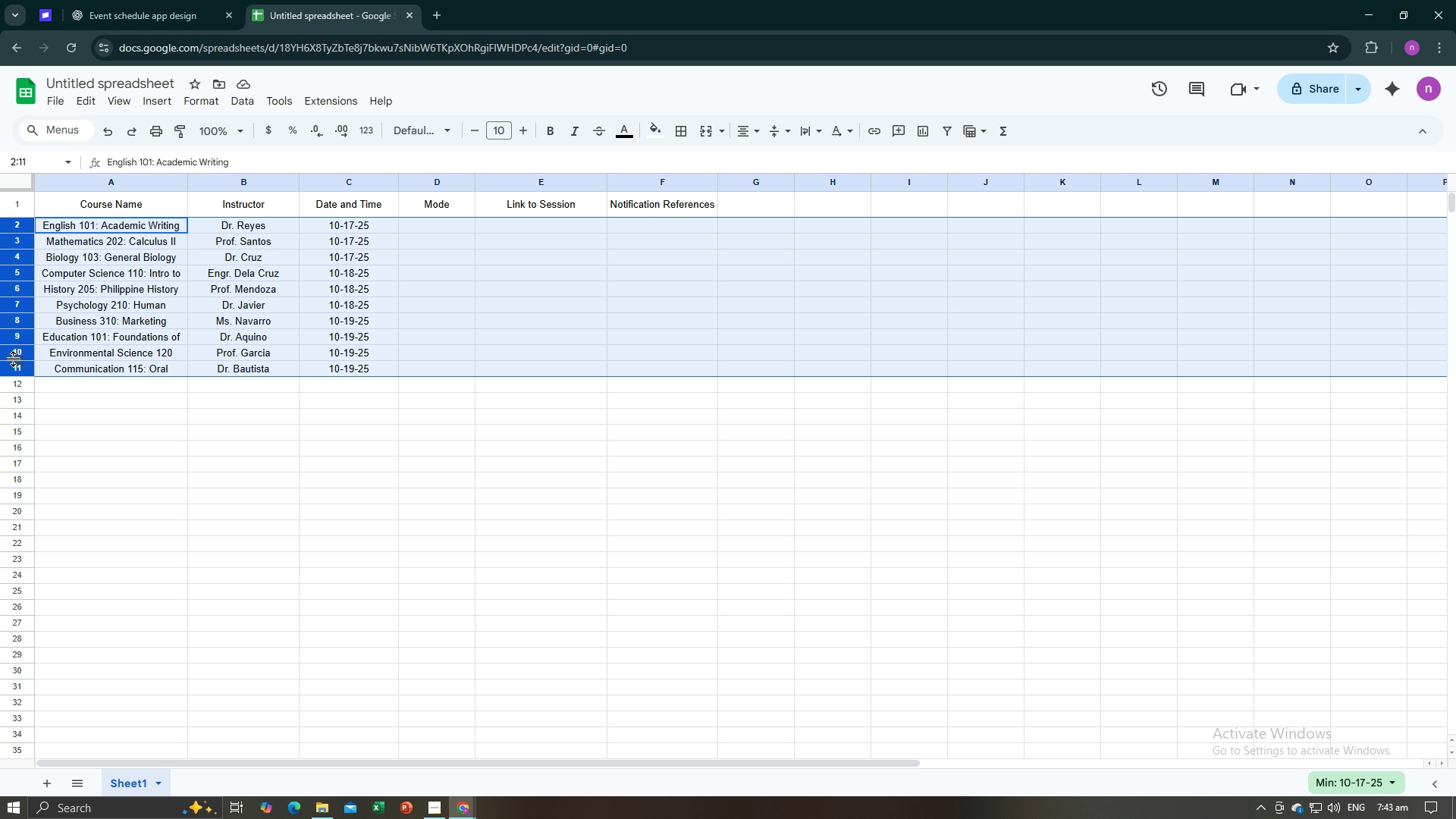 
wait(5.88)
 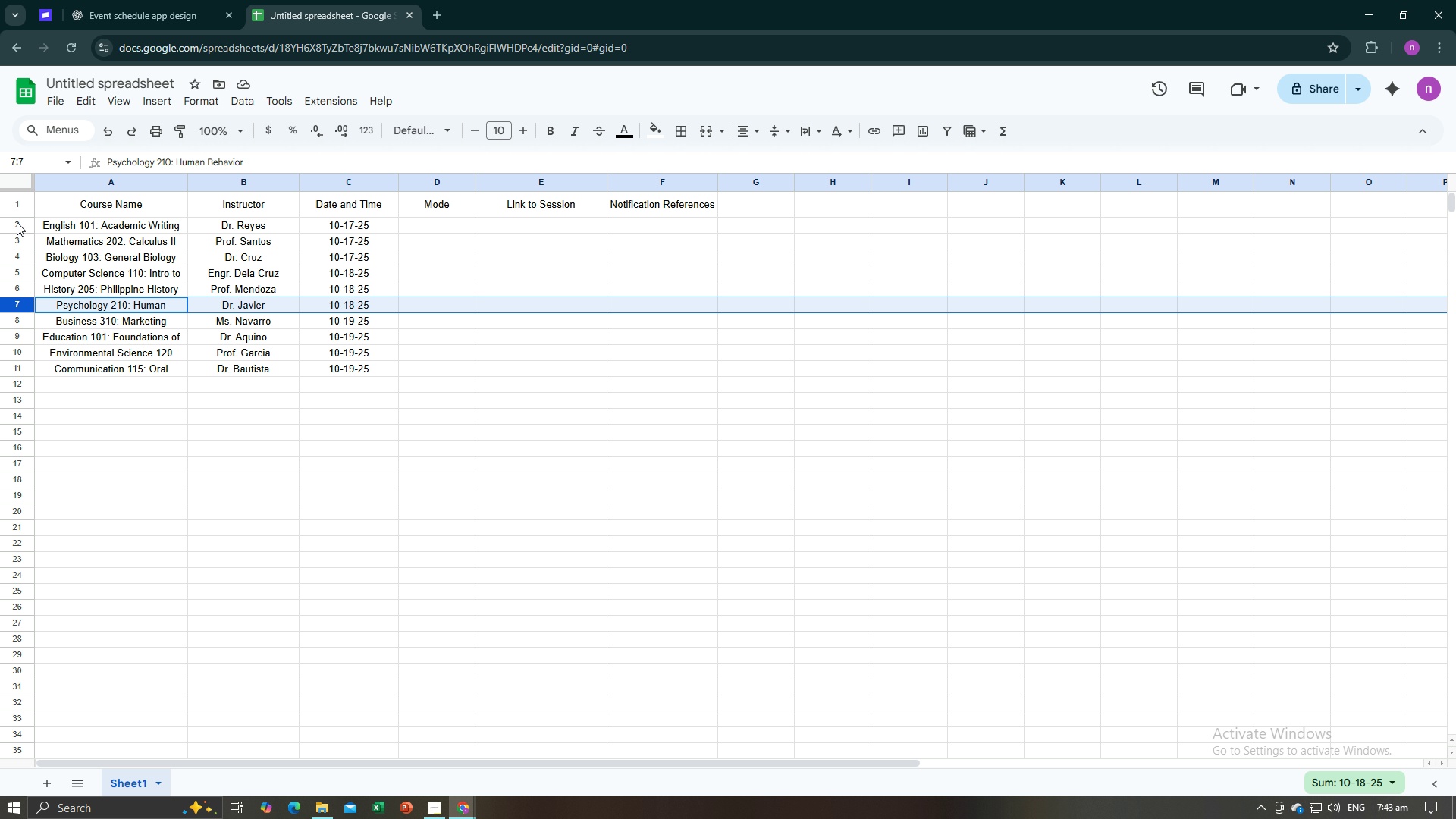 
right_click([18, 372])
 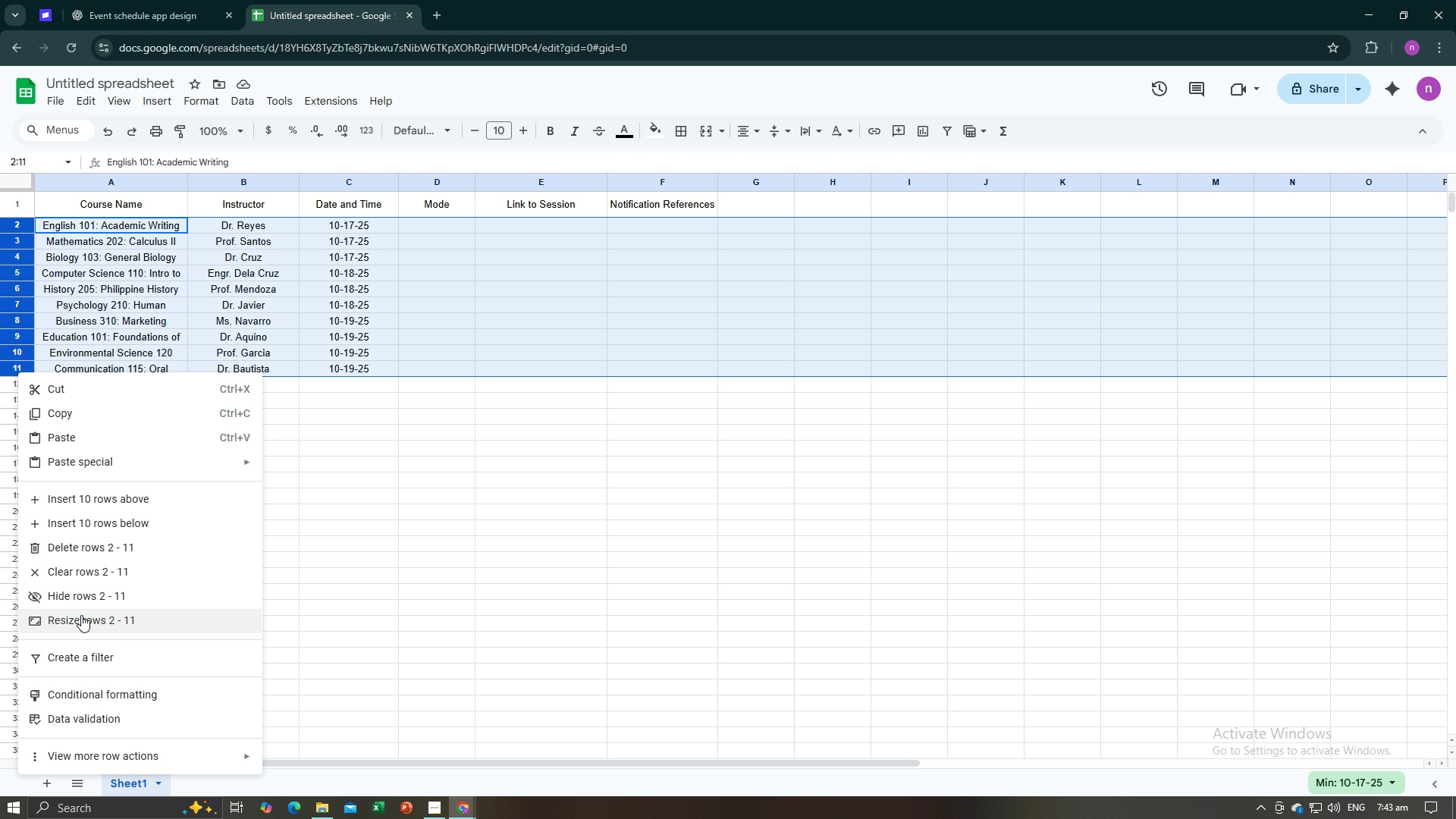 
left_click([81, 617])
 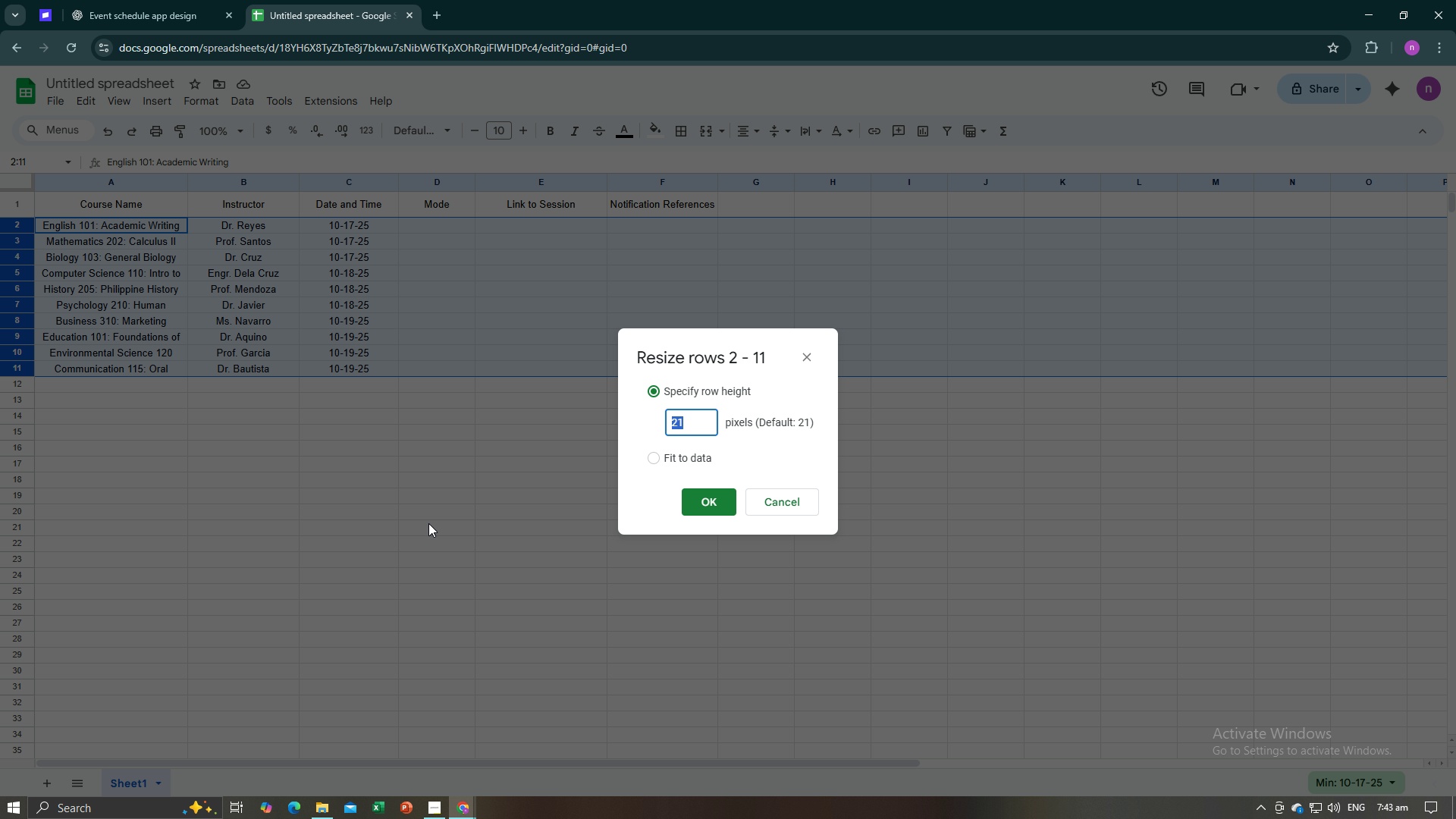 
type(30)
 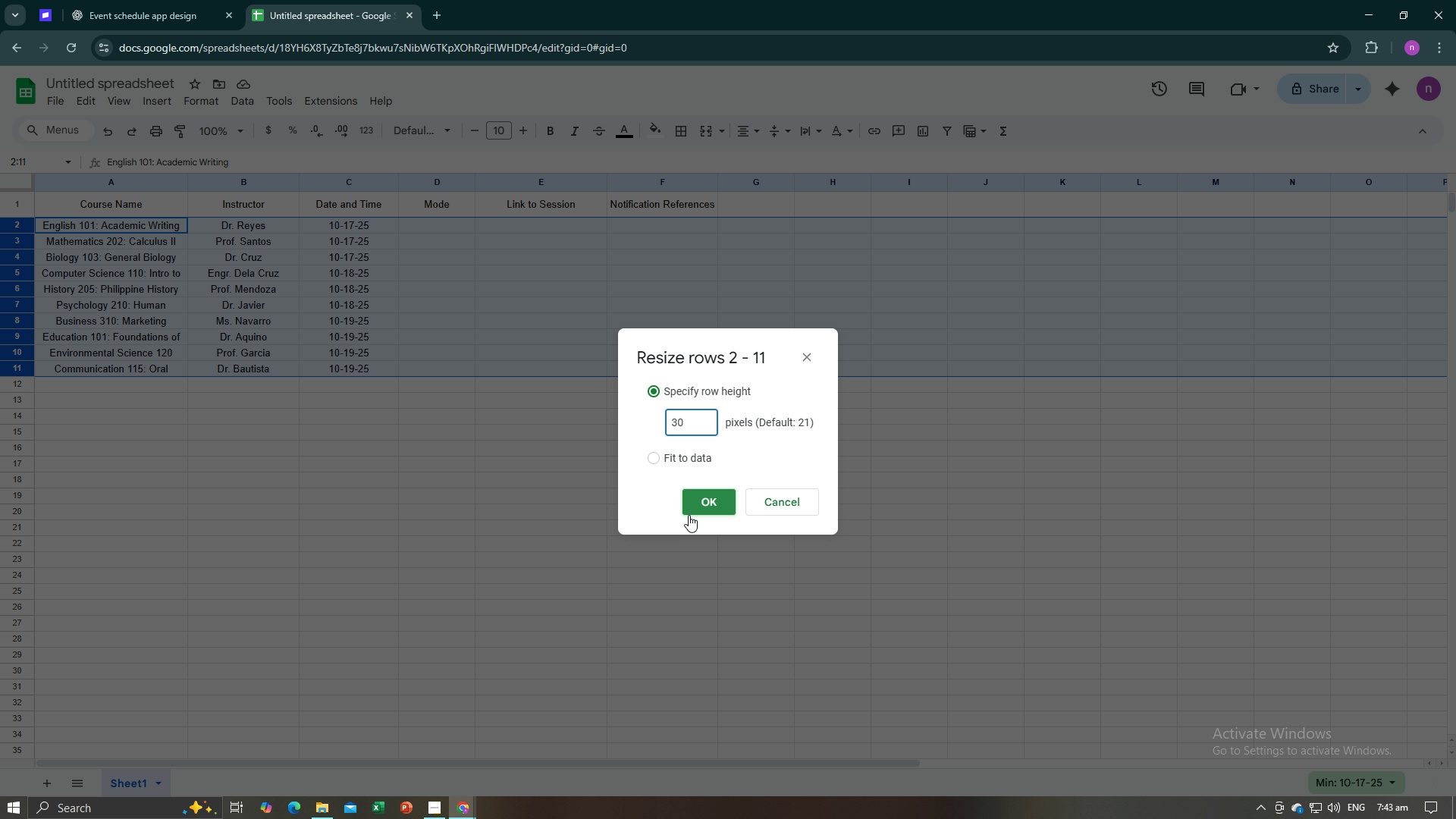 
left_click([692, 511])
 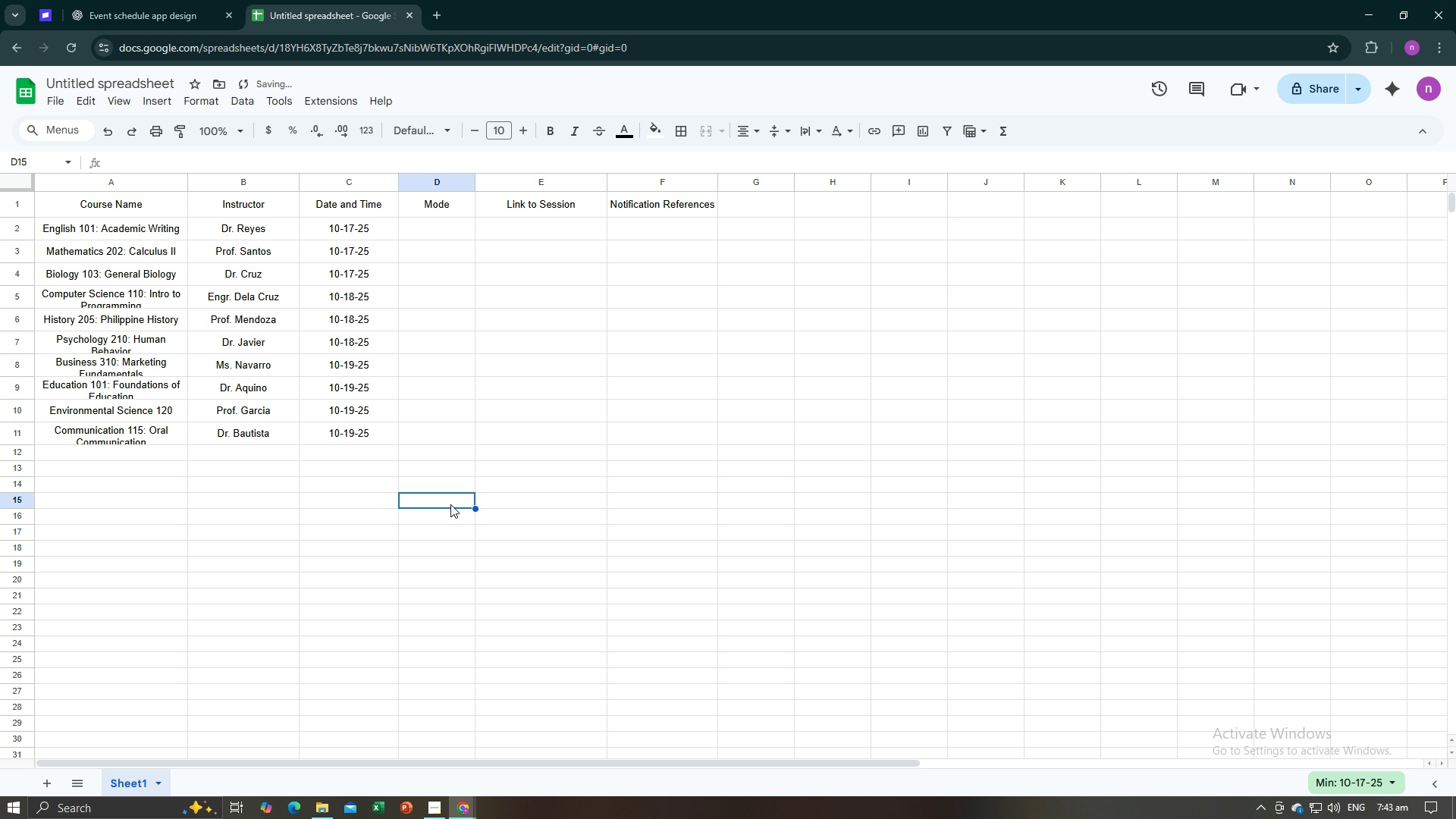 
left_click([450, 504])
 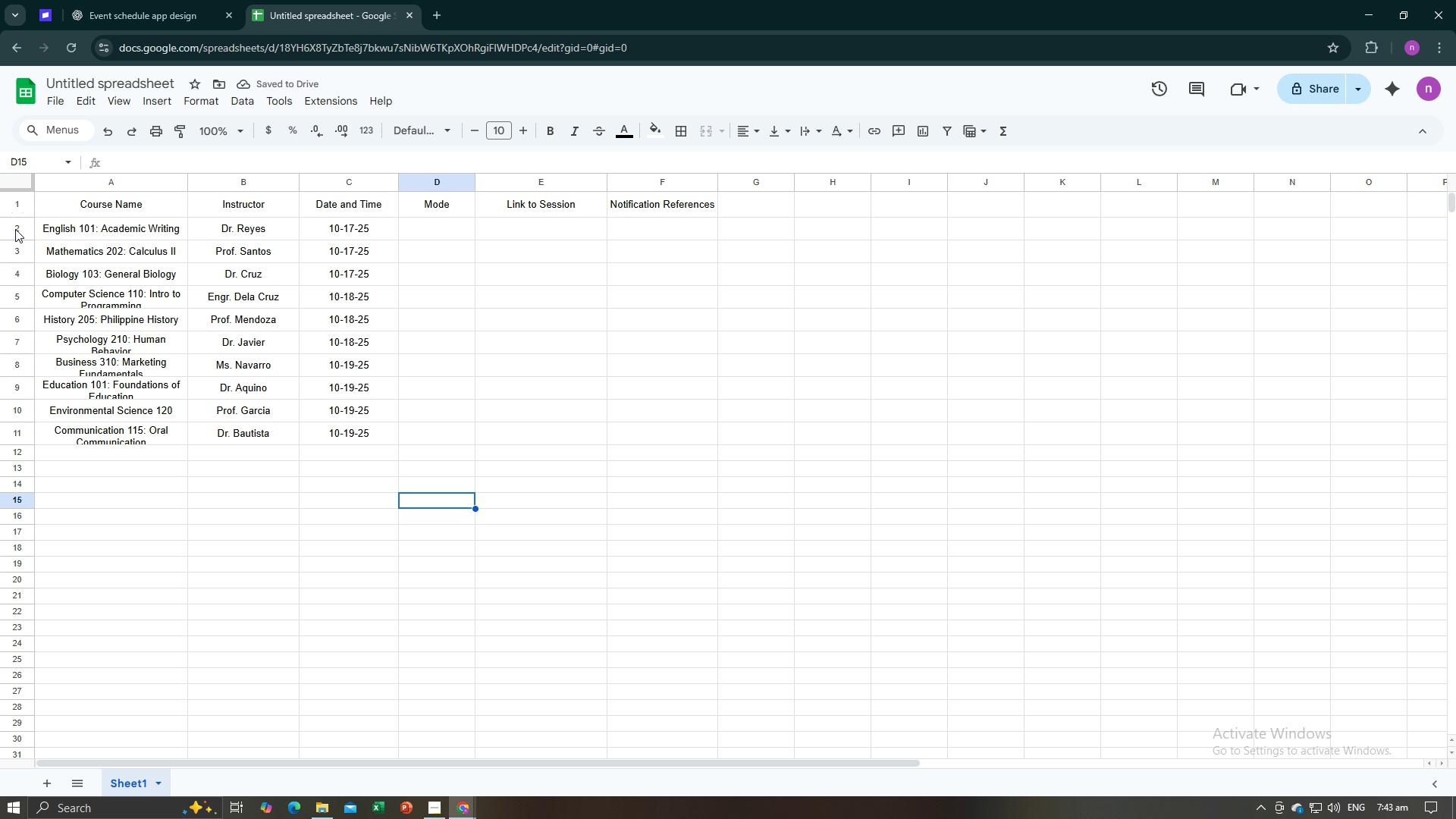 
wait(8.88)
 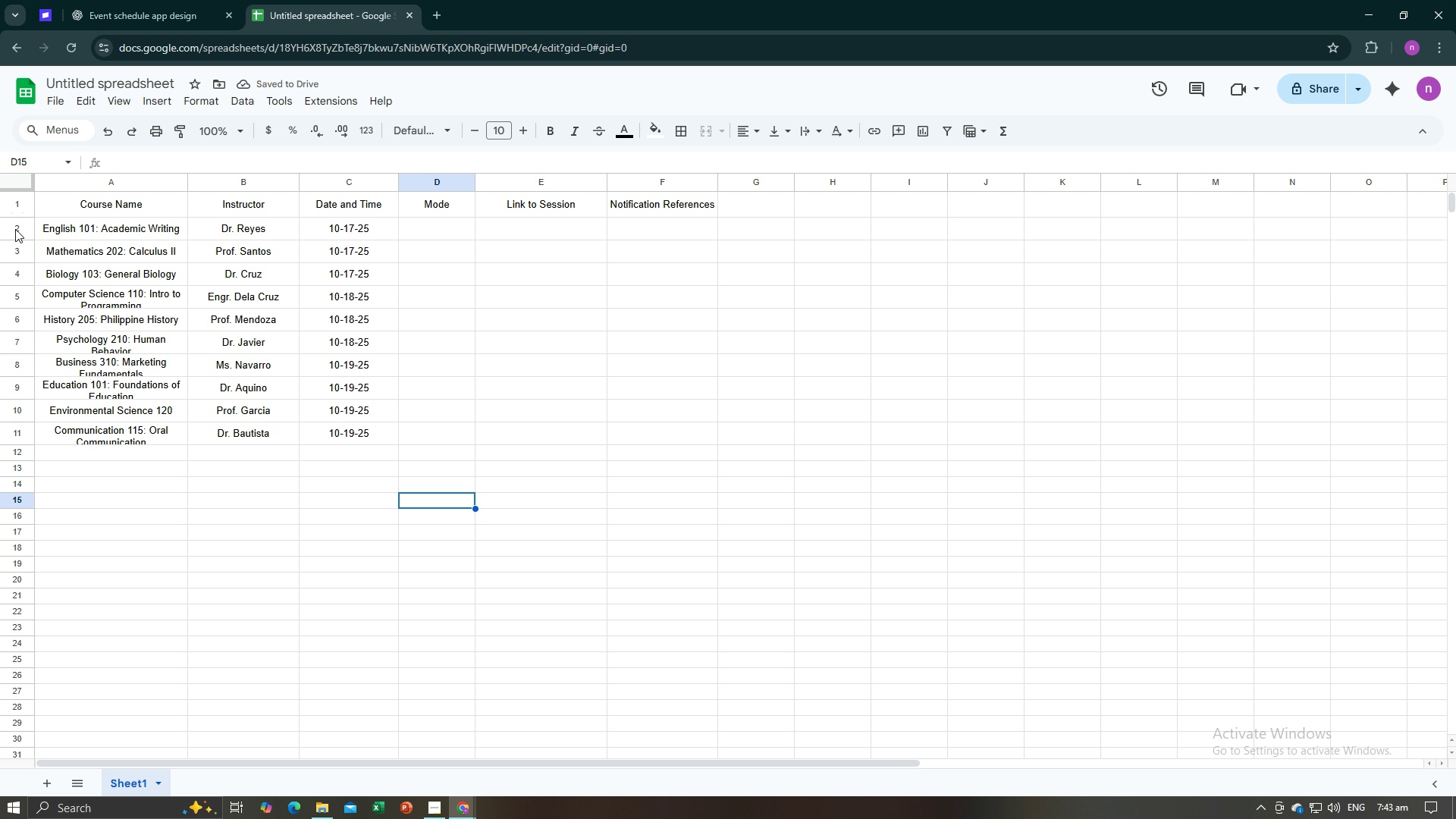 
right_click([24, 437])
 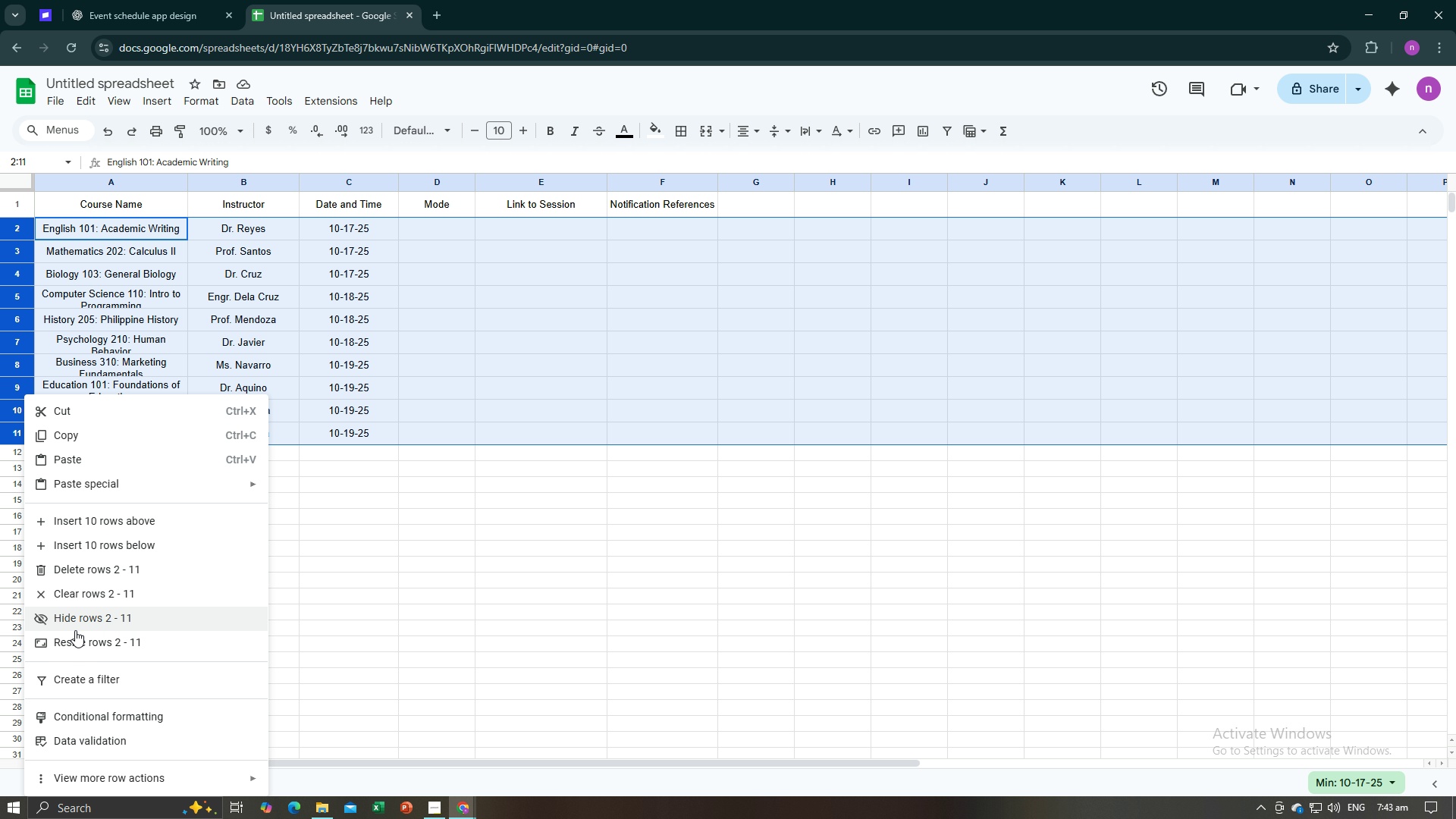 
left_click([75, 630])
 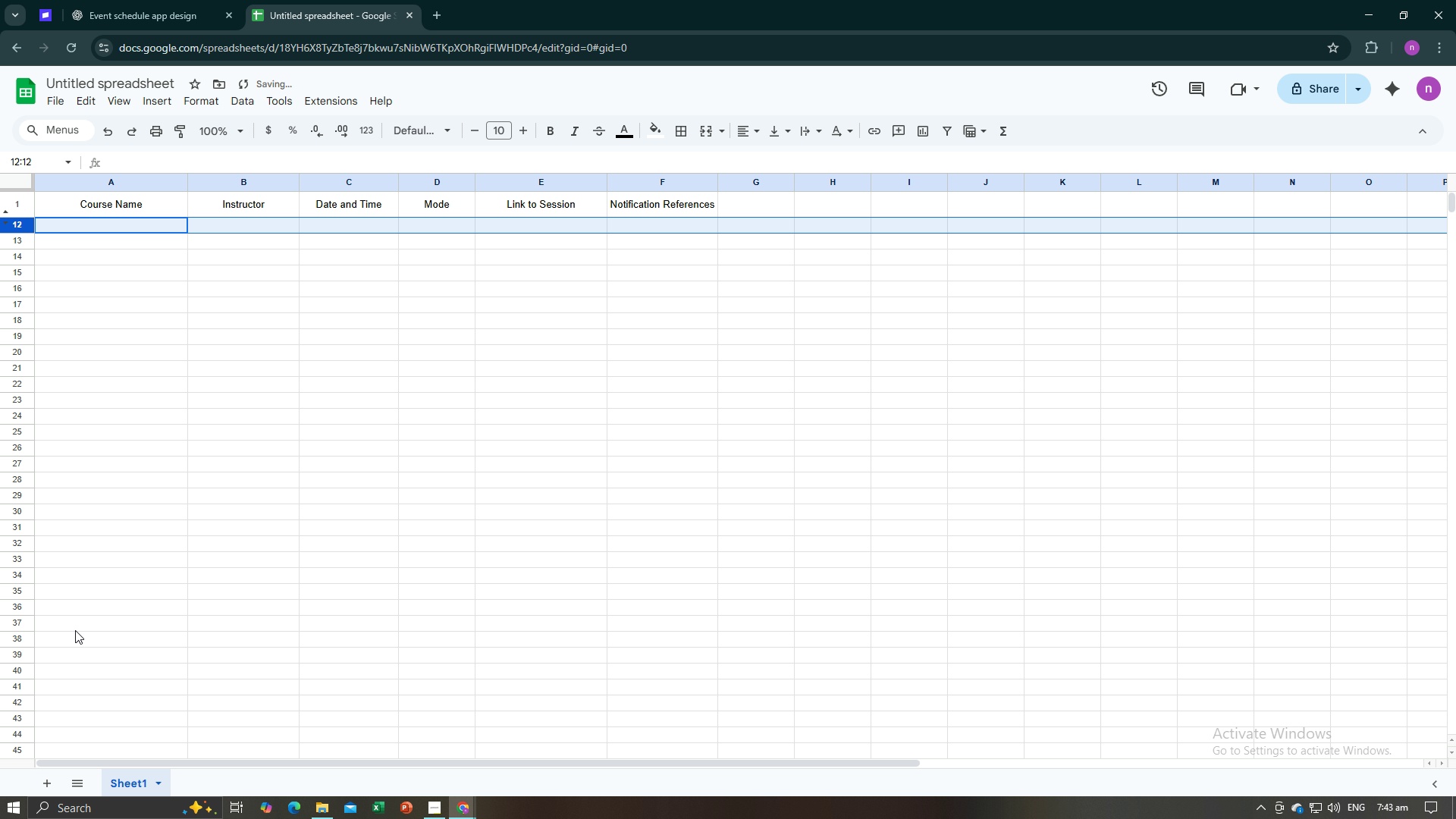 
key(Control+Z)
 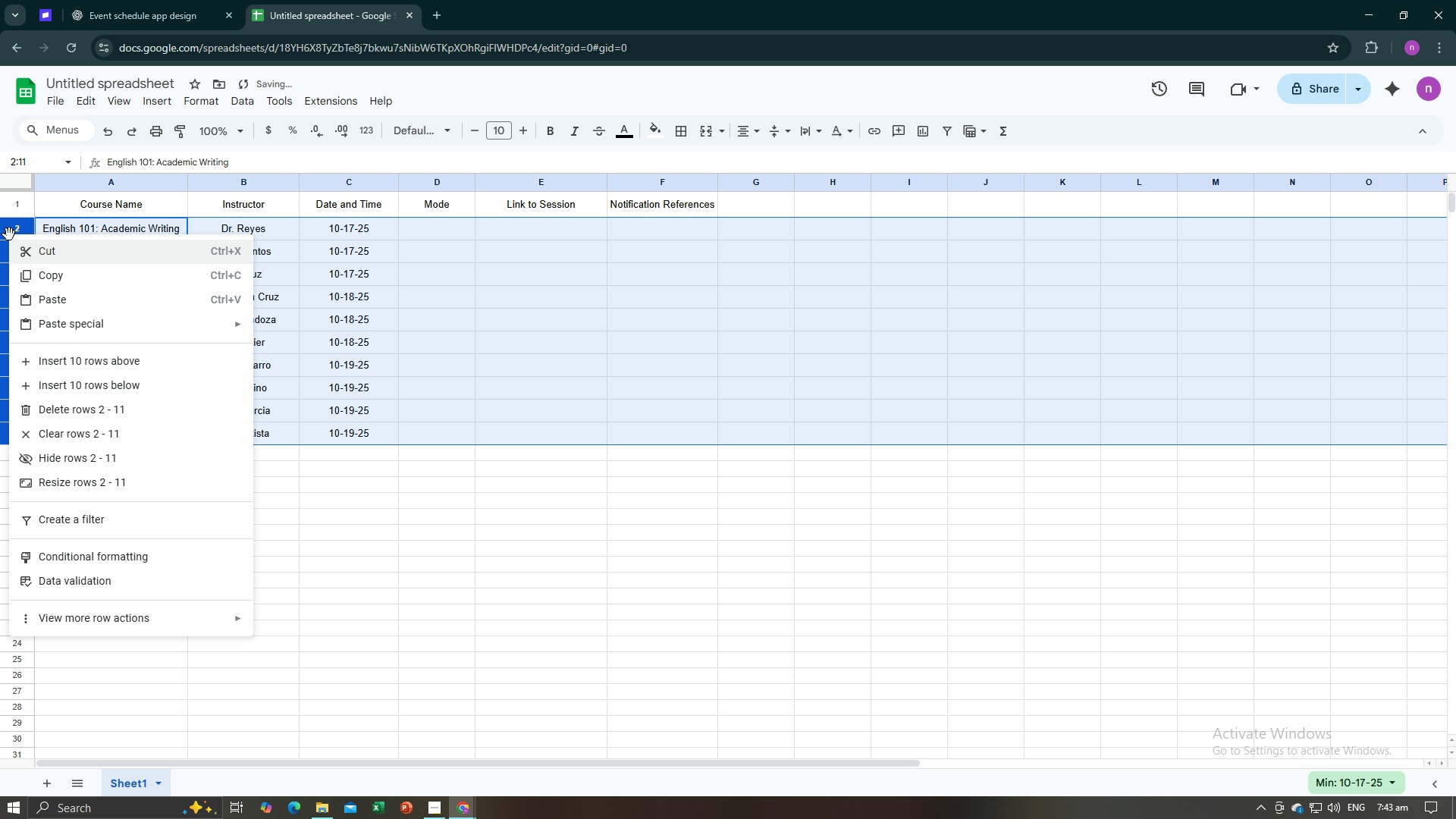 
right_click([9, 234])
 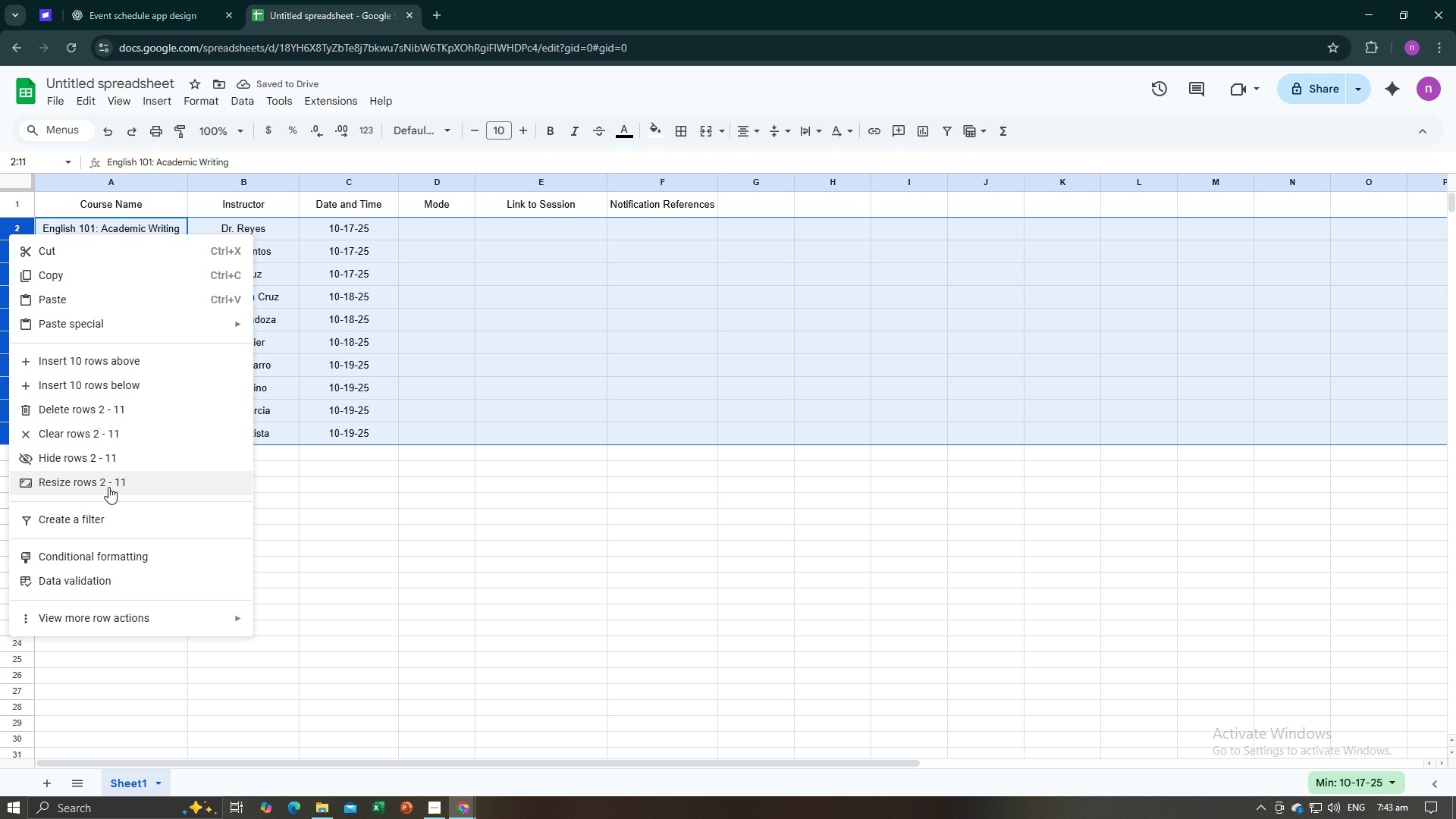 
left_click([108, 487])
 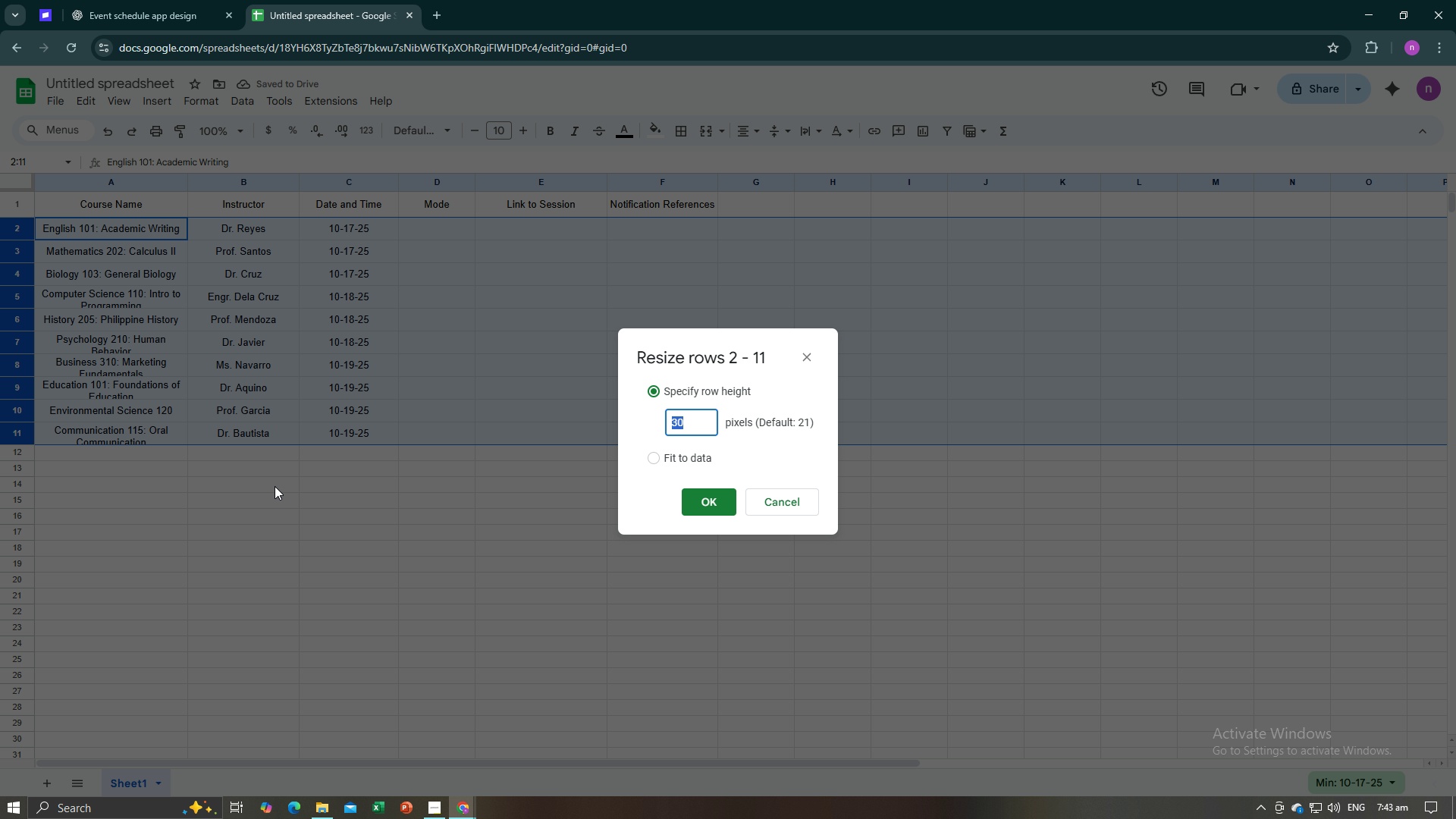 
type(36)
key(Backspace)
type(5)
 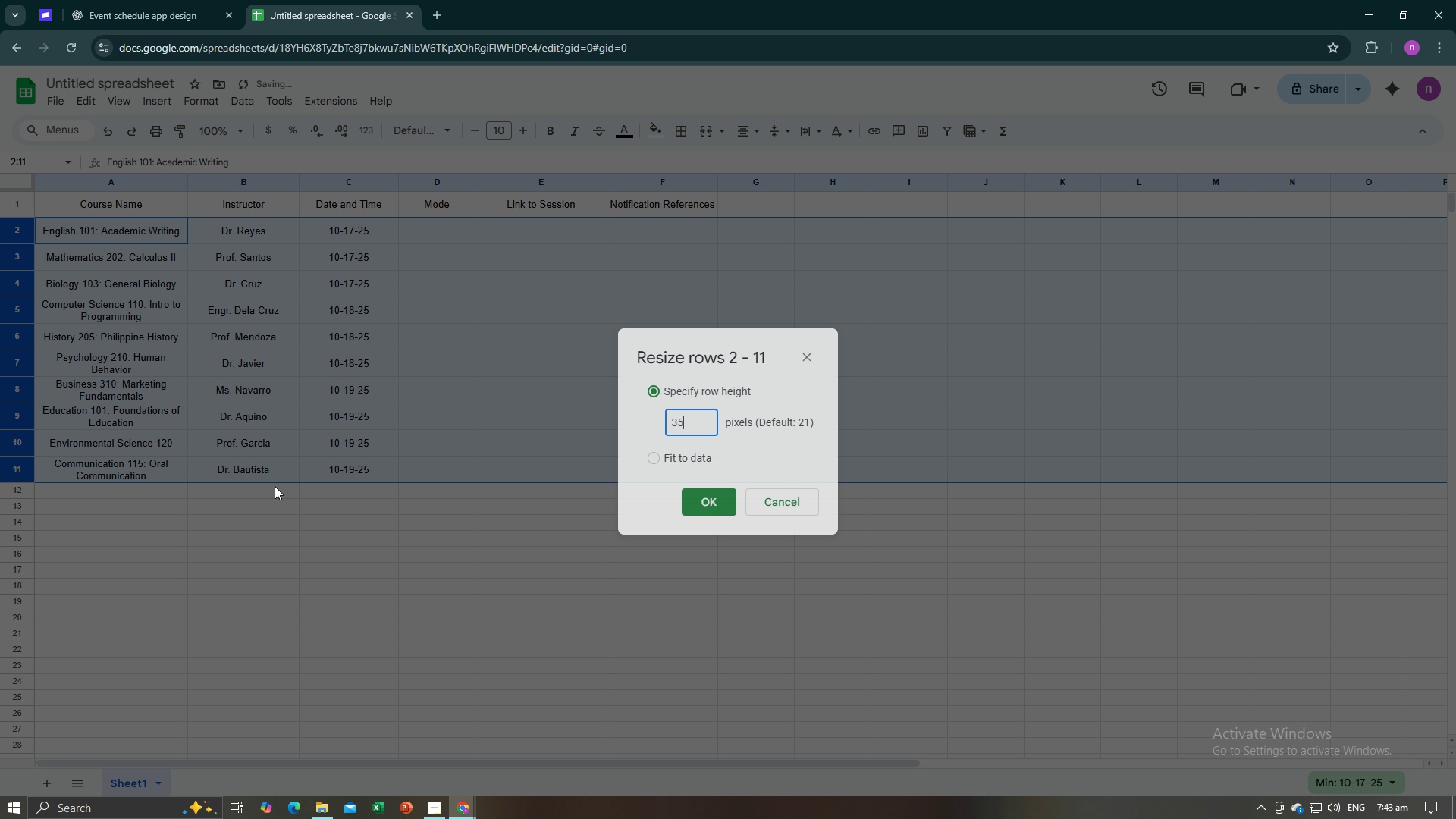 
key(Enter)
 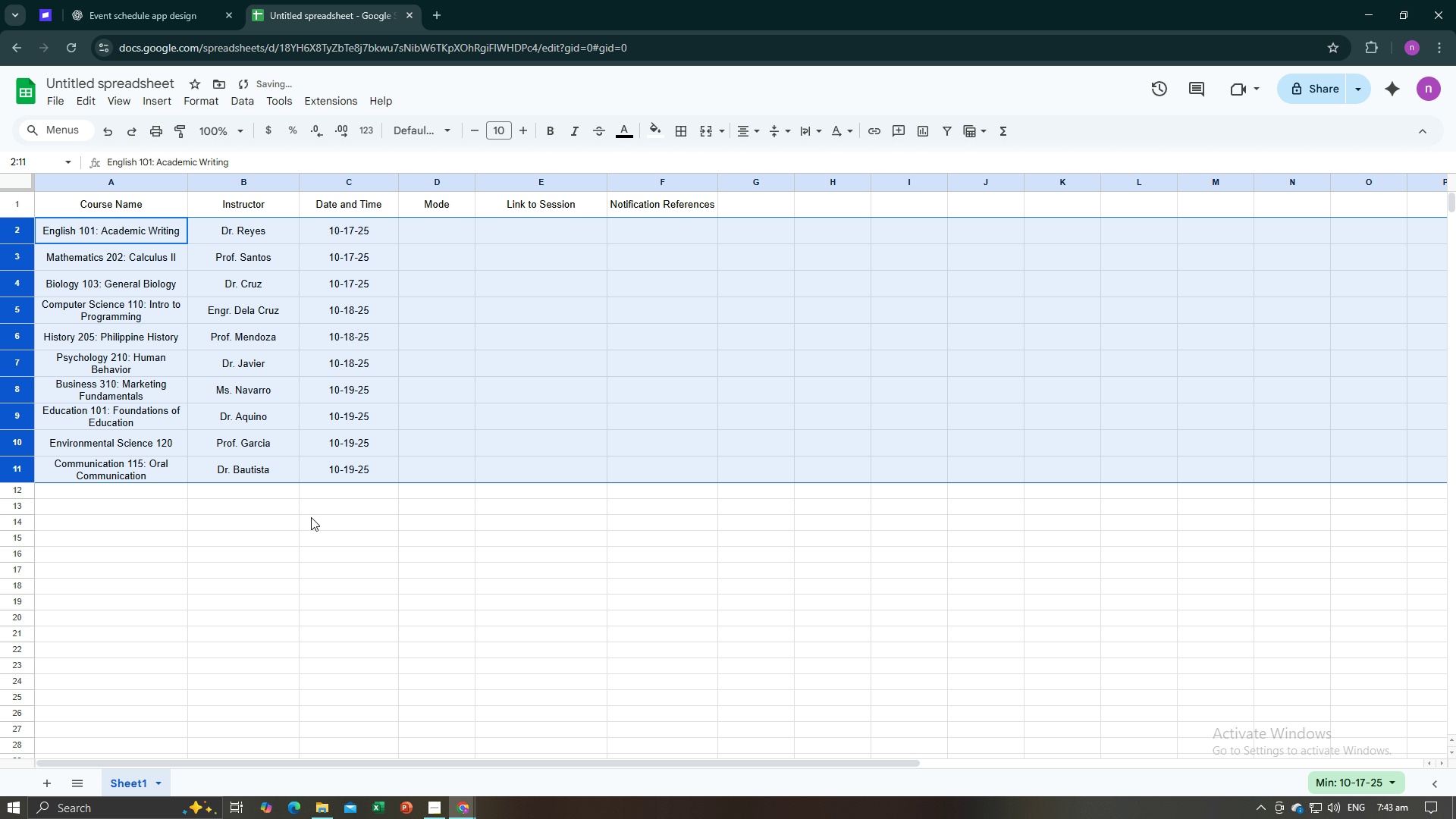 
left_click([311, 522])
 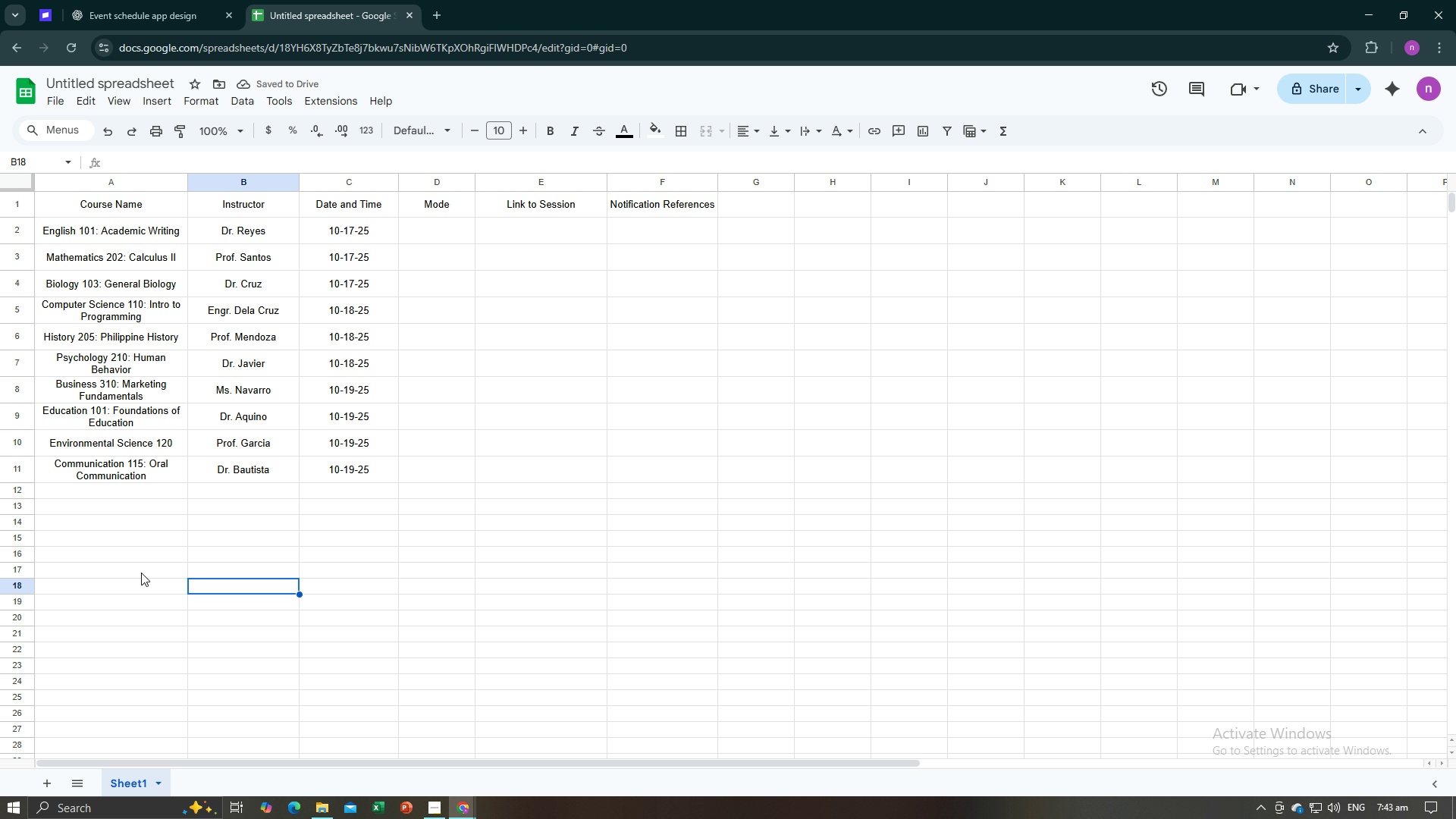 
double_click([141, 573])
 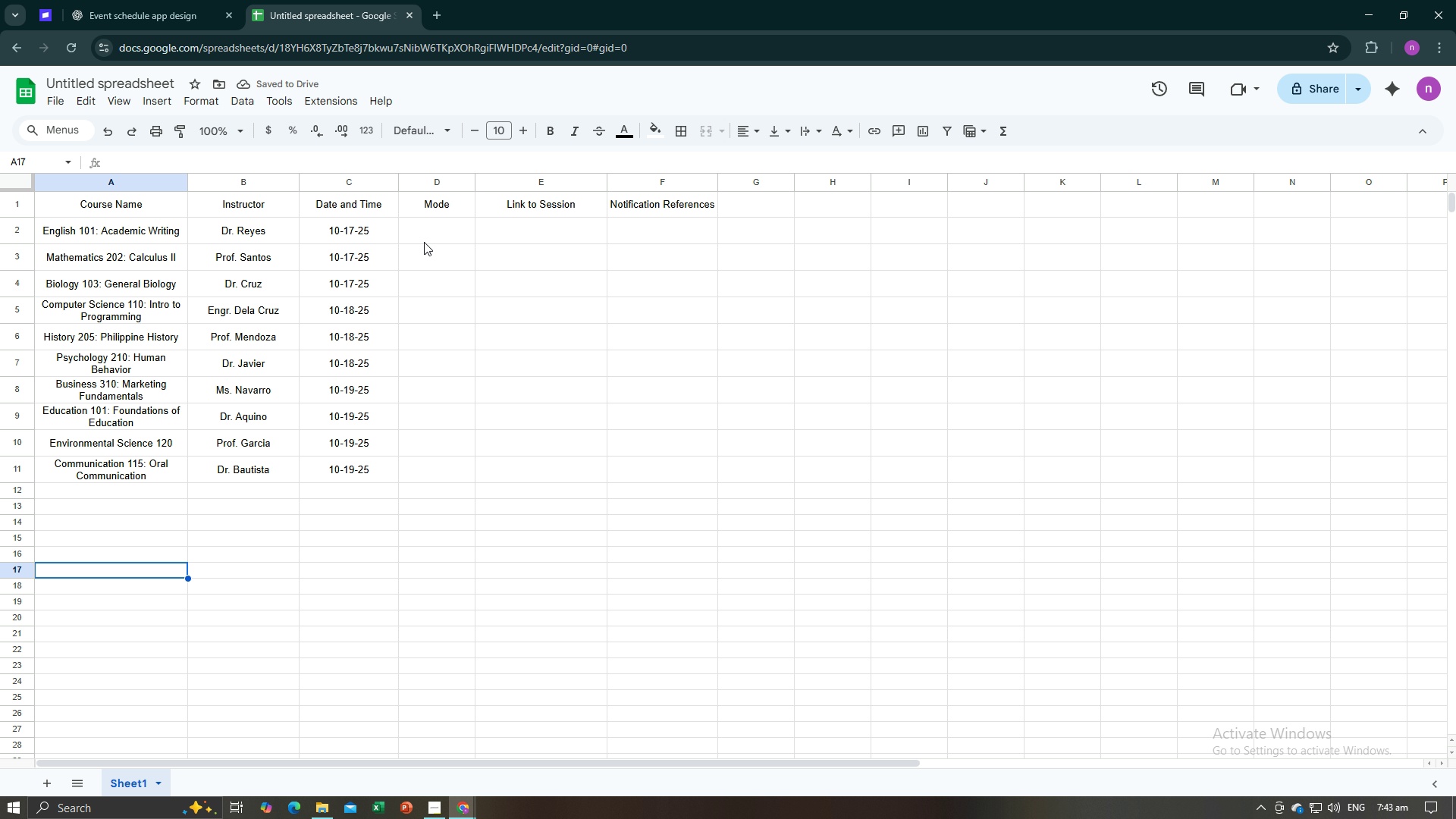 
left_click([422, 238])
 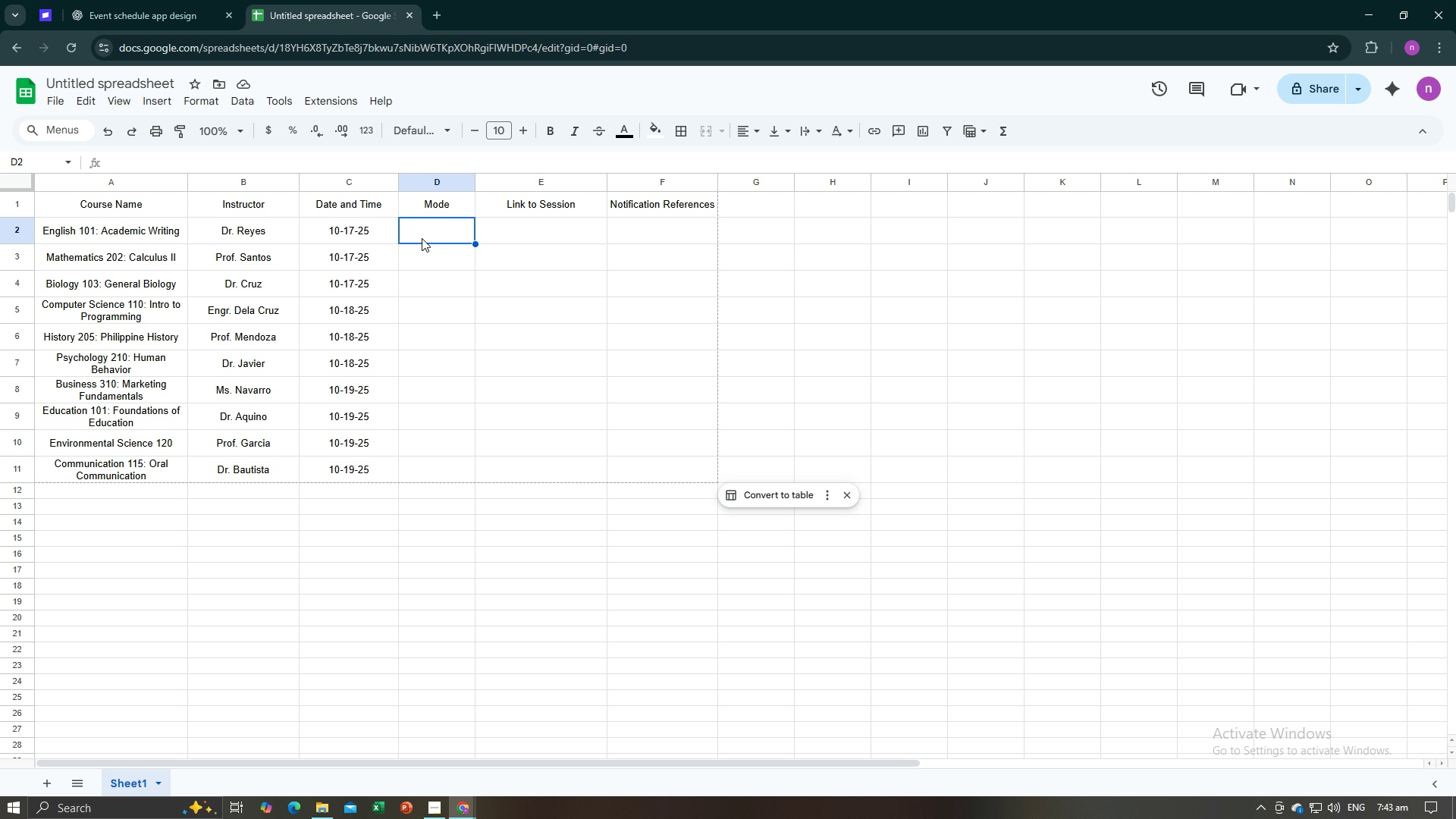 
type(P)
key(Backspace)
type(Face-Face)
 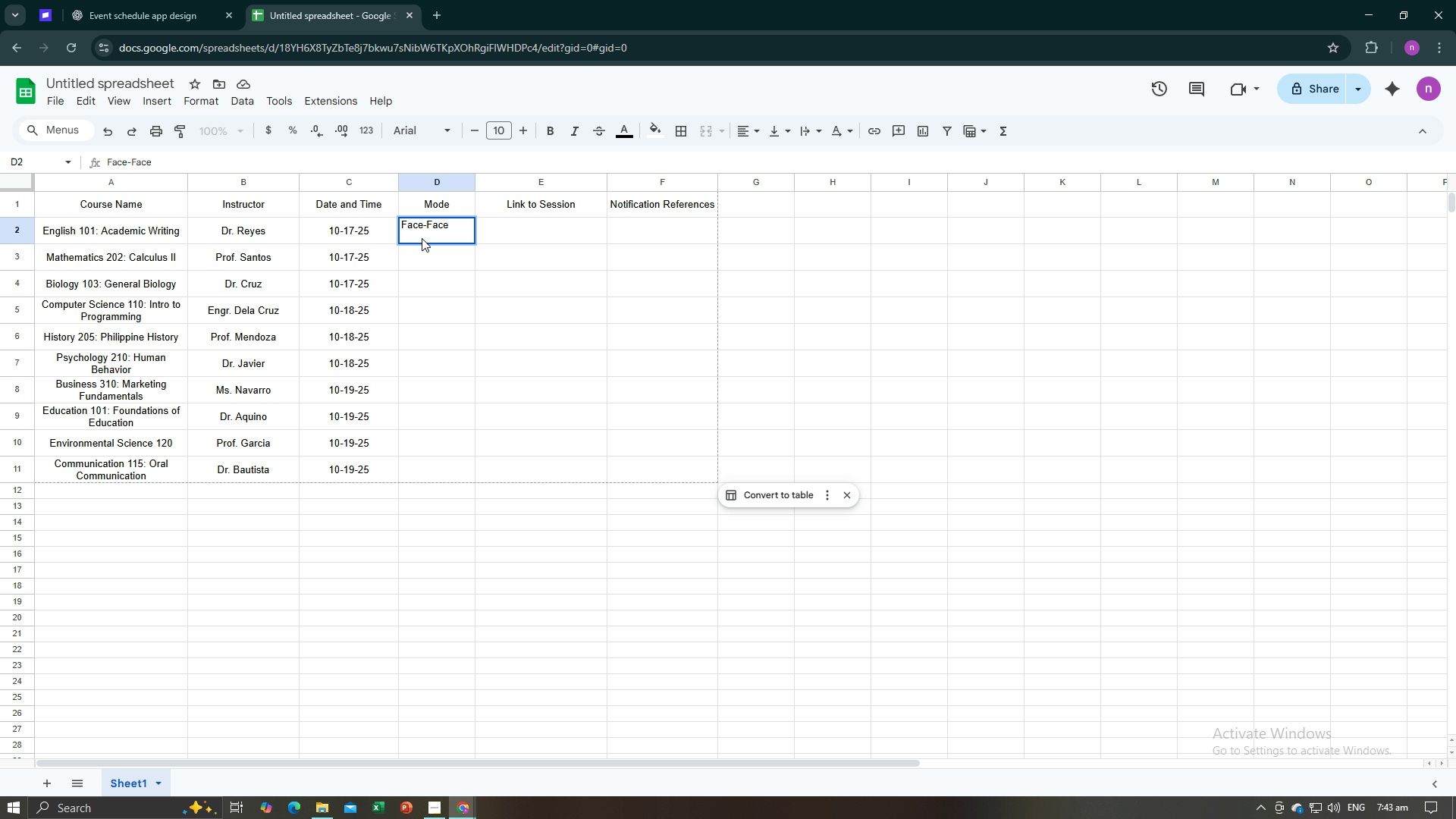 
key(Backspace)
key(Backspace)
key(Backspace)
key(Backspace)
type(to-Face)
 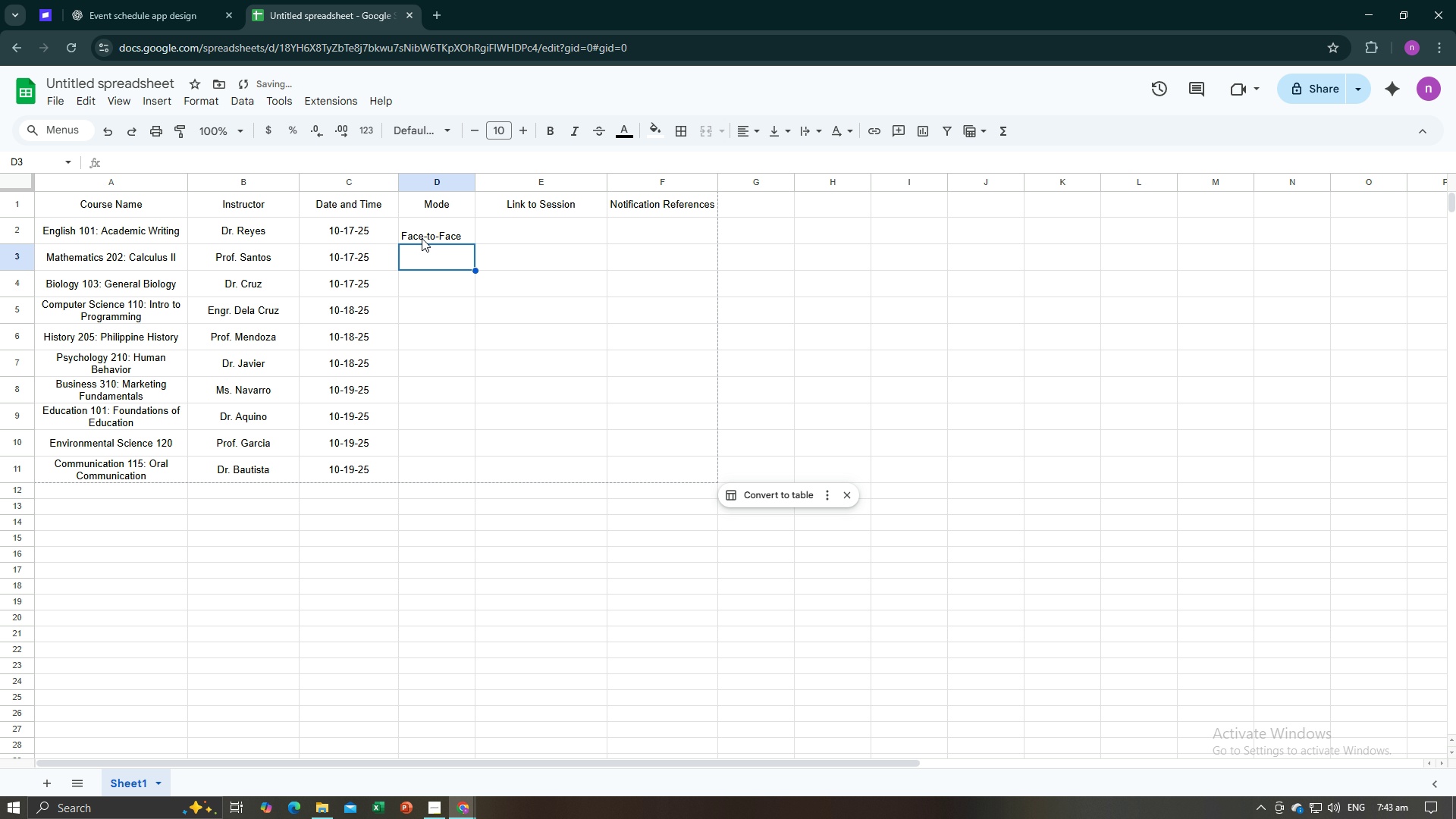 
key(Enter)
 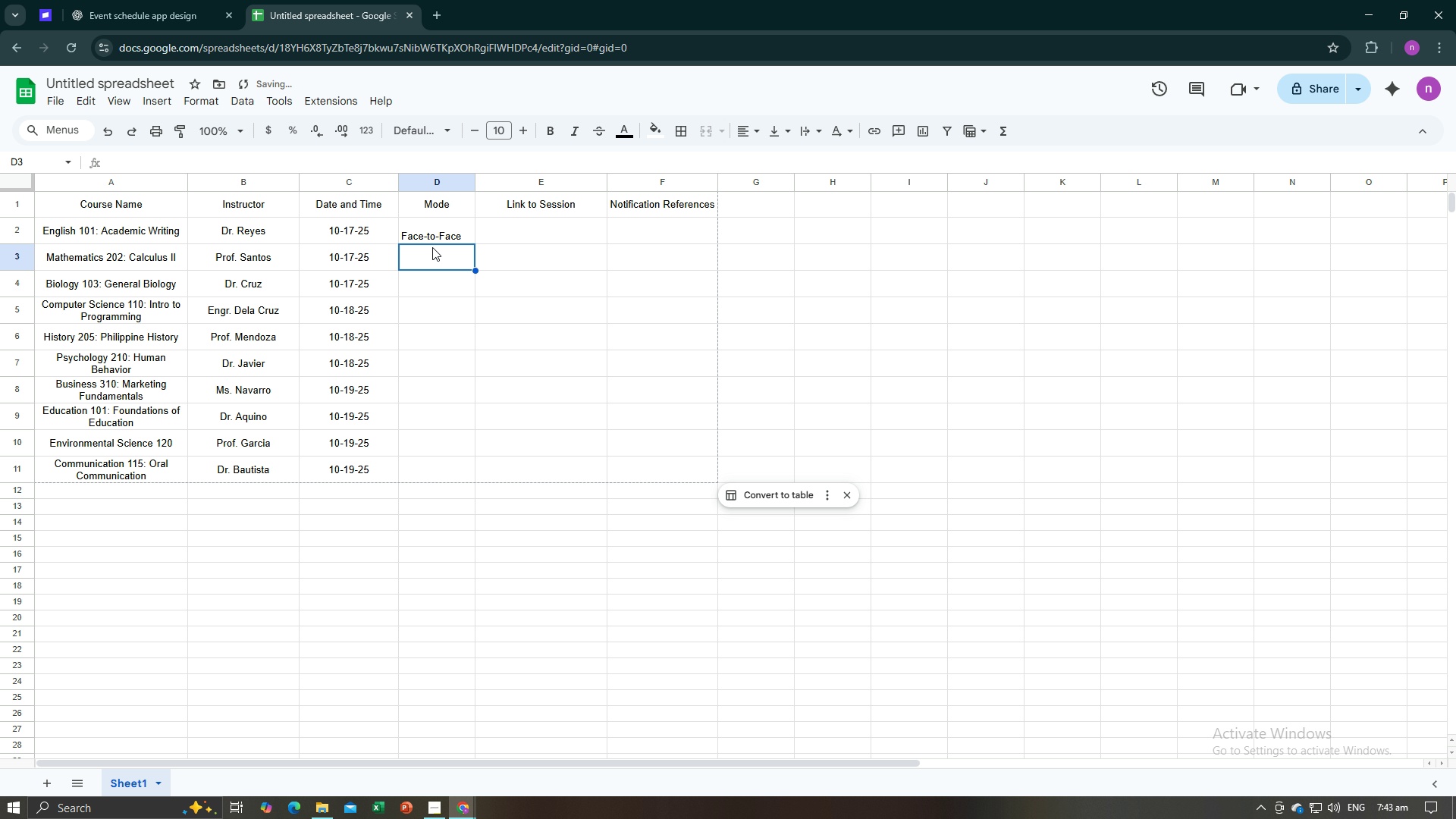 
left_click([432, 232])
 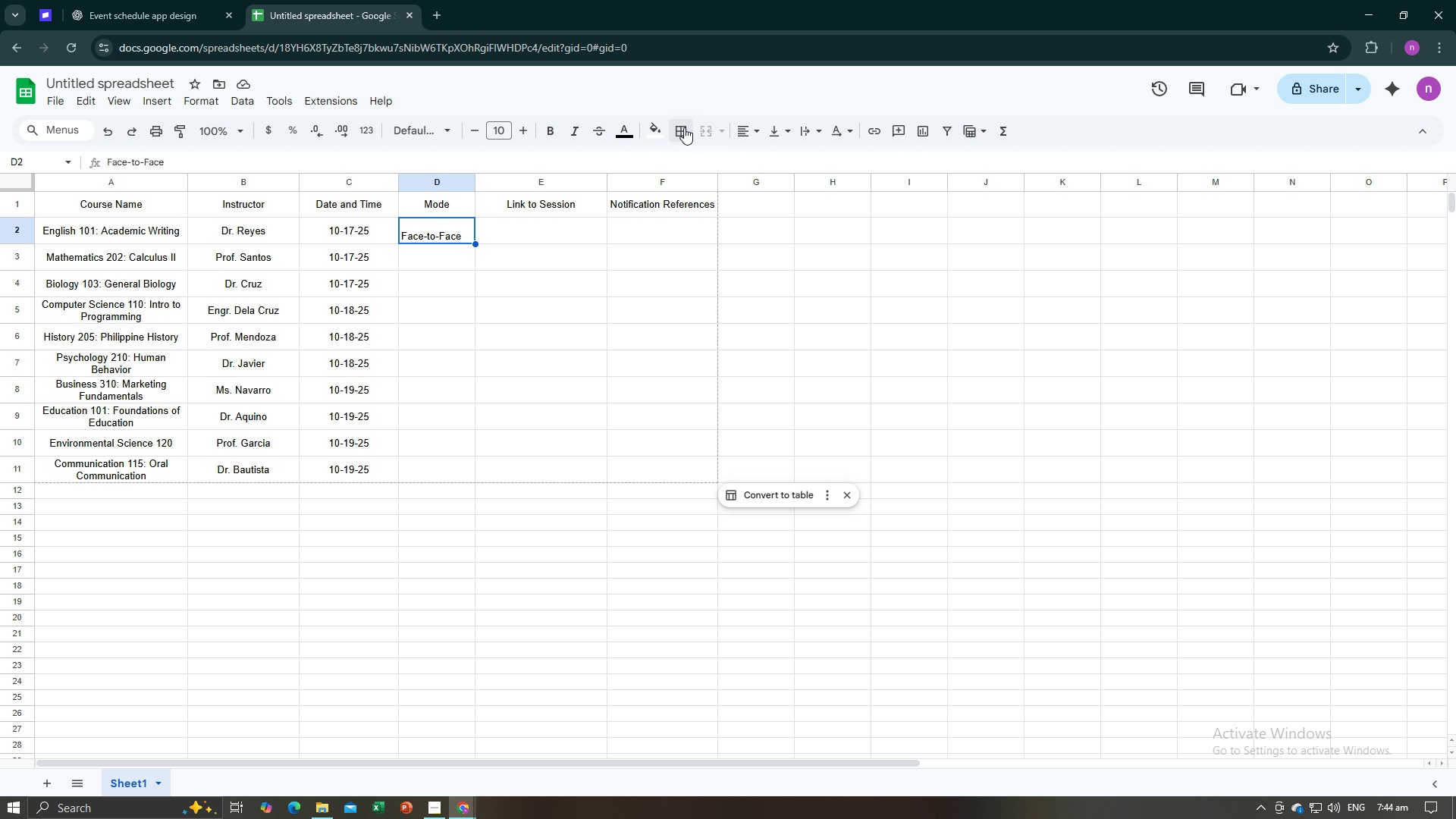 
wait(12.1)
 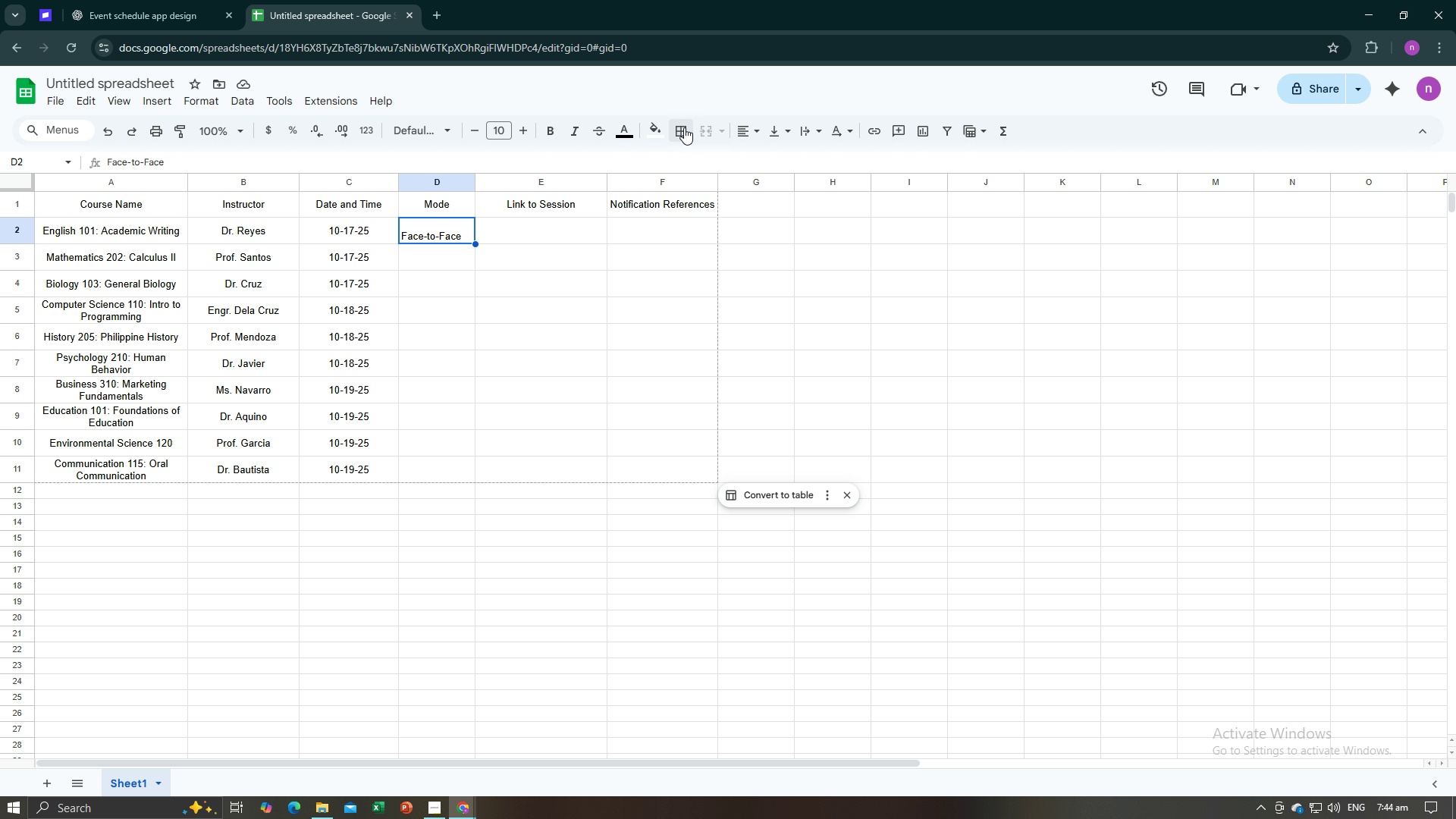 
left_click([450, 281])
 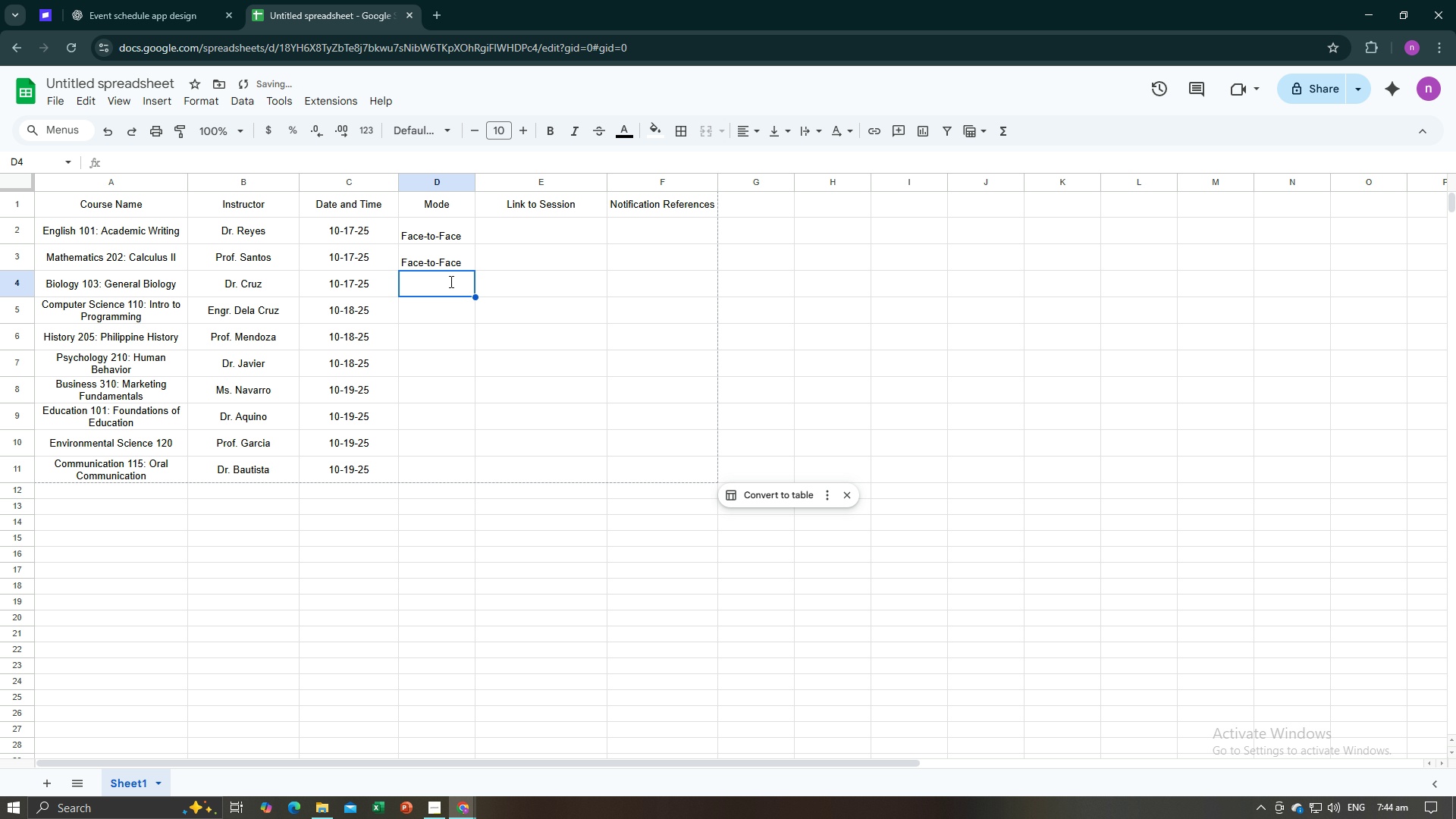 
type(Online)
 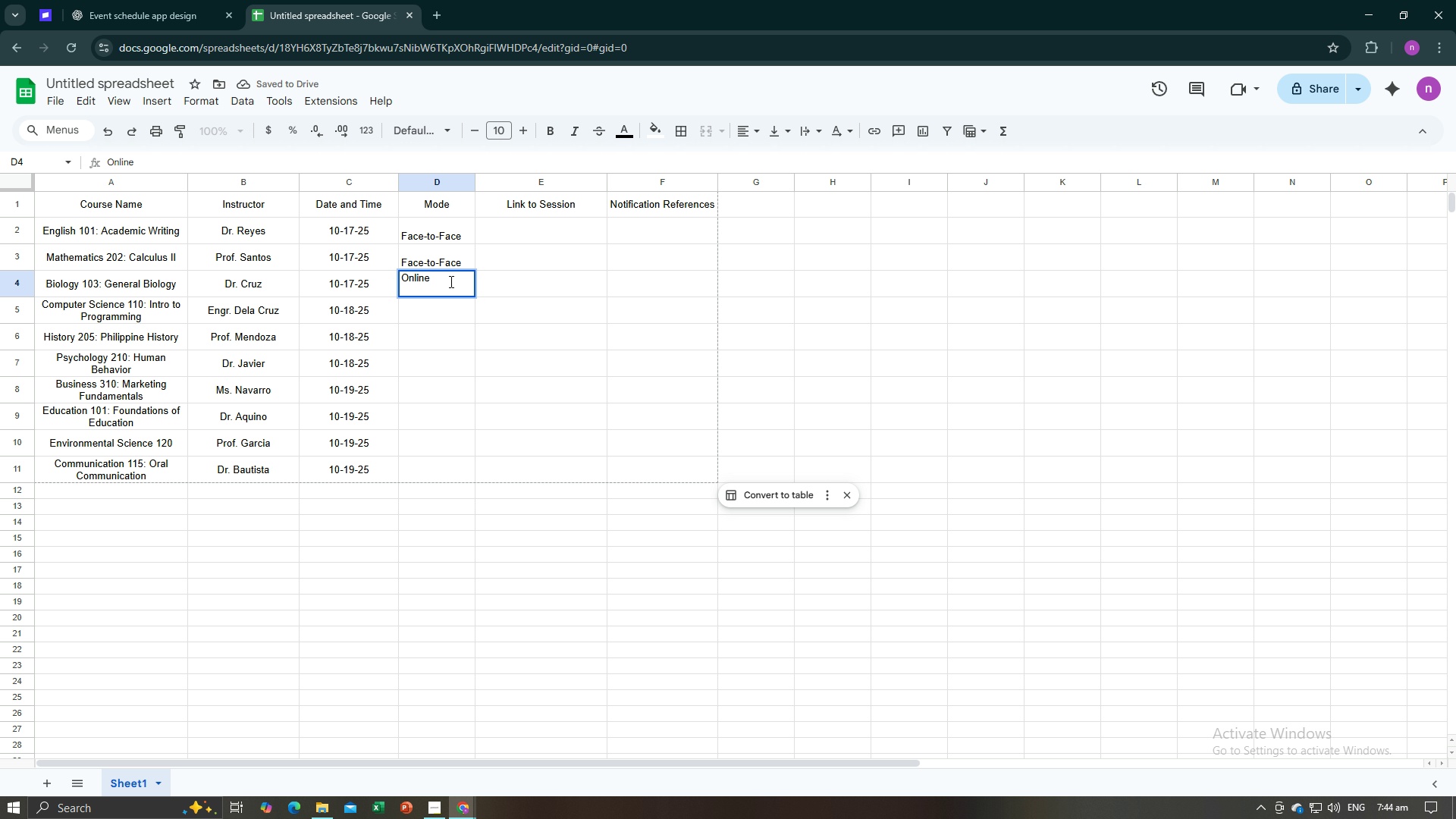 
key(Enter)
 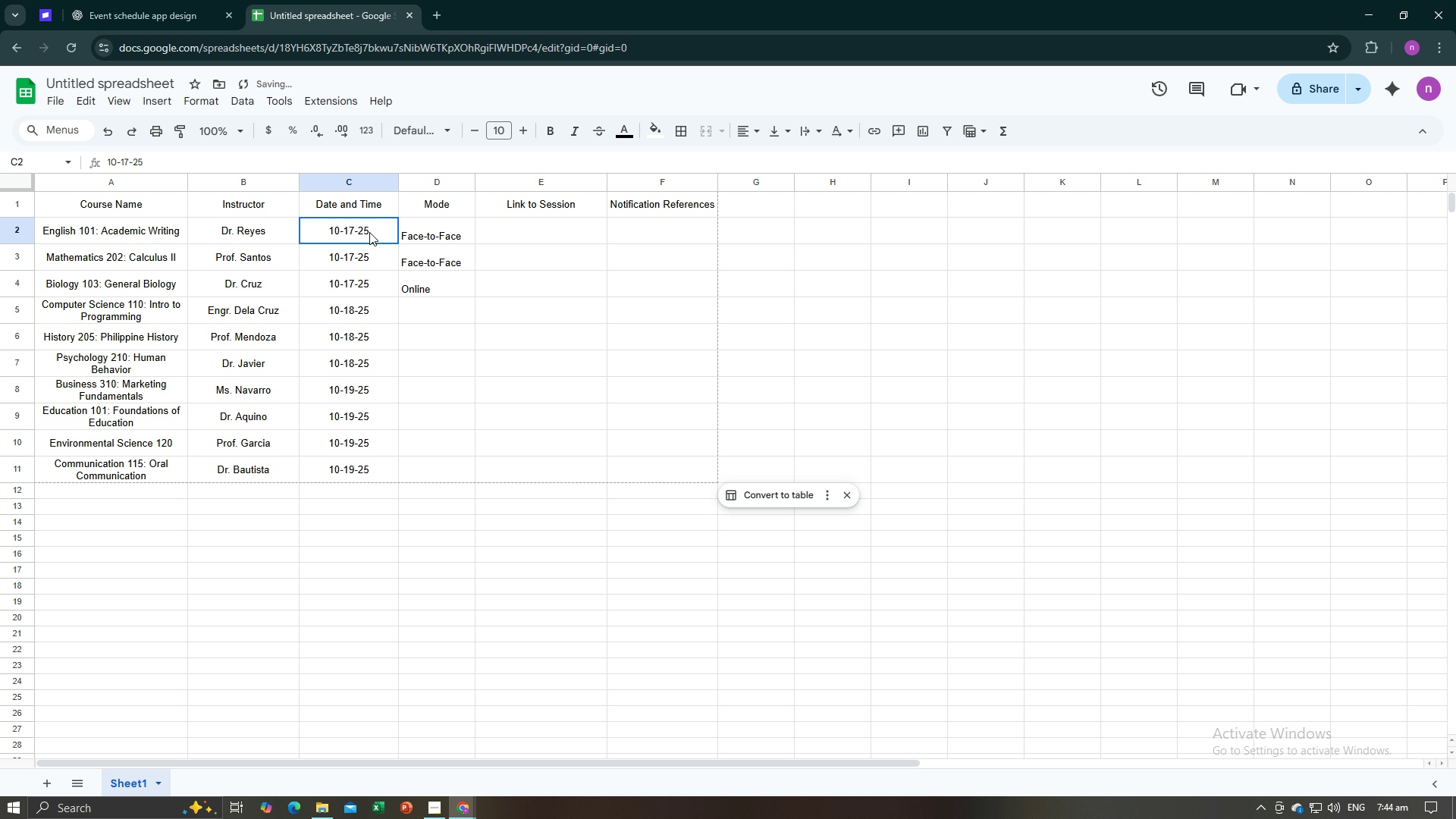 
double_click([369, 232])
 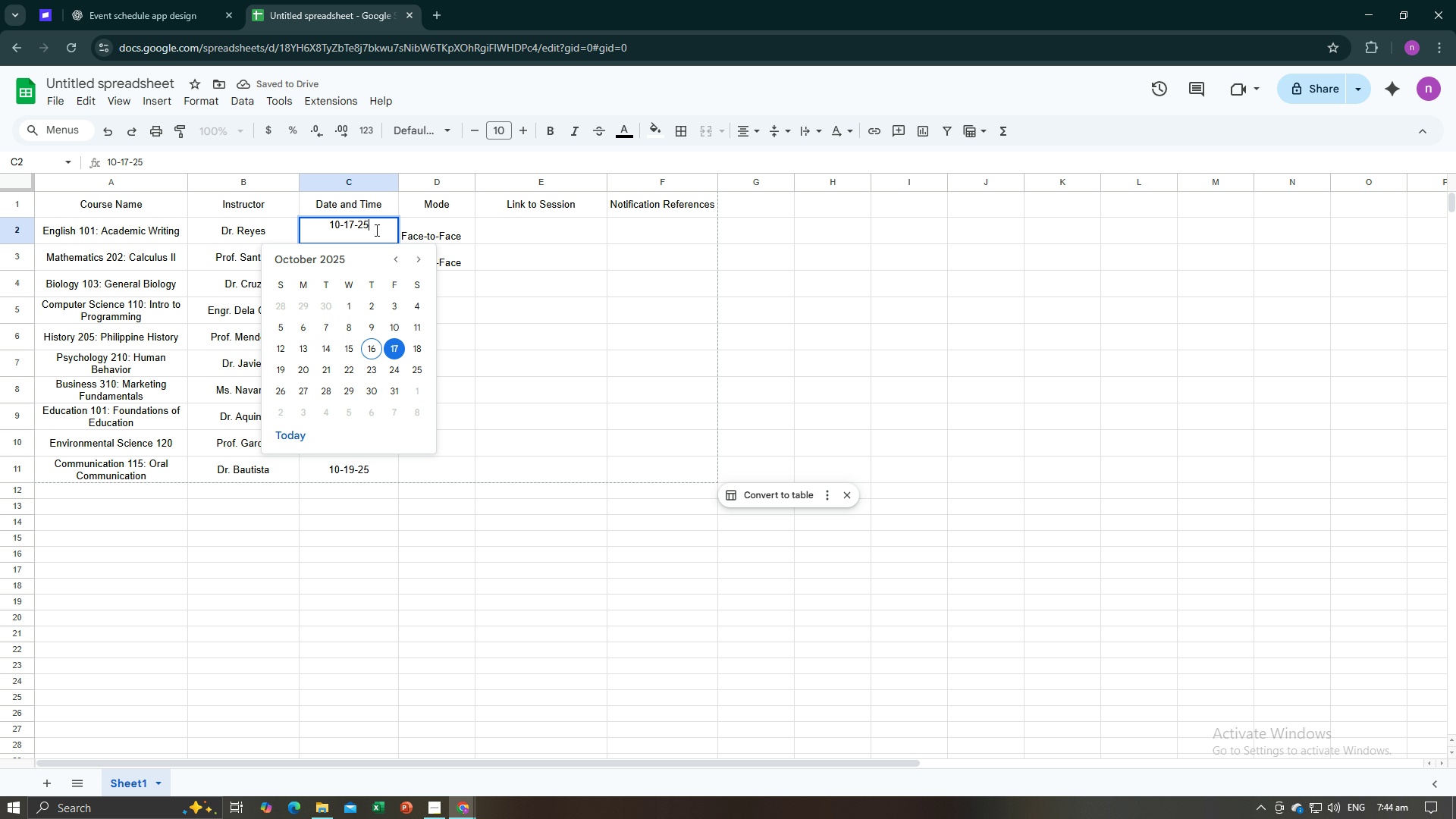 
key(Space)
 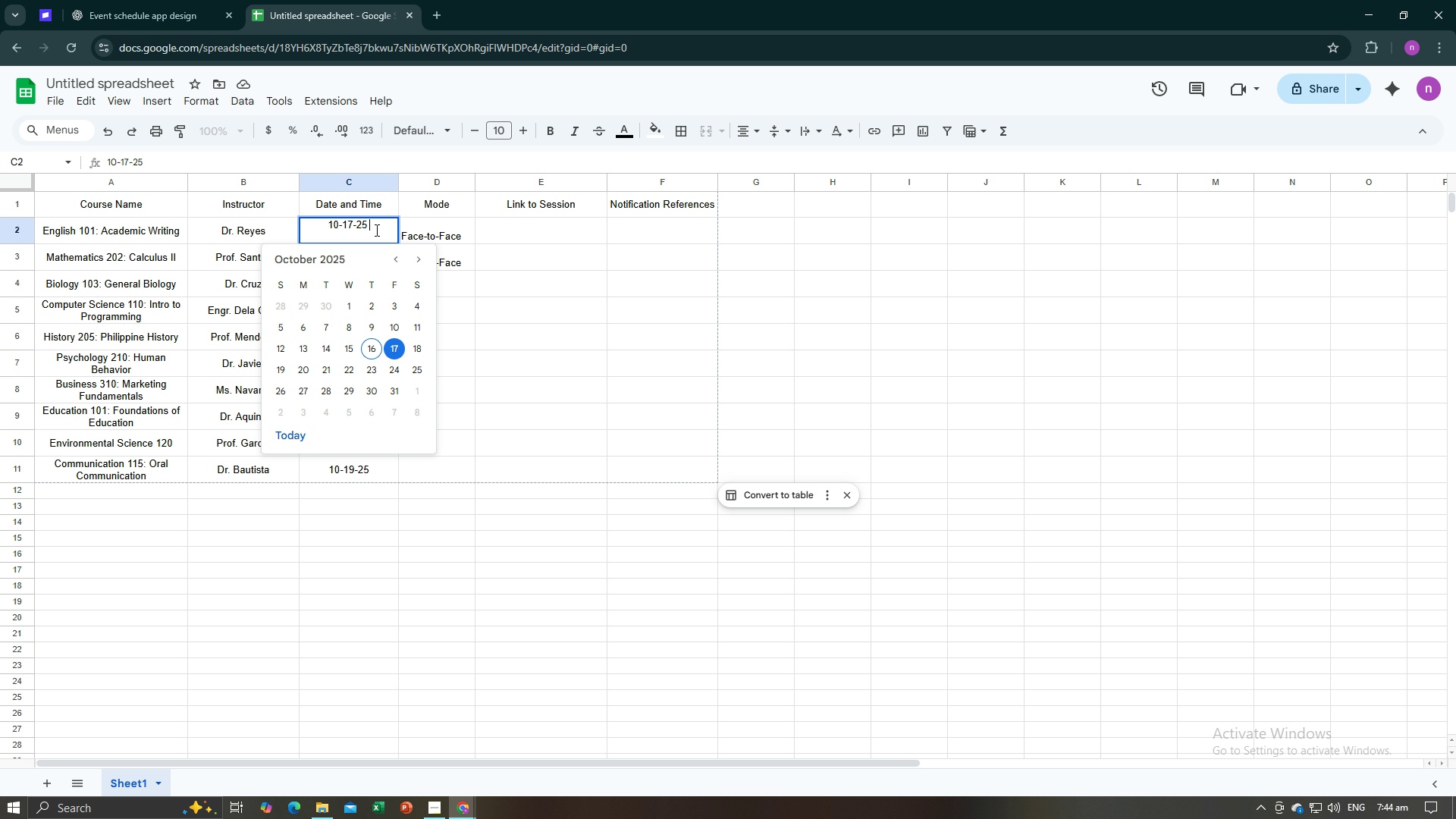 
type(10:00-12:00PM)
 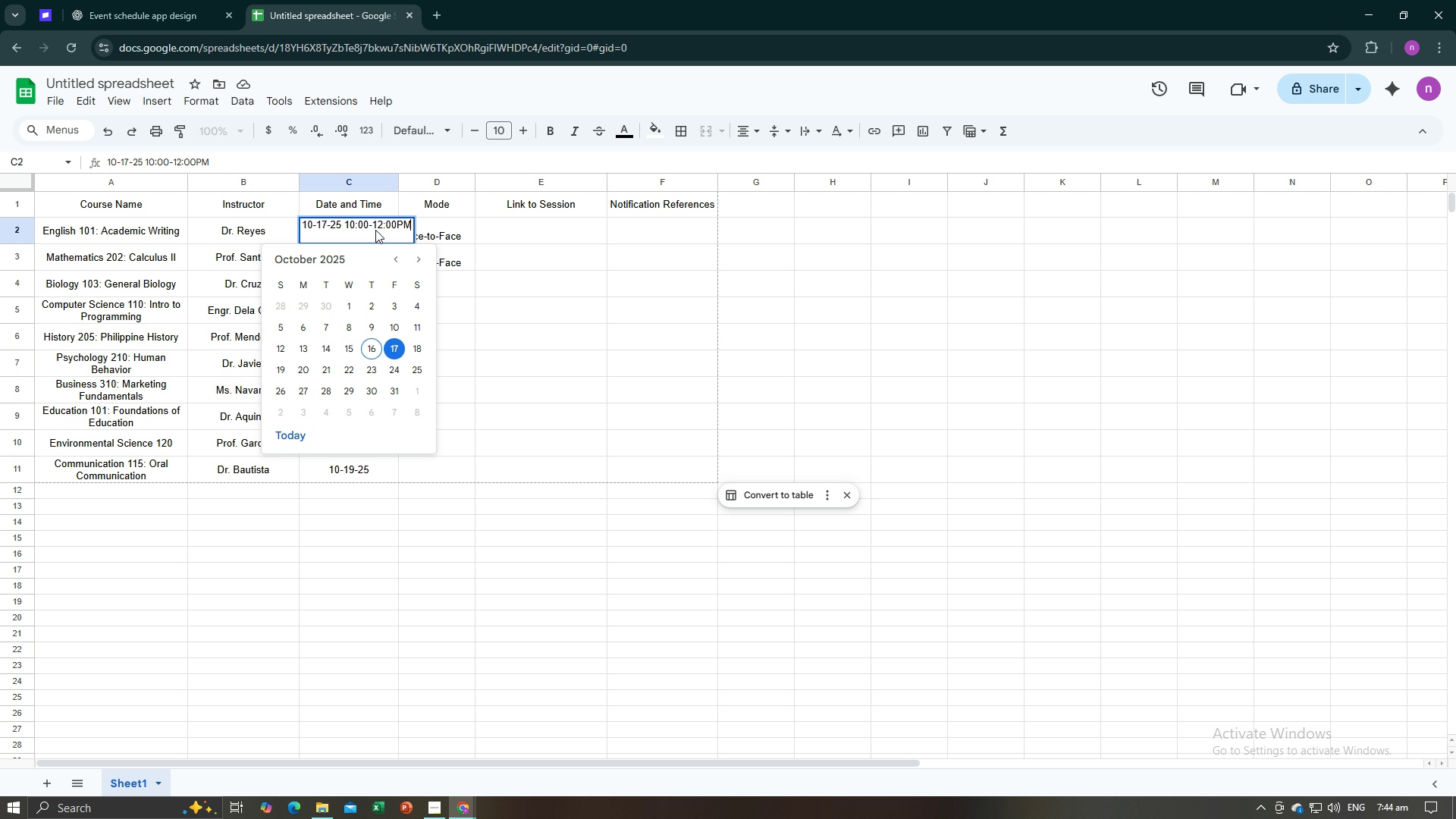 
 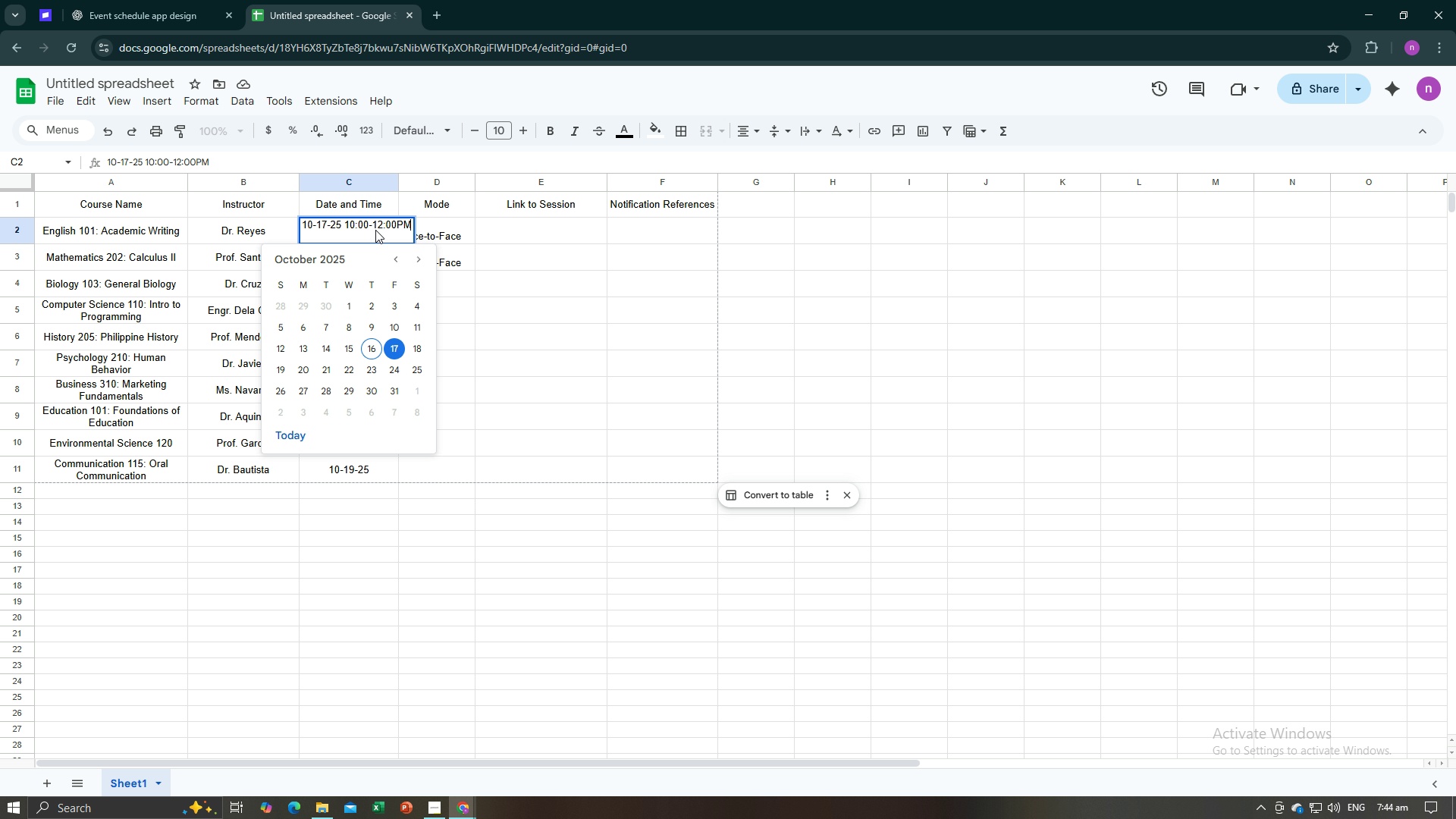 
key(Enter)
 